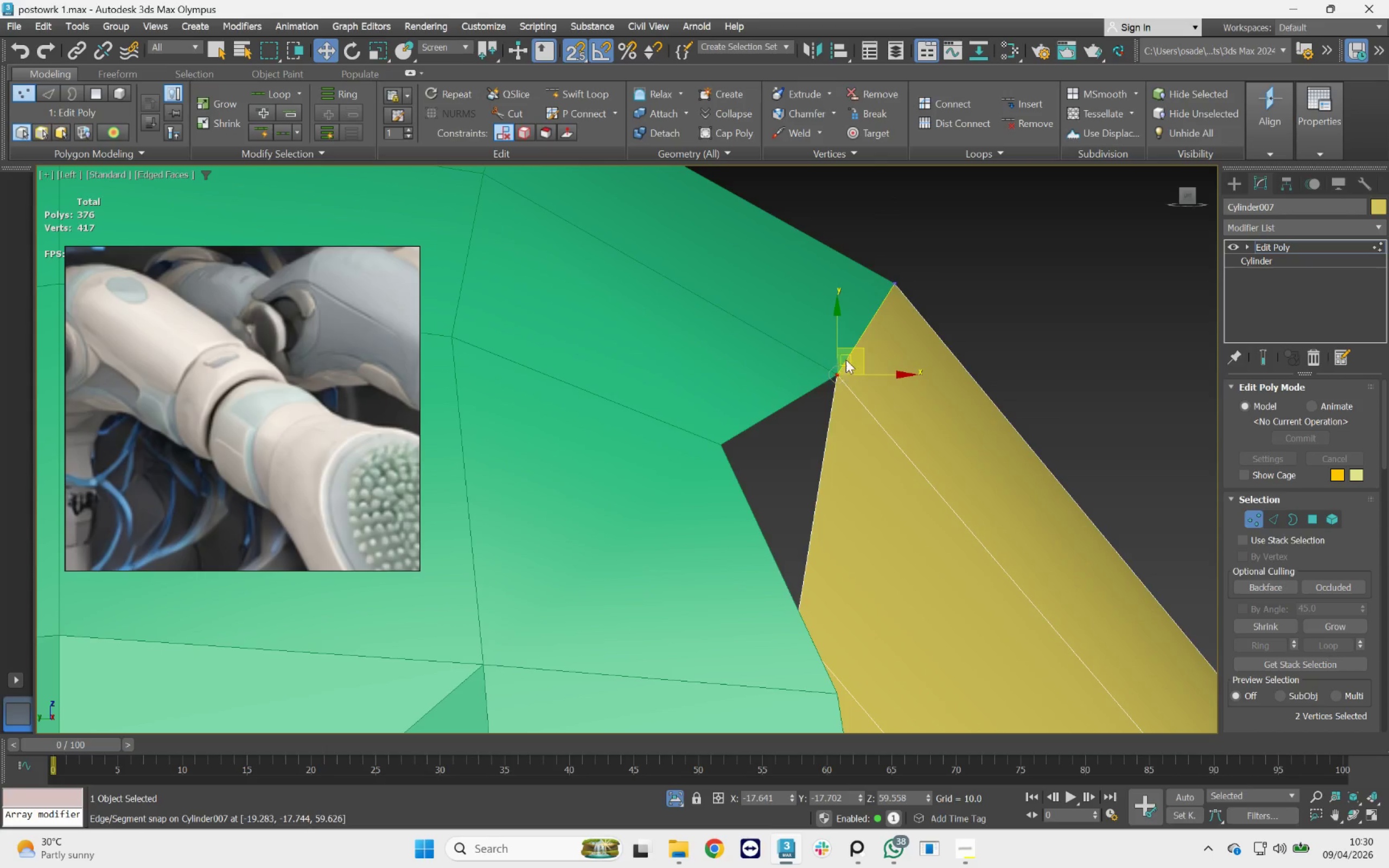 
scroll: coordinate [846, 360], scroll_direction: down, amount: 2.0
 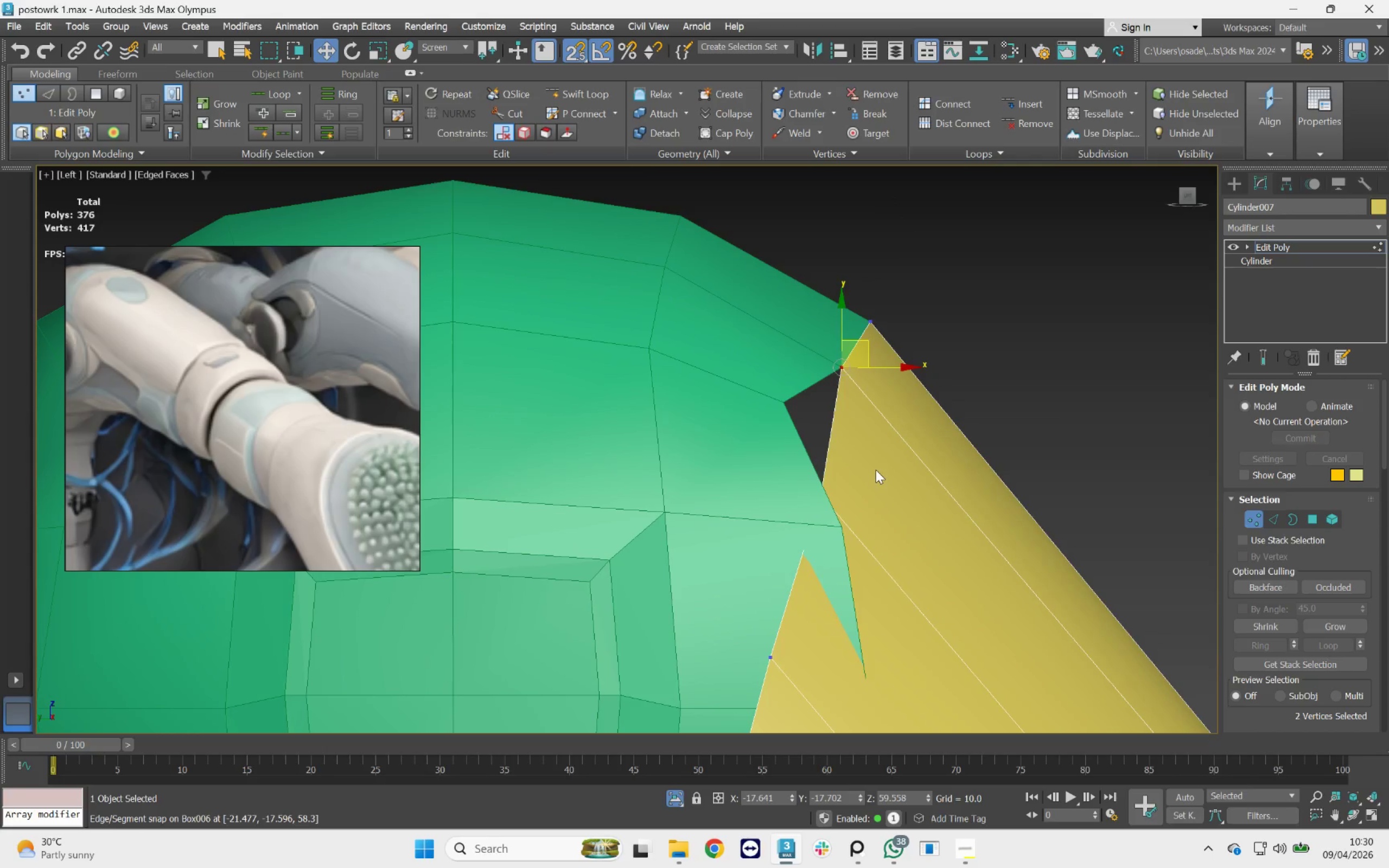 
left_click_drag(start_coordinate=[900, 469], to_coordinate=[768, 535])
 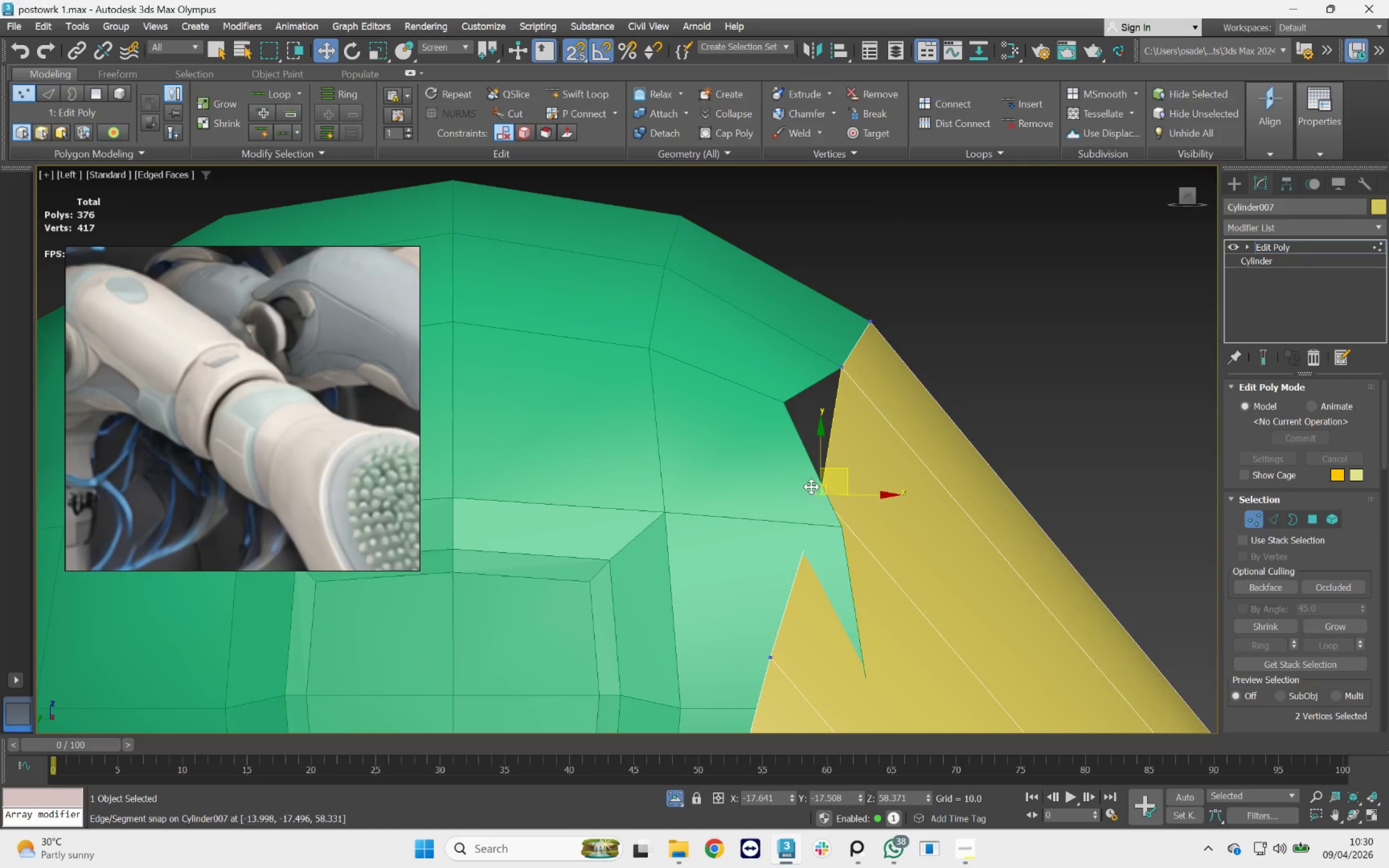 
scroll: coordinate [813, 483], scroll_direction: up, amount: 1.0
 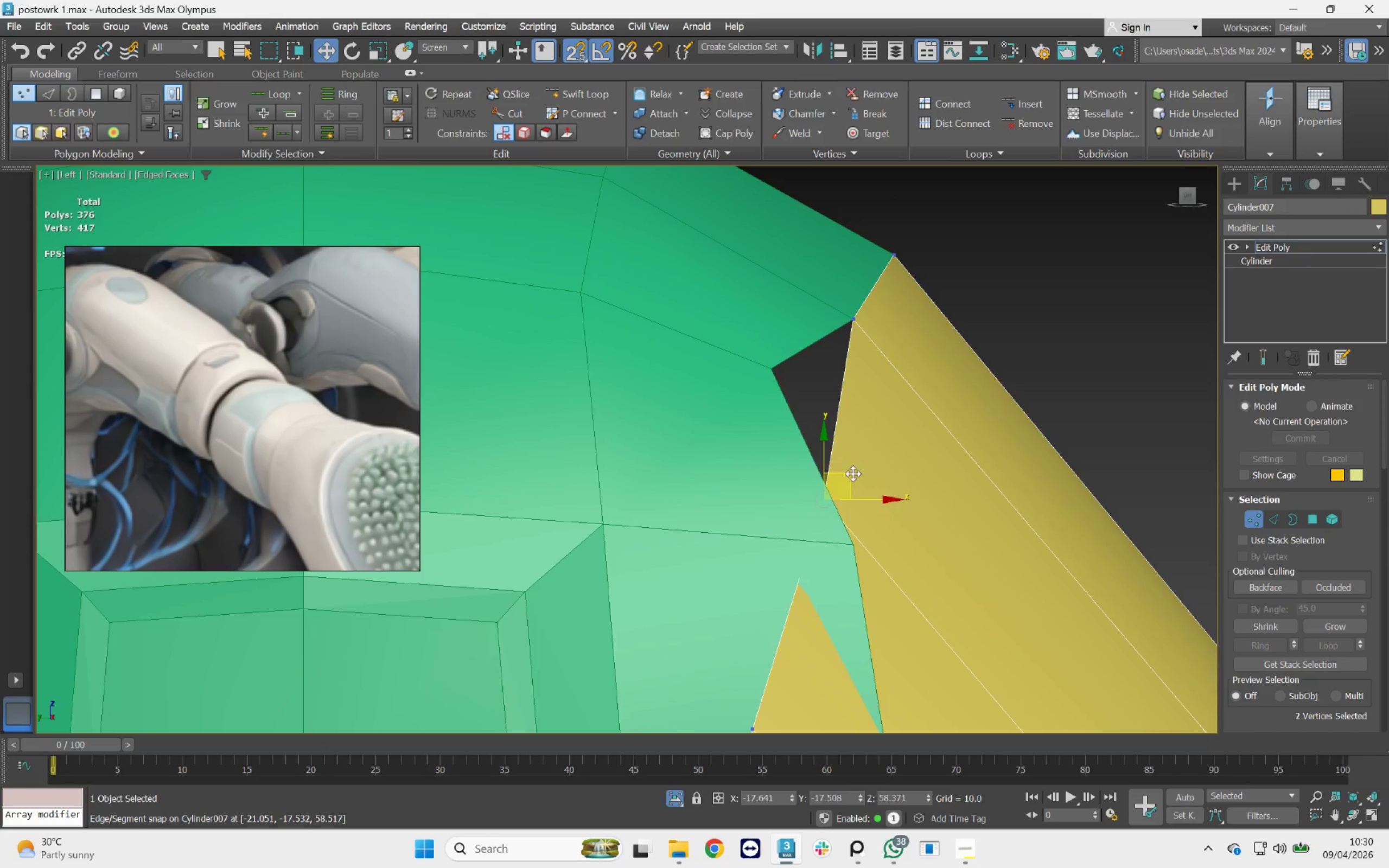 
left_click_drag(start_coordinate=[851, 473], to_coordinate=[768, 367])
 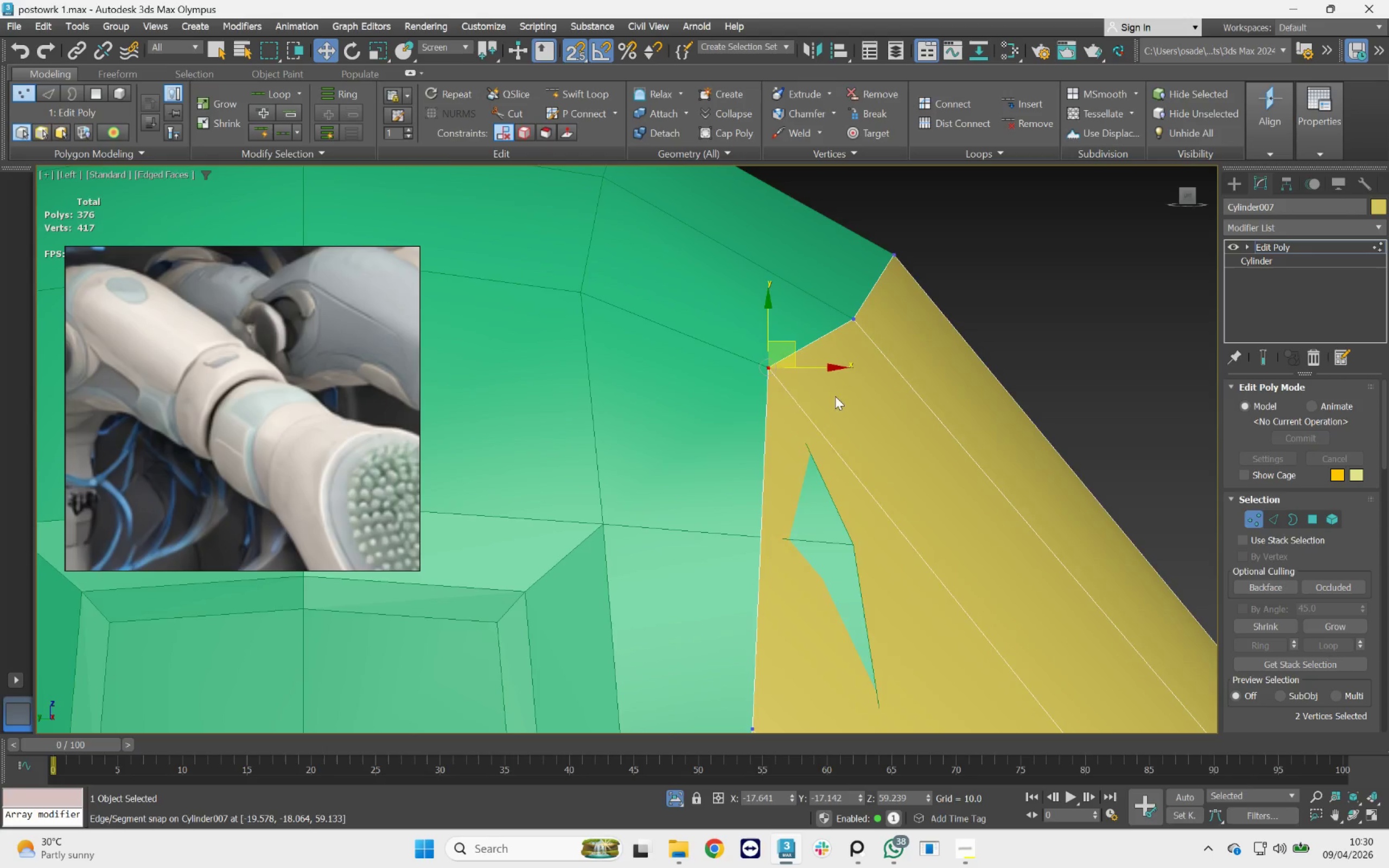 
scroll: coordinate [872, 387], scroll_direction: down, amount: 5.0
 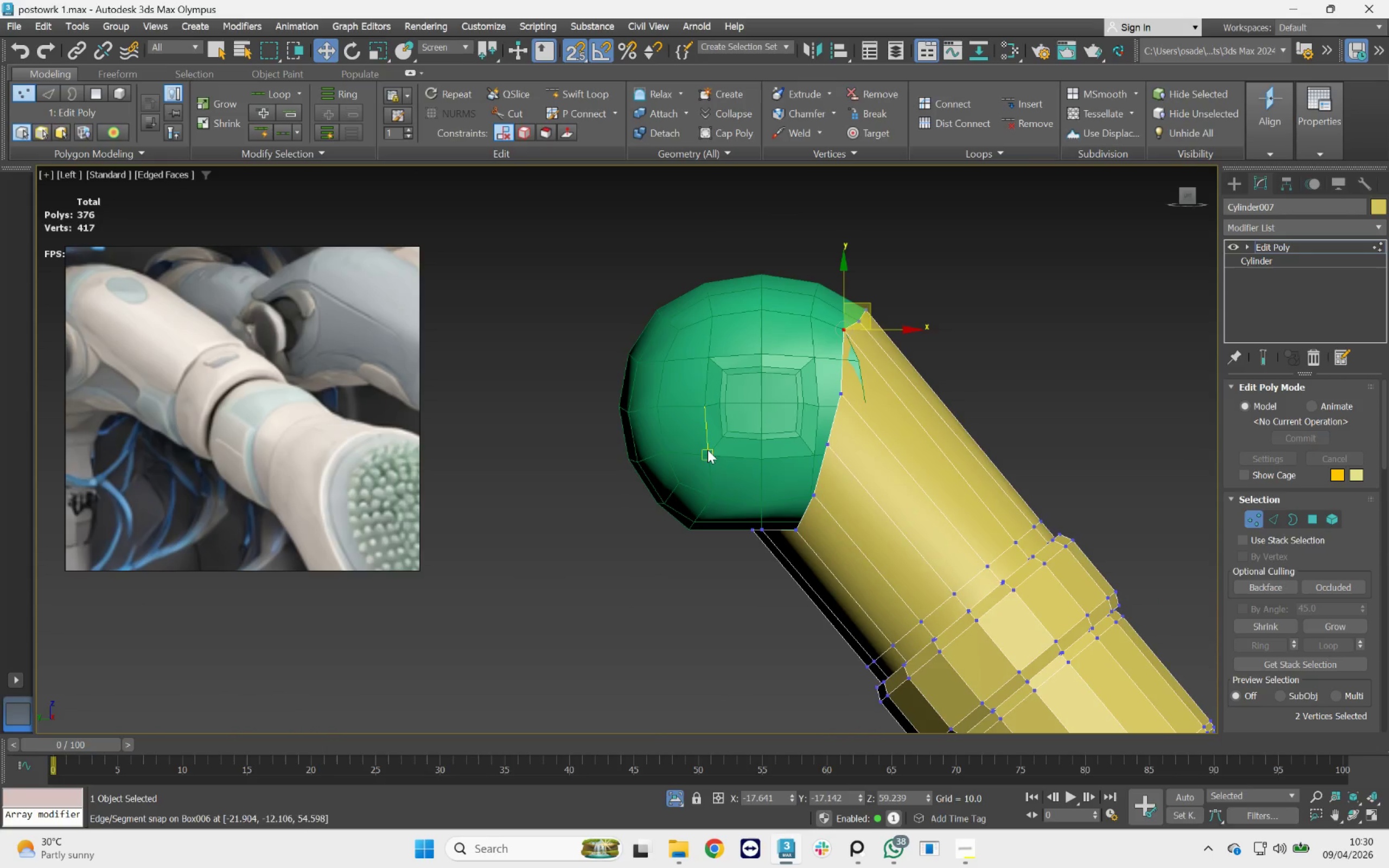 
left_click_drag(start_coordinate=[911, 381], to_coordinate=[806, 423])
 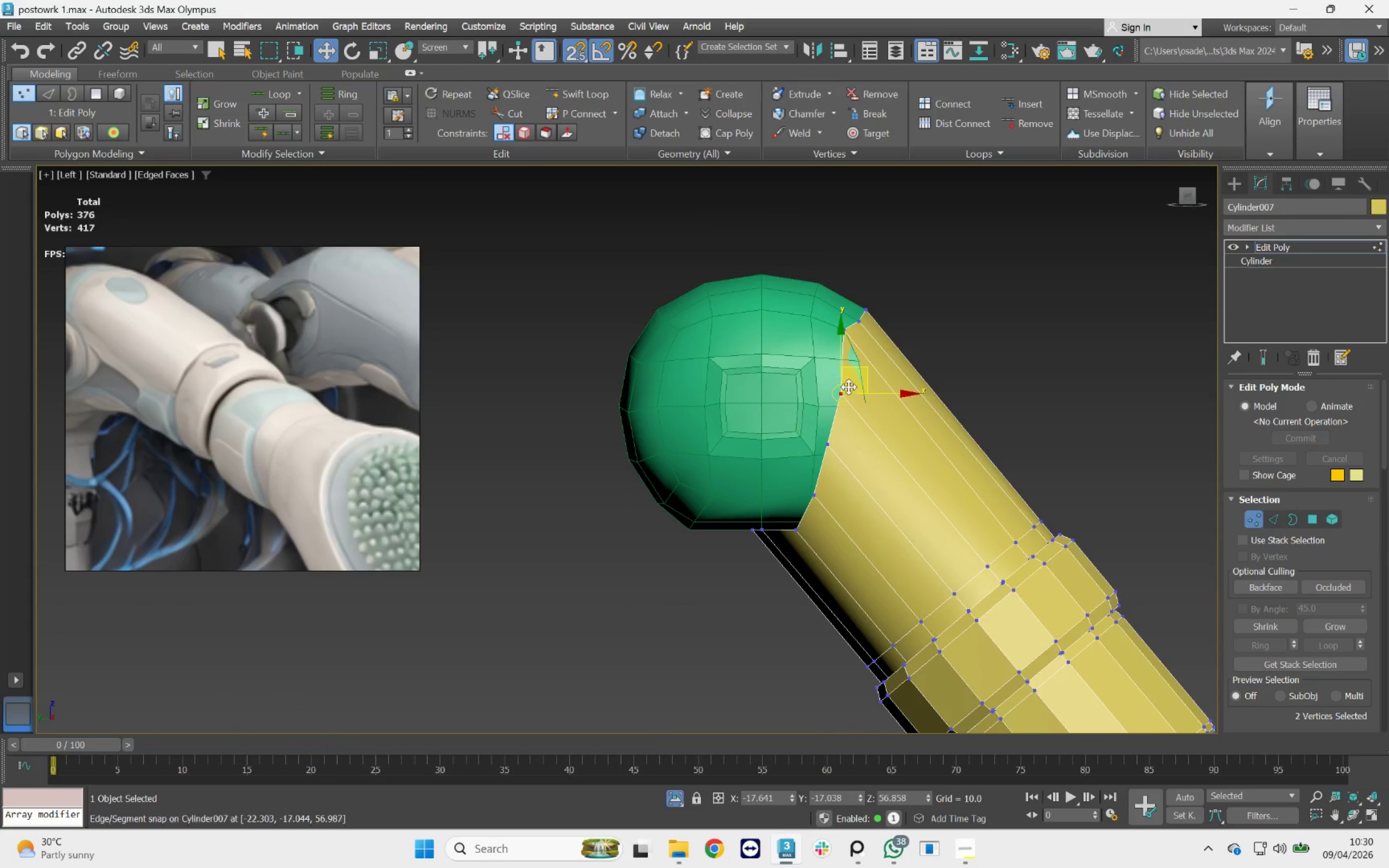 
scroll: coordinate [852, 387], scroll_direction: up, amount: 3.0
 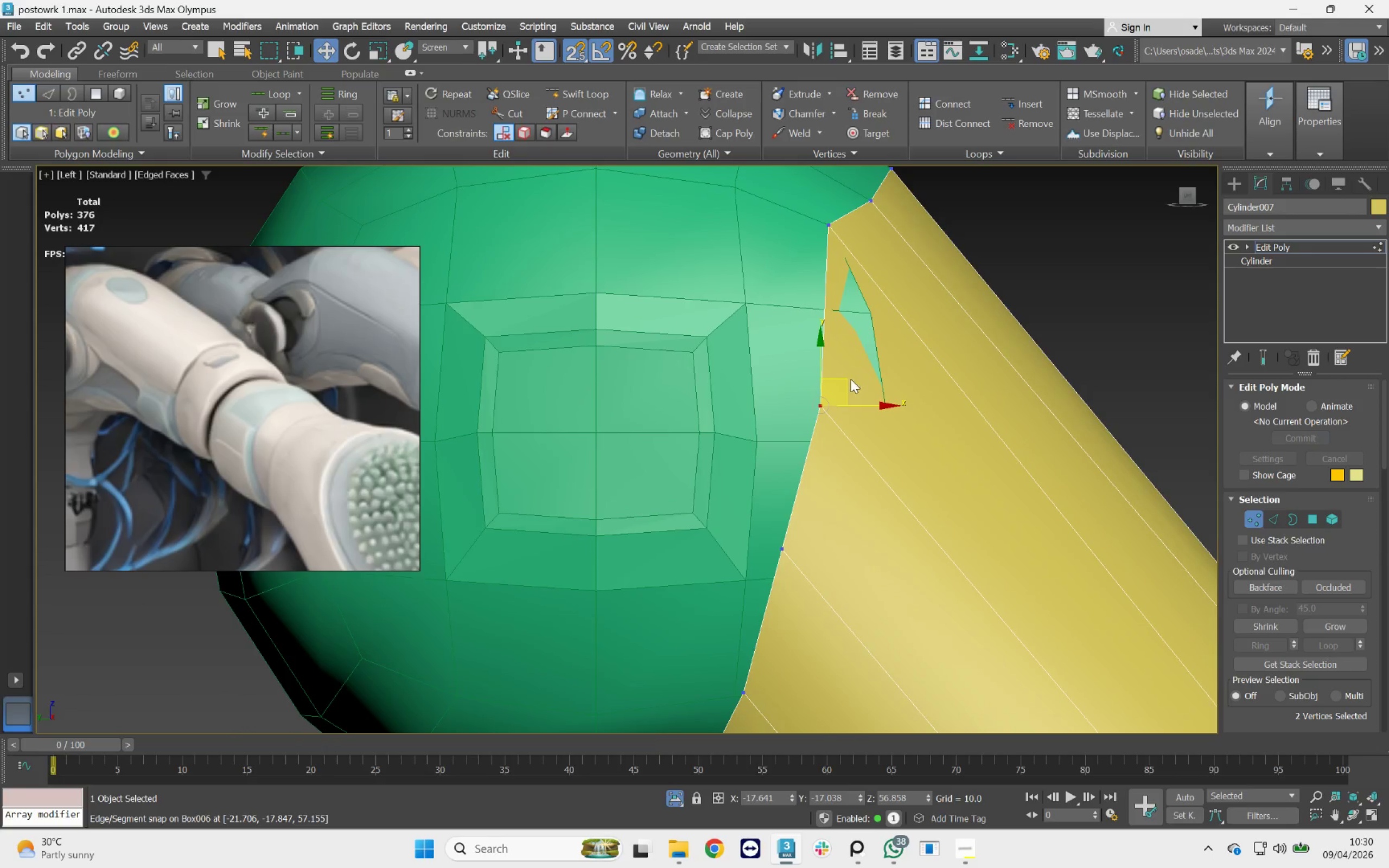 
left_click_drag(start_coordinate=[846, 380], to_coordinate=[870, 309])
 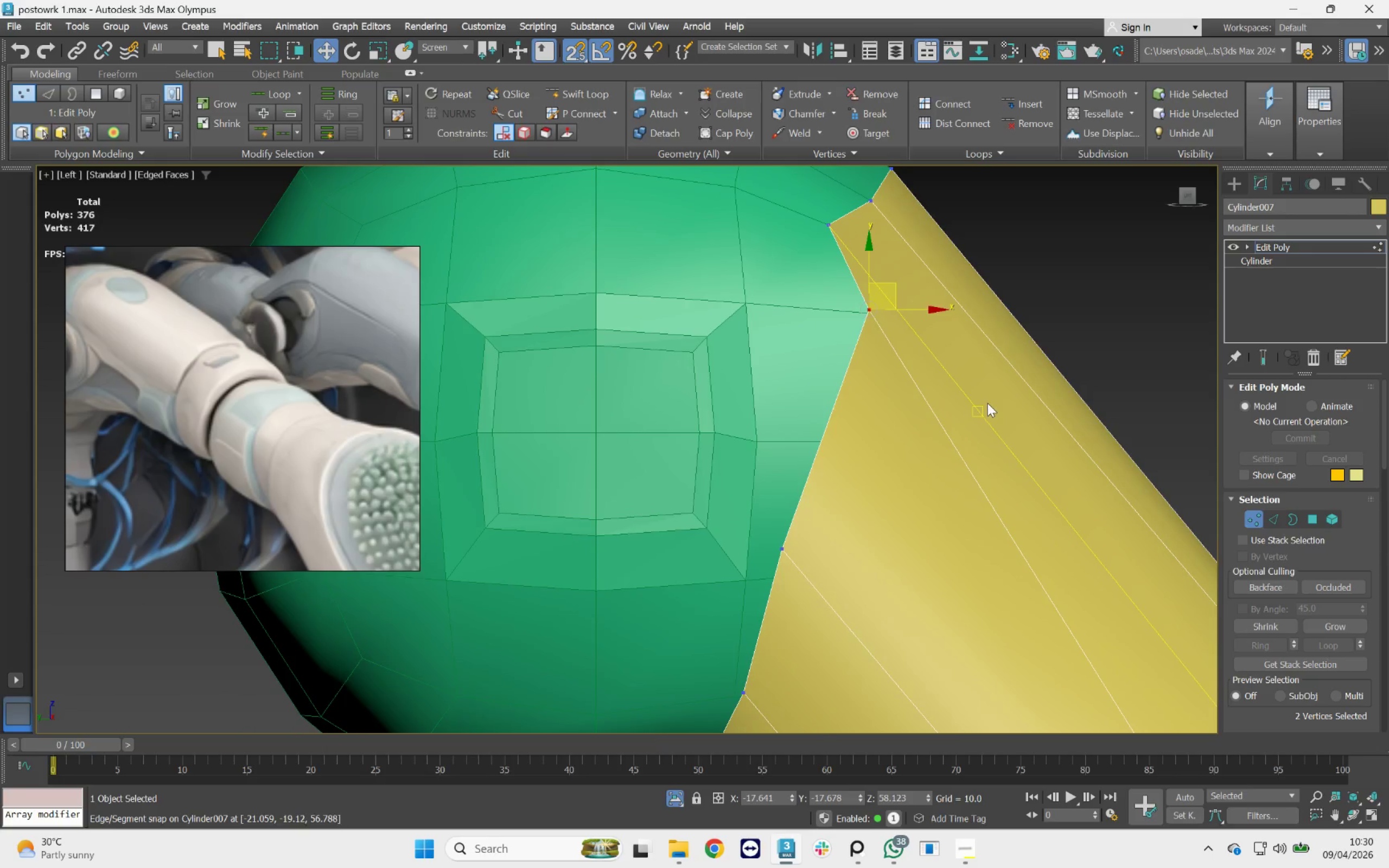 
key(F3)
 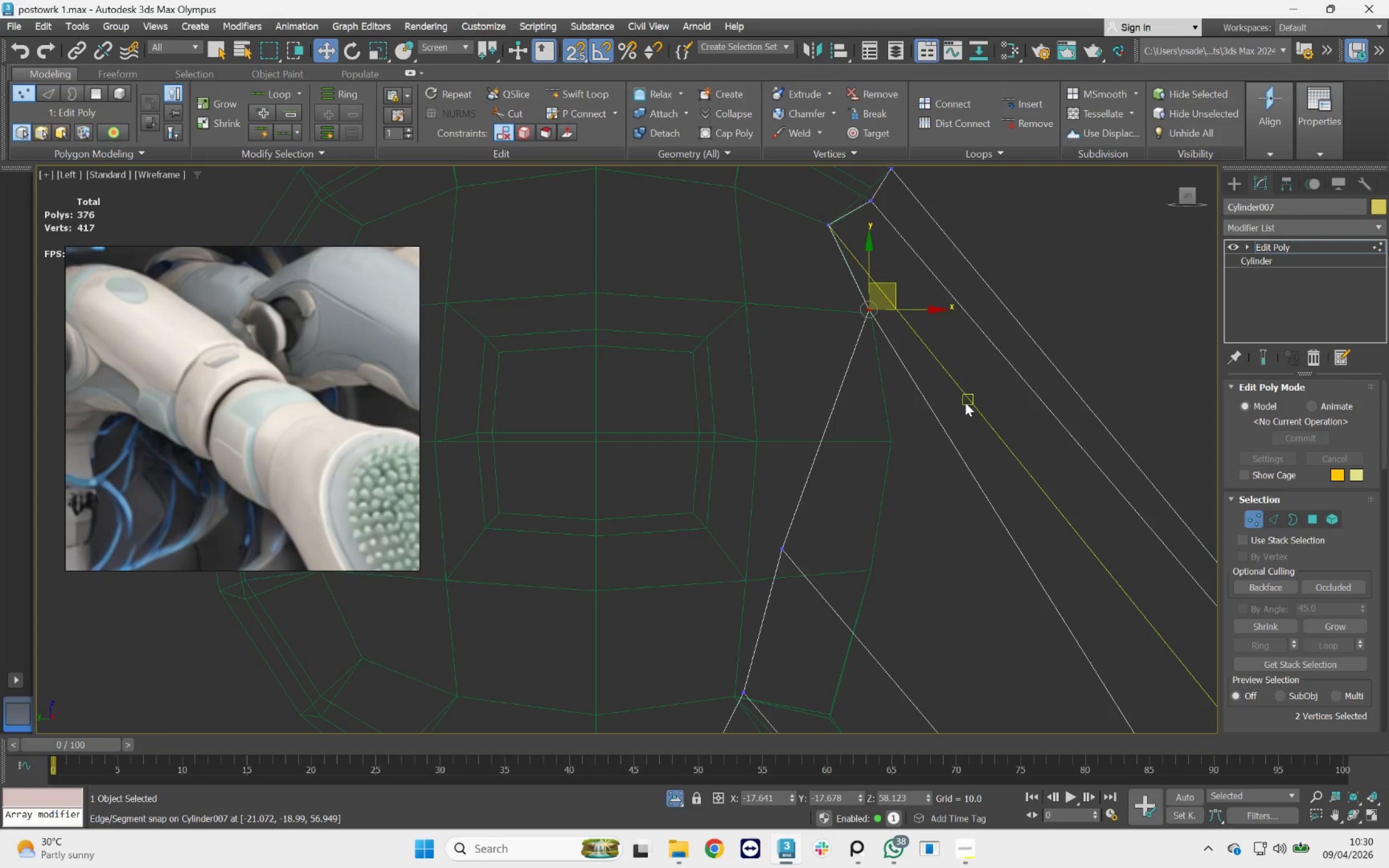 
left_click_drag(start_coordinate=[1000, 405], to_coordinate=[756, 552])
 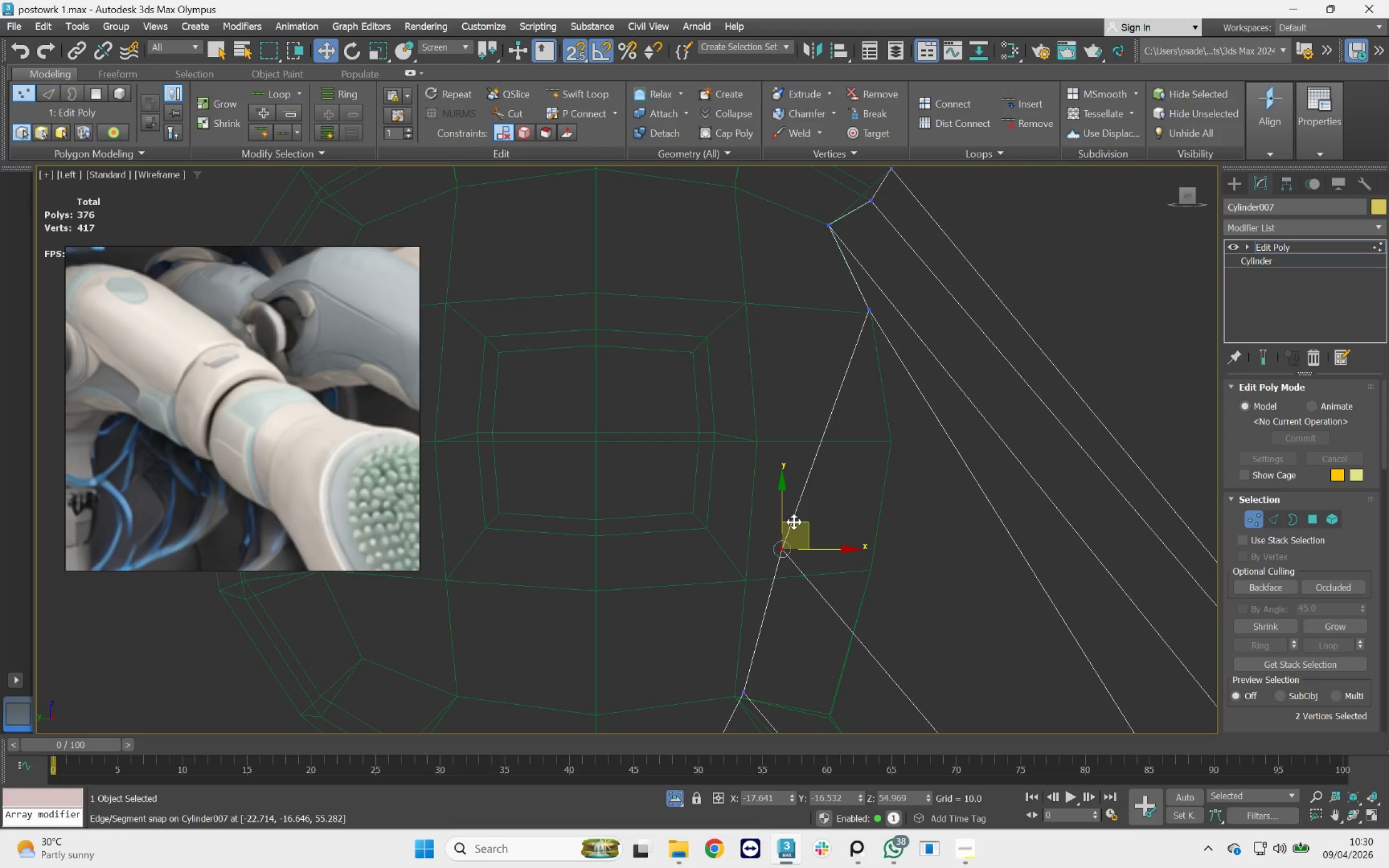 
left_click_drag(start_coordinate=[799, 524], to_coordinate=[894, 441])
 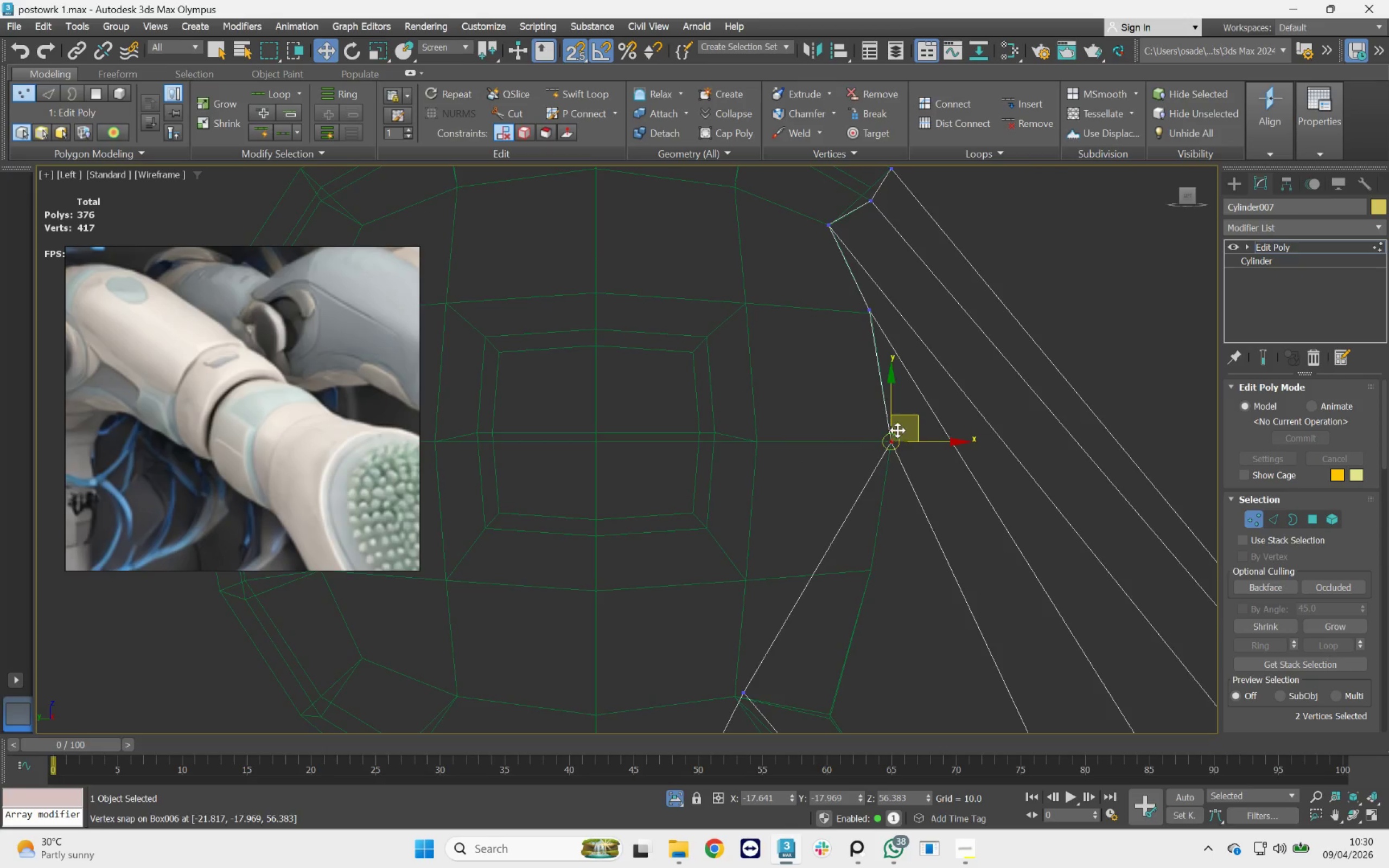 
left_click_drag(start_coordinate=[854, 537], to_coordinate=[732, 589])
 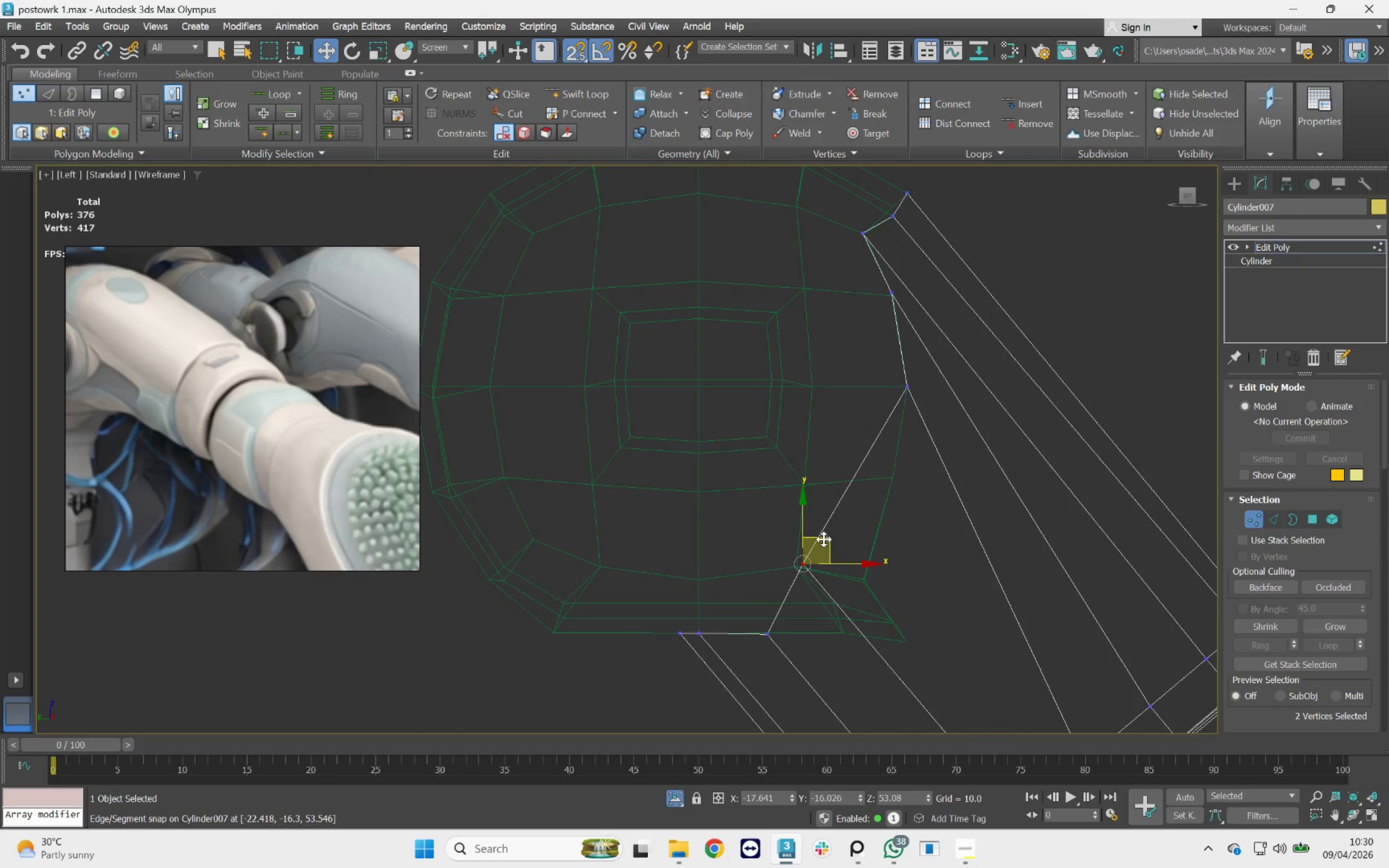 
scroll: coordinate [864, 552], scroll_direction: down, amount: 1.0
 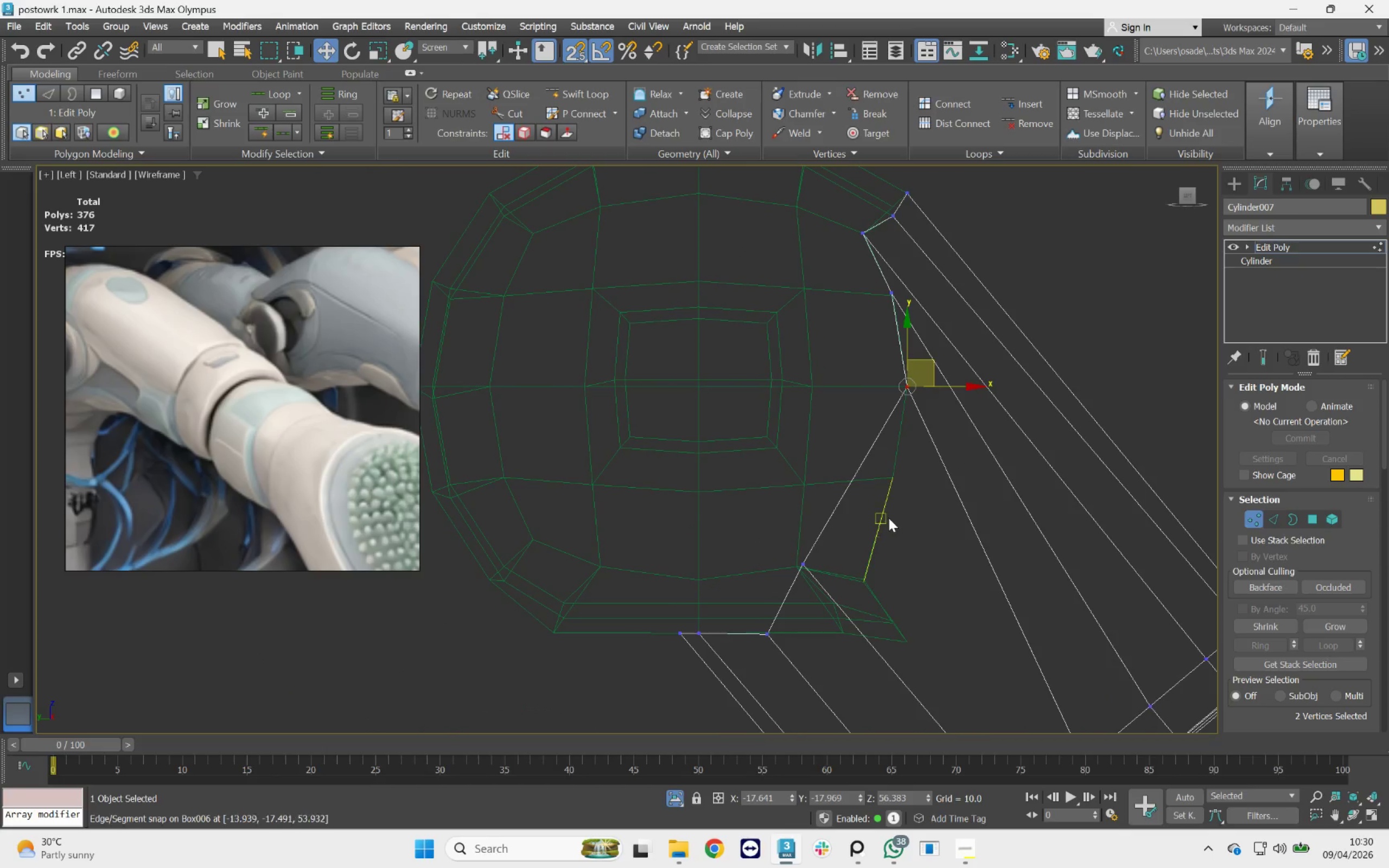 
left_click_drag(start_coordinate=[824, 539], to_coordinate=[902, 476])
 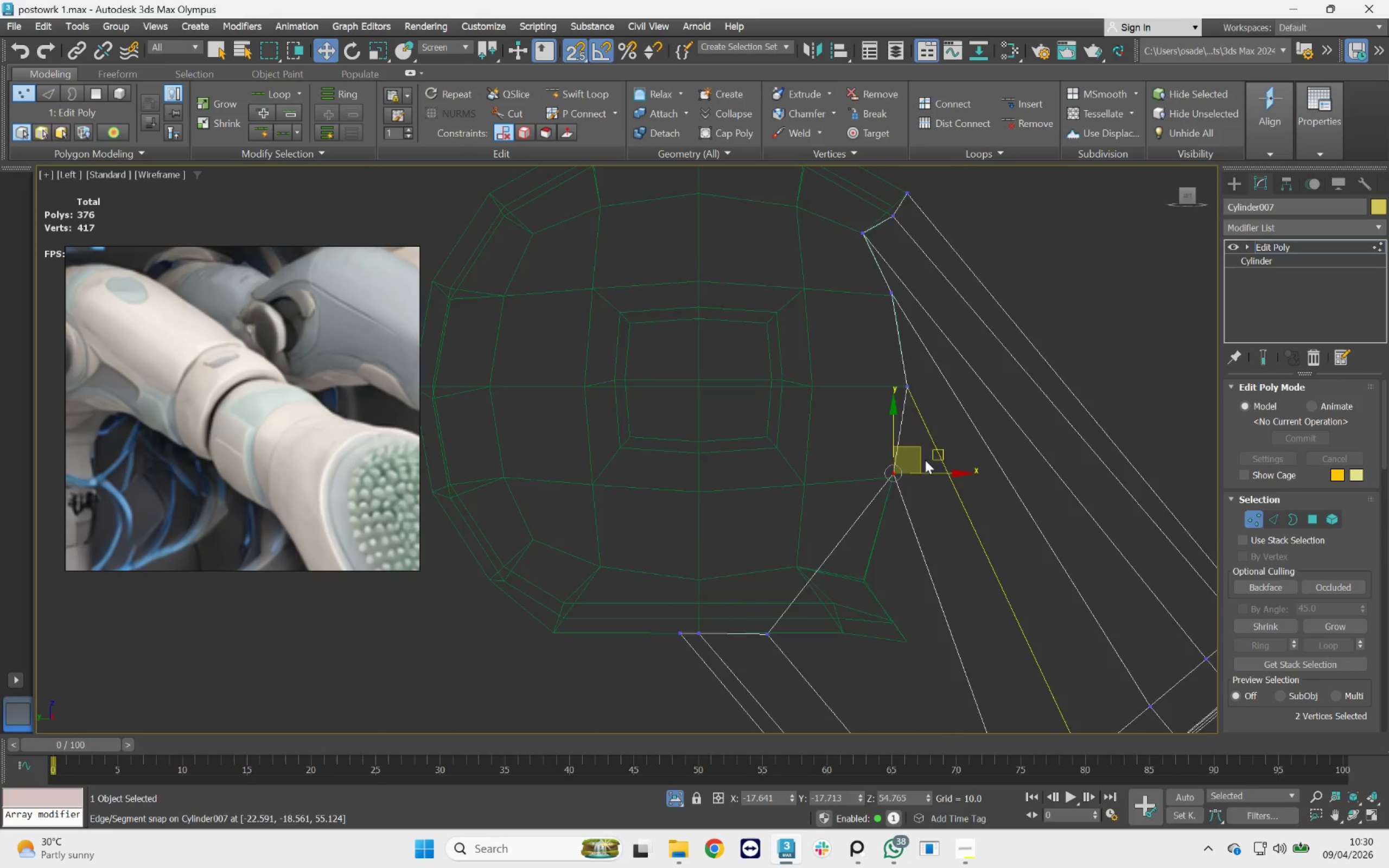 
scroll: coordinate [925, 460], scroll_direction: down, amount: 1.0
 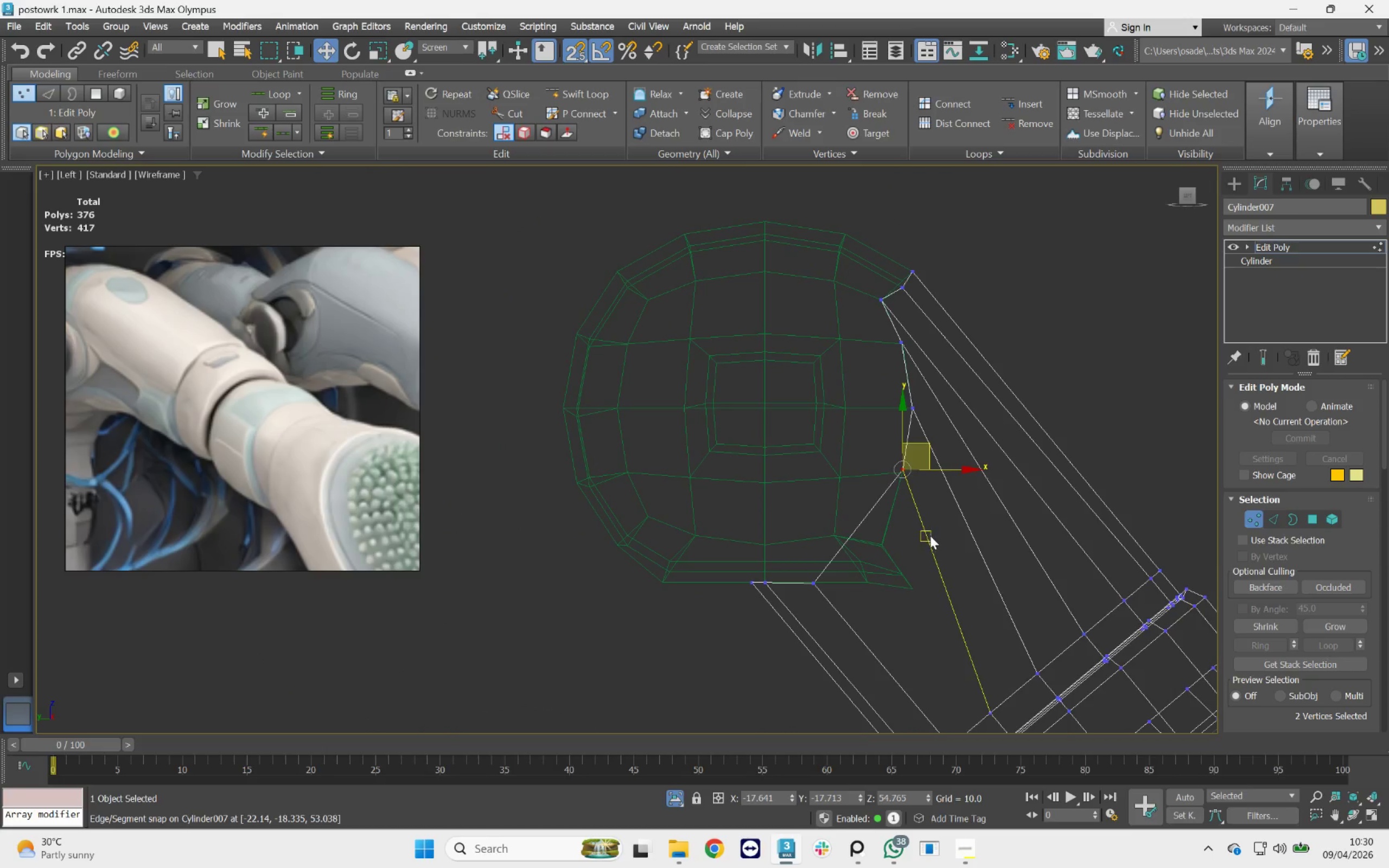 
scroll: coordinate [1036, 582], scroll_direction: up, amount: 1.0
 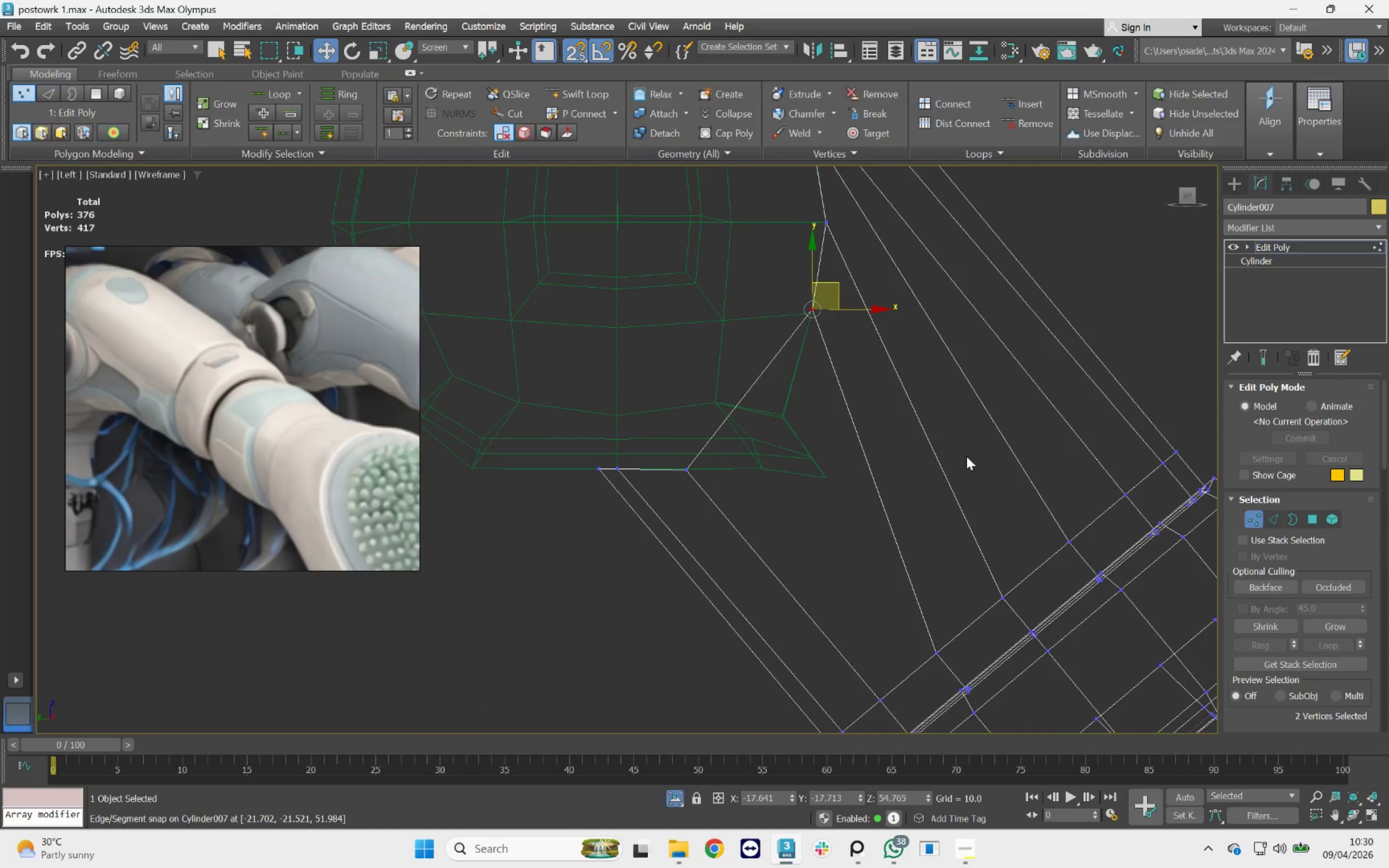 
left_click_drag(start_coordinate=[761, 398], to_coordinate=[615, 484])
 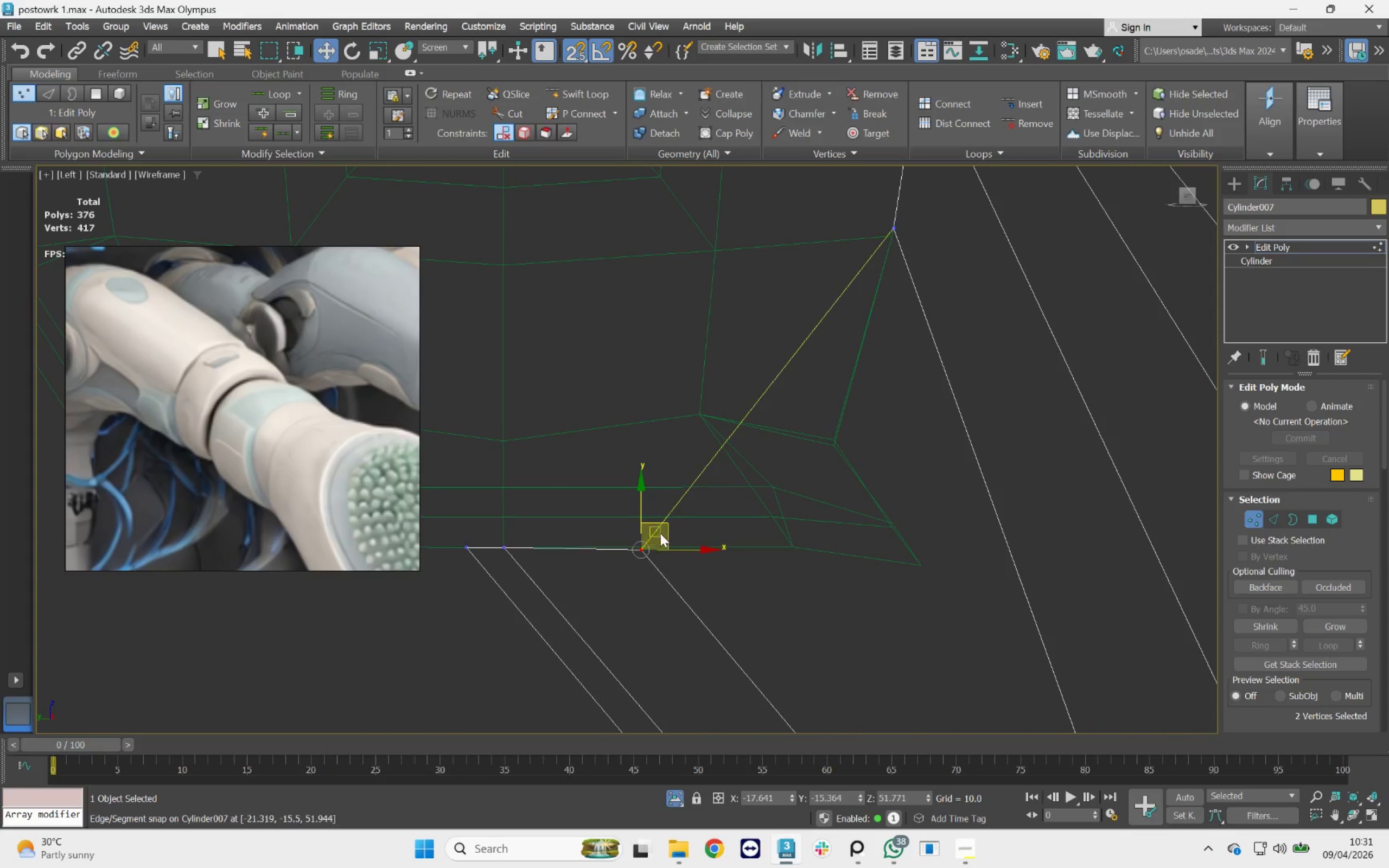 
scroll: coordinate [749, 519], scroll_direction: up, amount: 2.0
 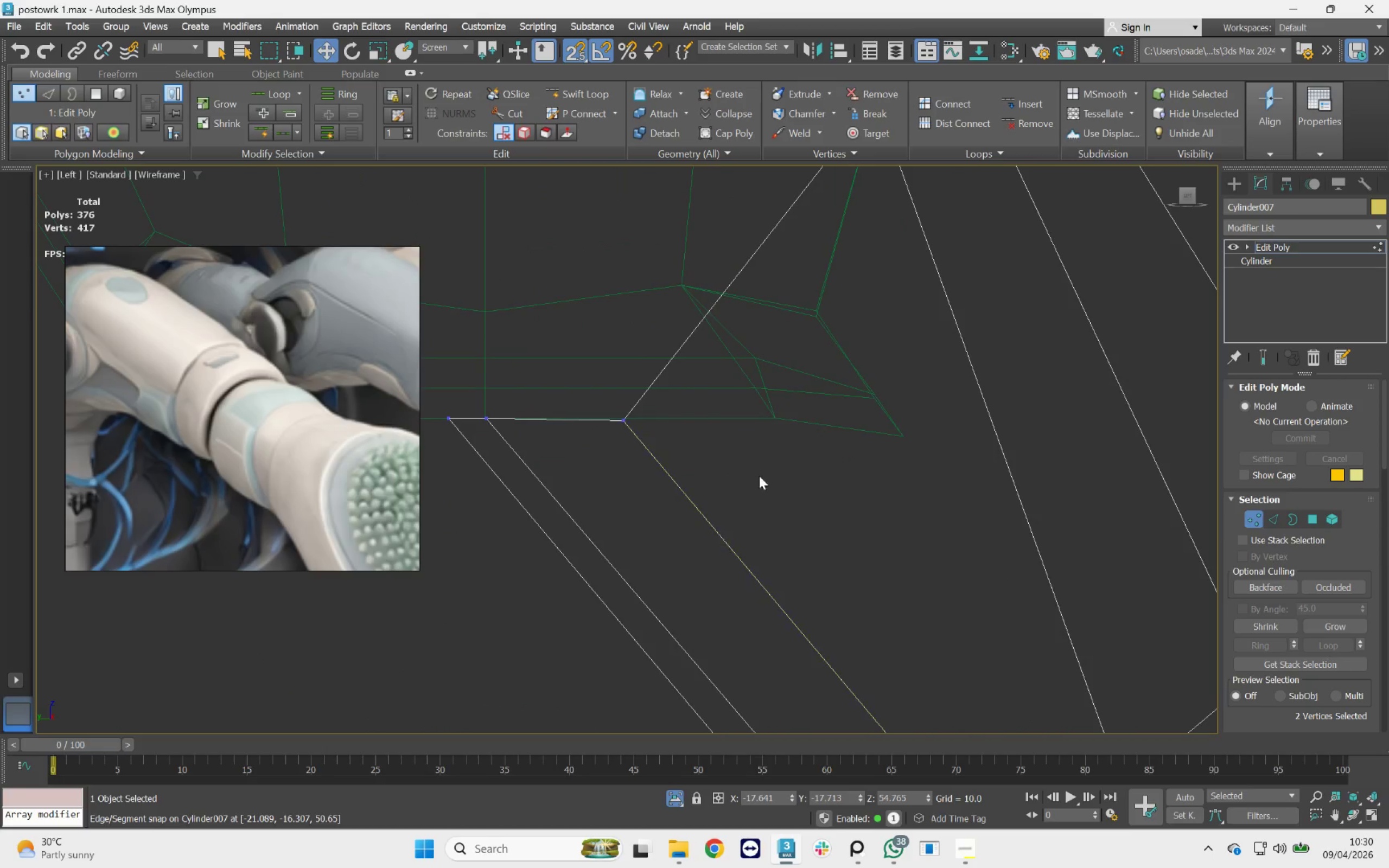 
left_click_drag(start_coordinate=[668, 524], to_coordinate=[836, 443])
 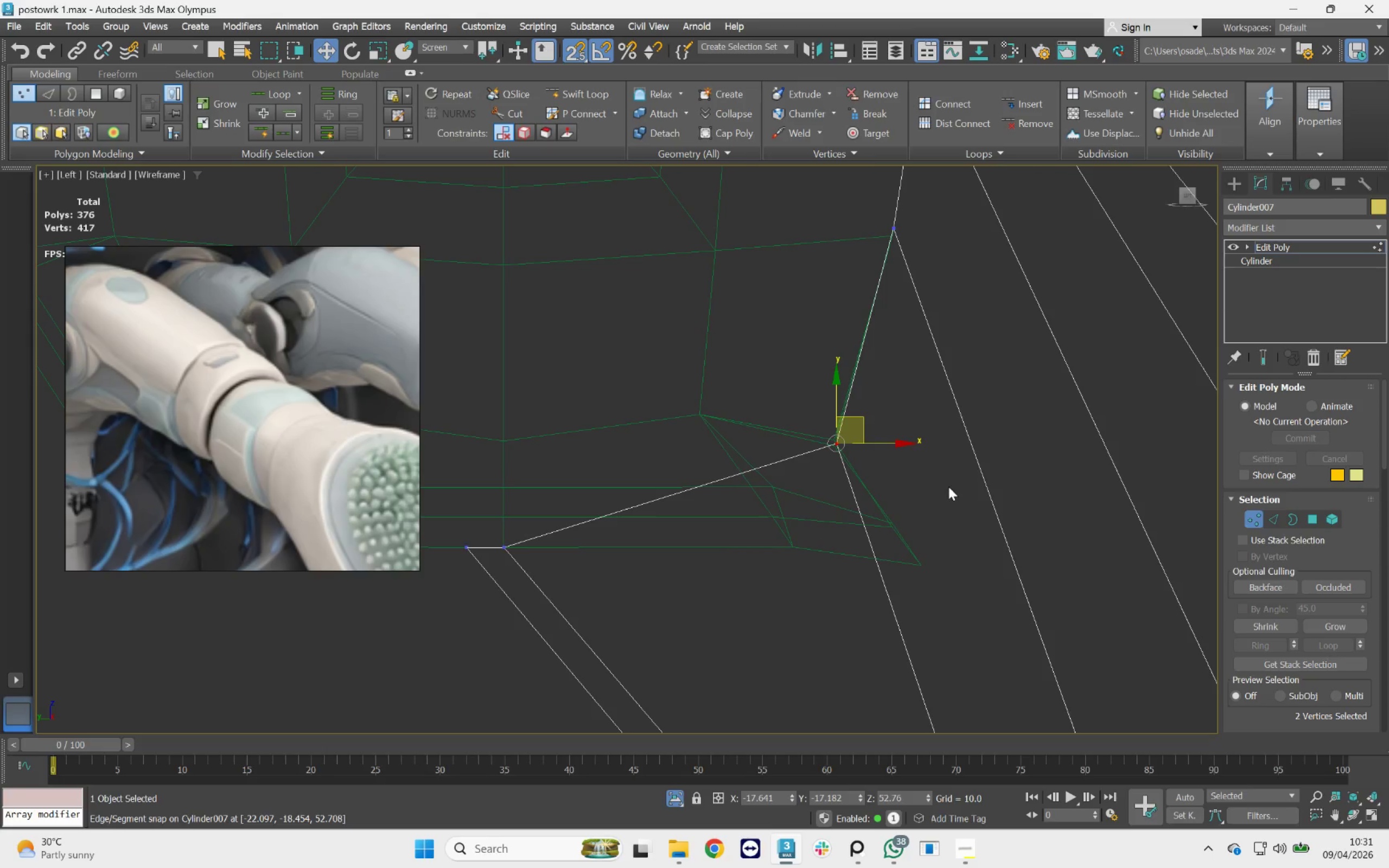 
key(F3)
 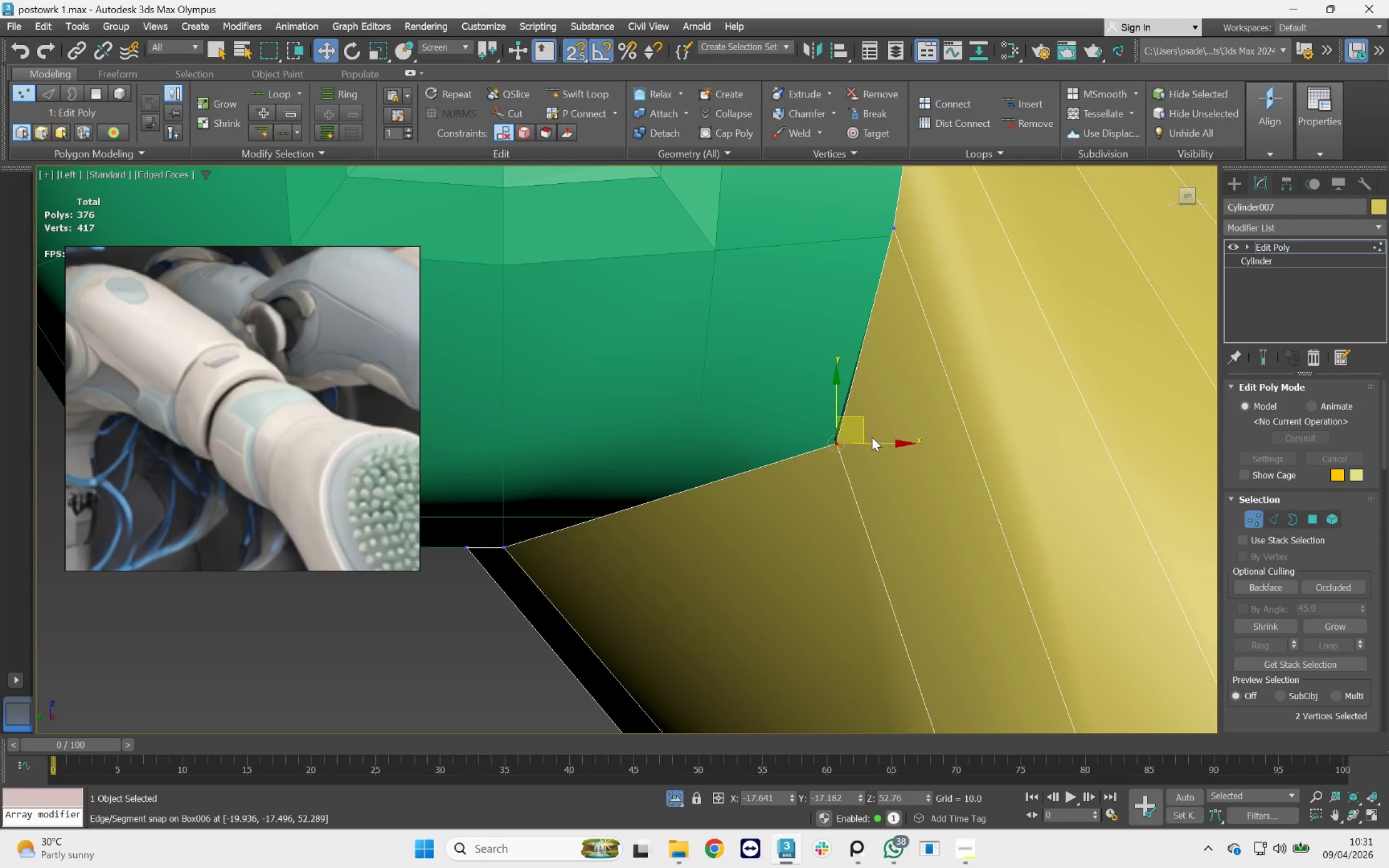 
left_click_drag(start_coordinate=[864, 426], to_coordinate=[837, 440])
 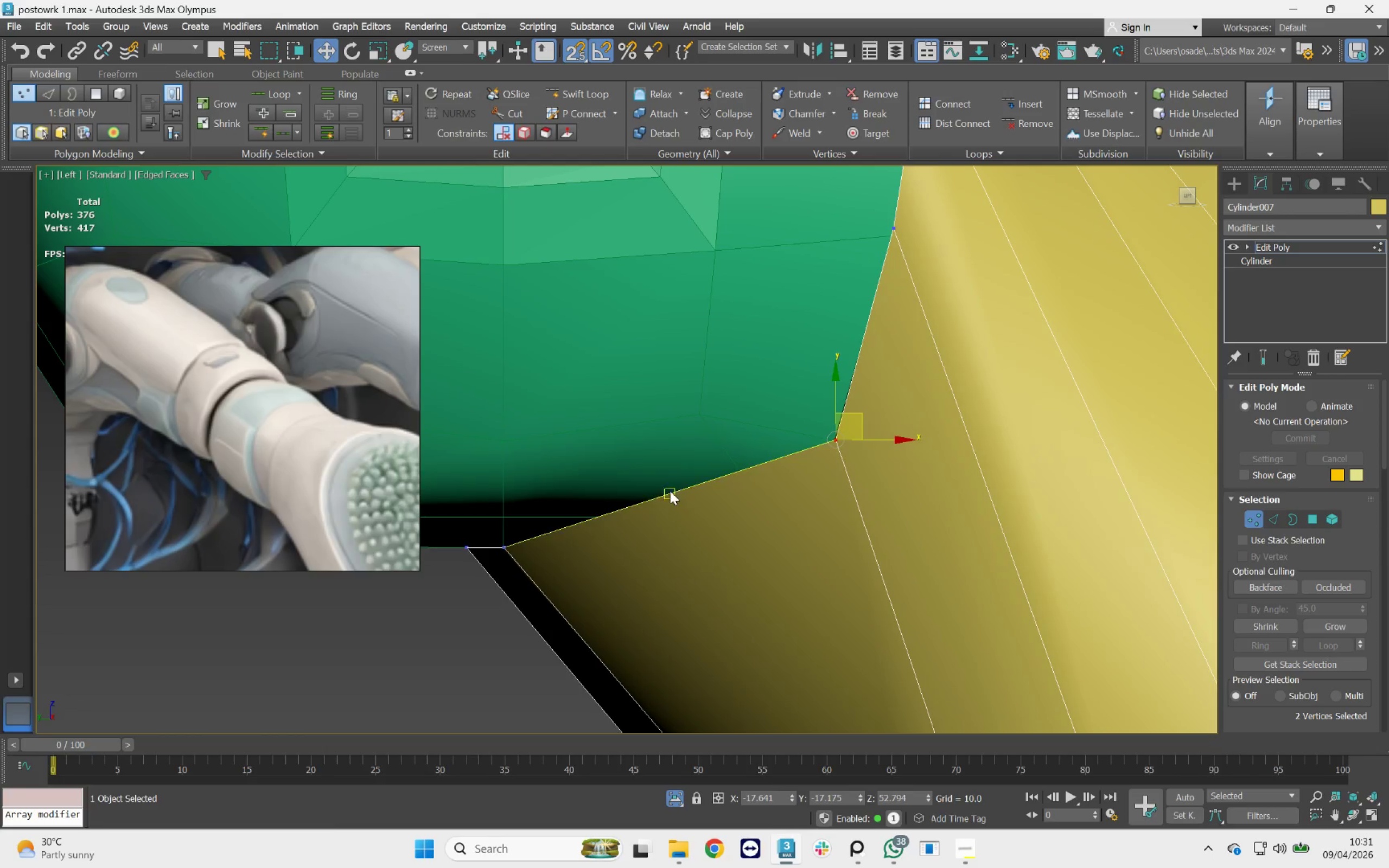 
left_click_drag(start_coordinate=[671, 483], to_coordinate=[494, 571])
 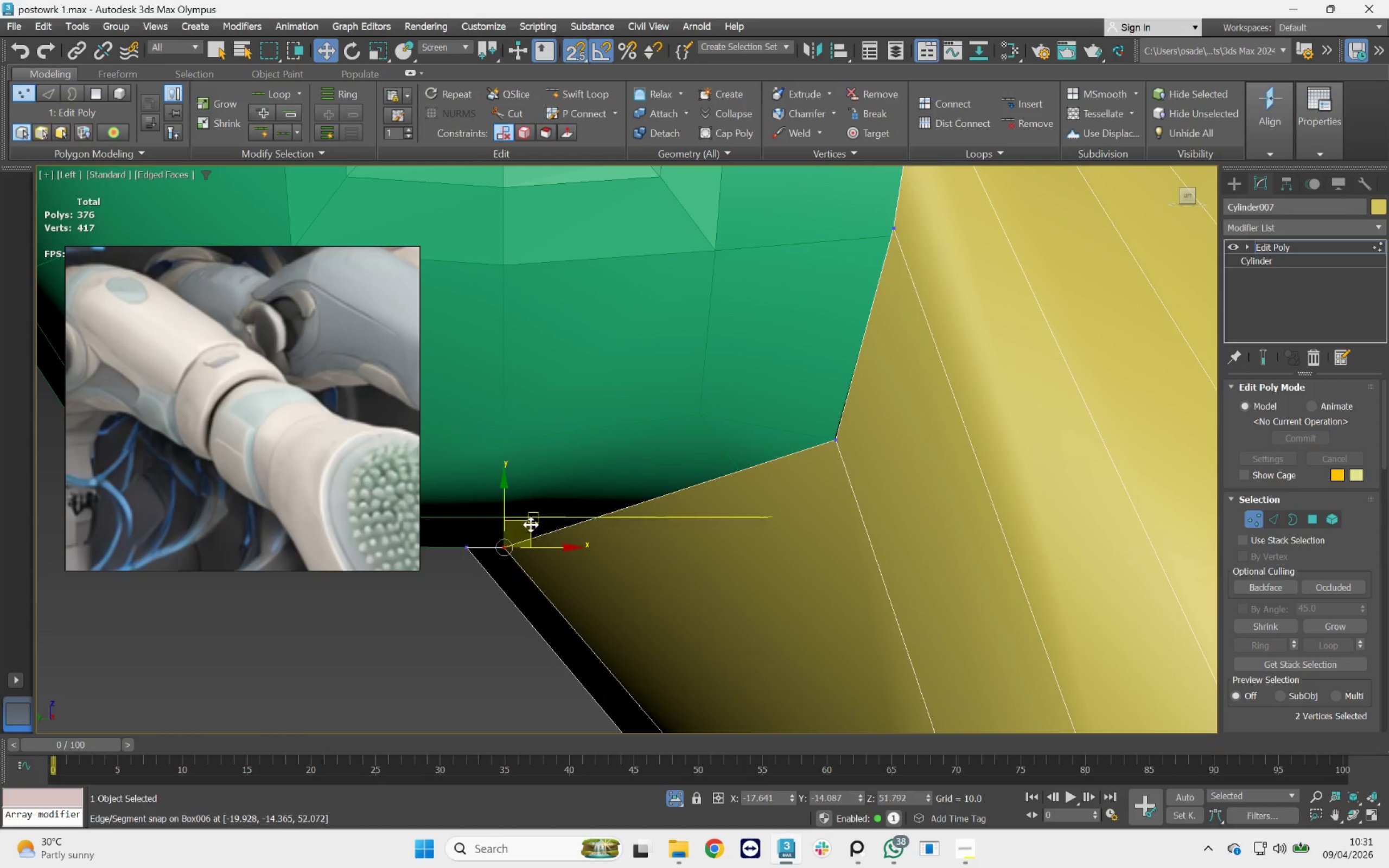 
left_click_drag(start_coordinate=[524, 522], to_coordinate=[755, 551])
 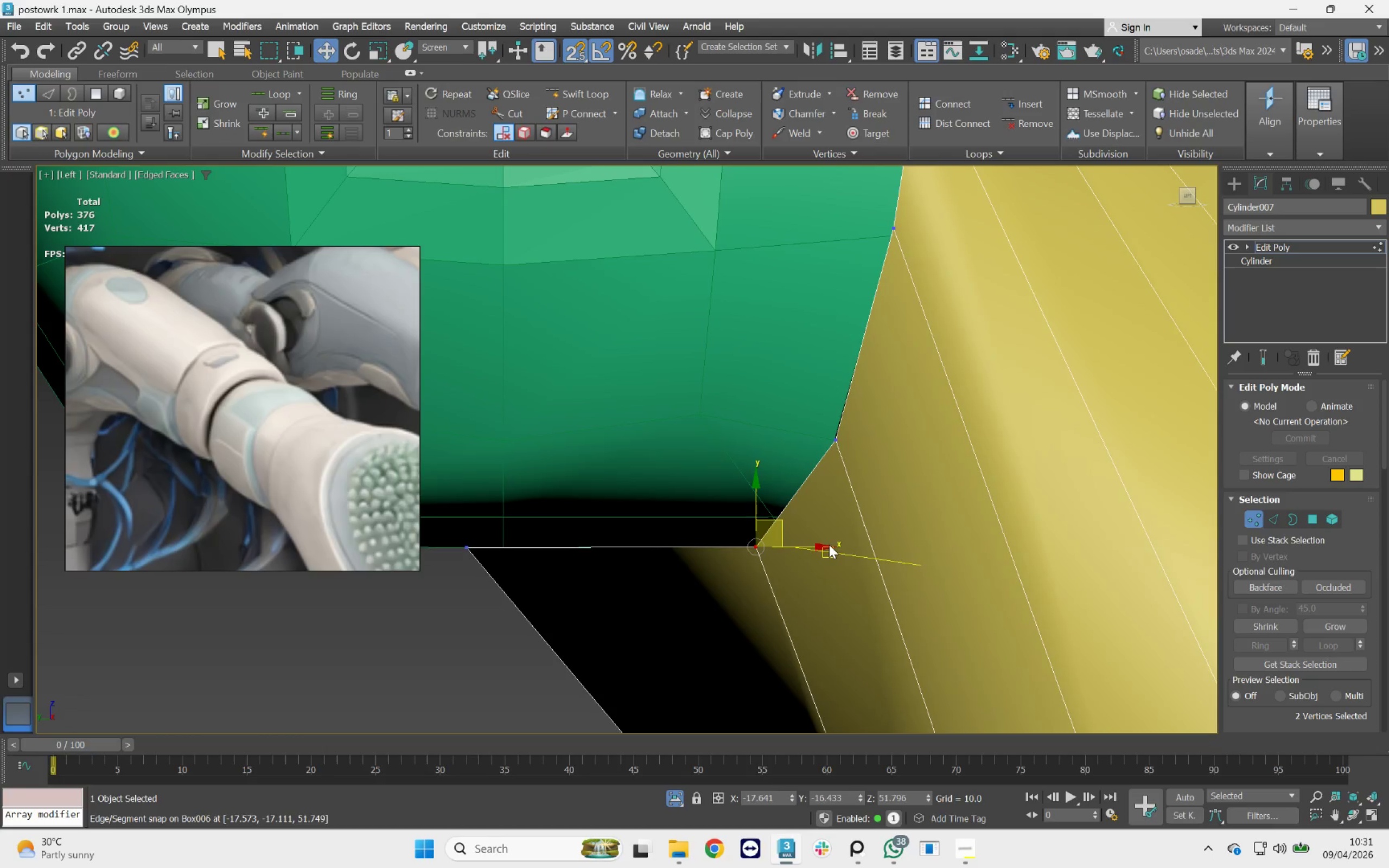 
key(F3)
 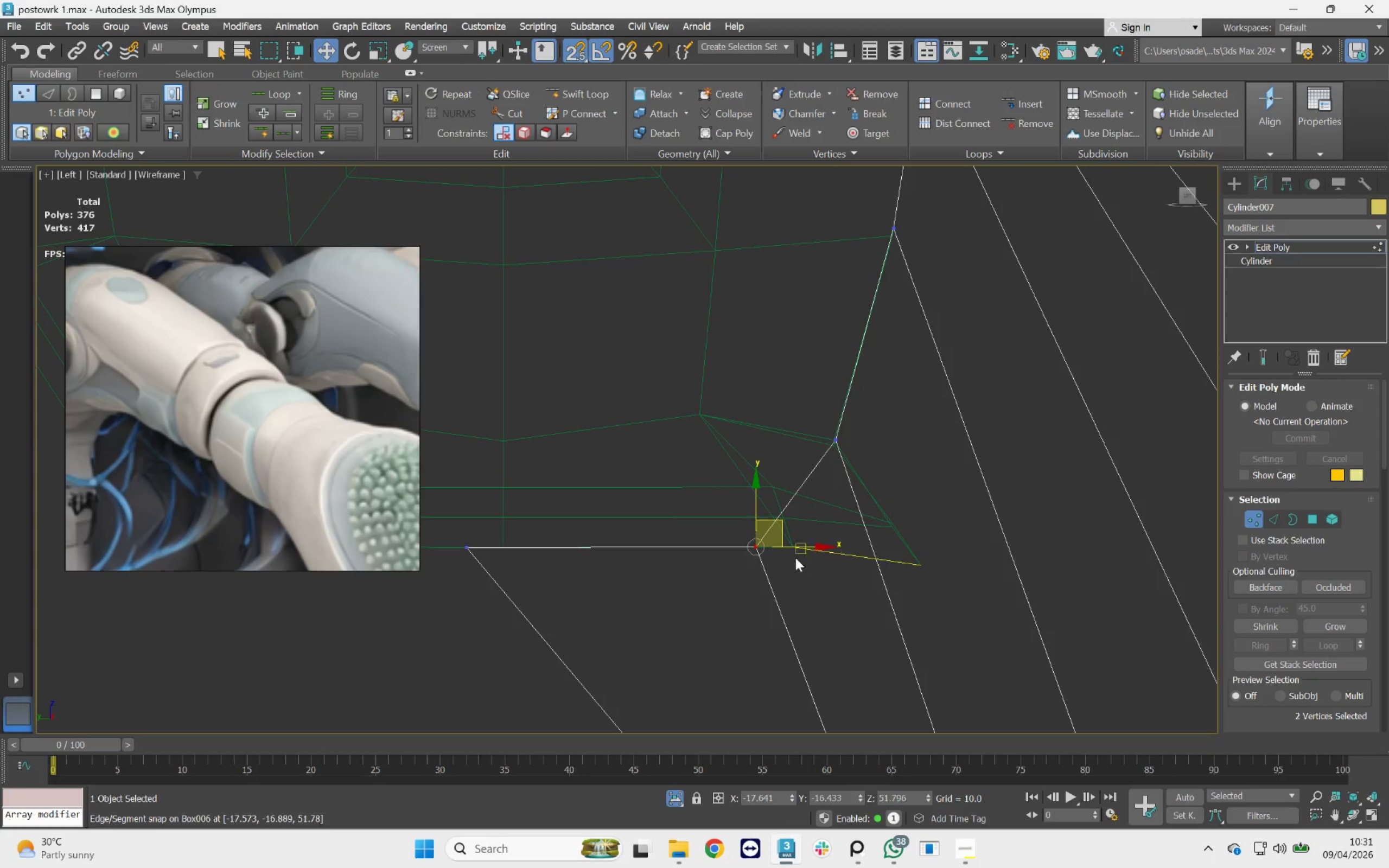 
scroll: coordinate [769, 560], scroll_direction: down, amount: 2.0
 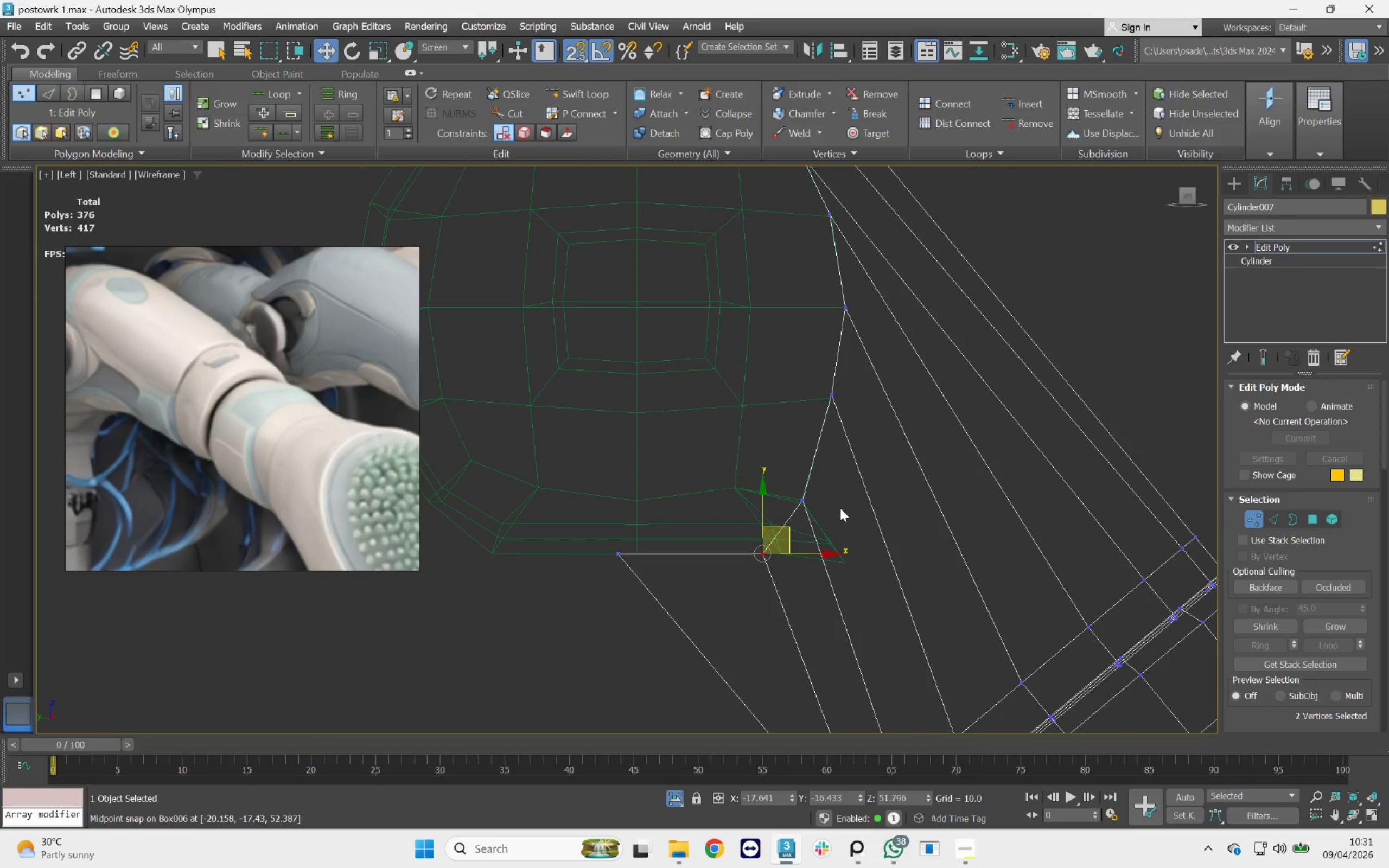 
hold_key(key=AltLeft, duration=4.28)
 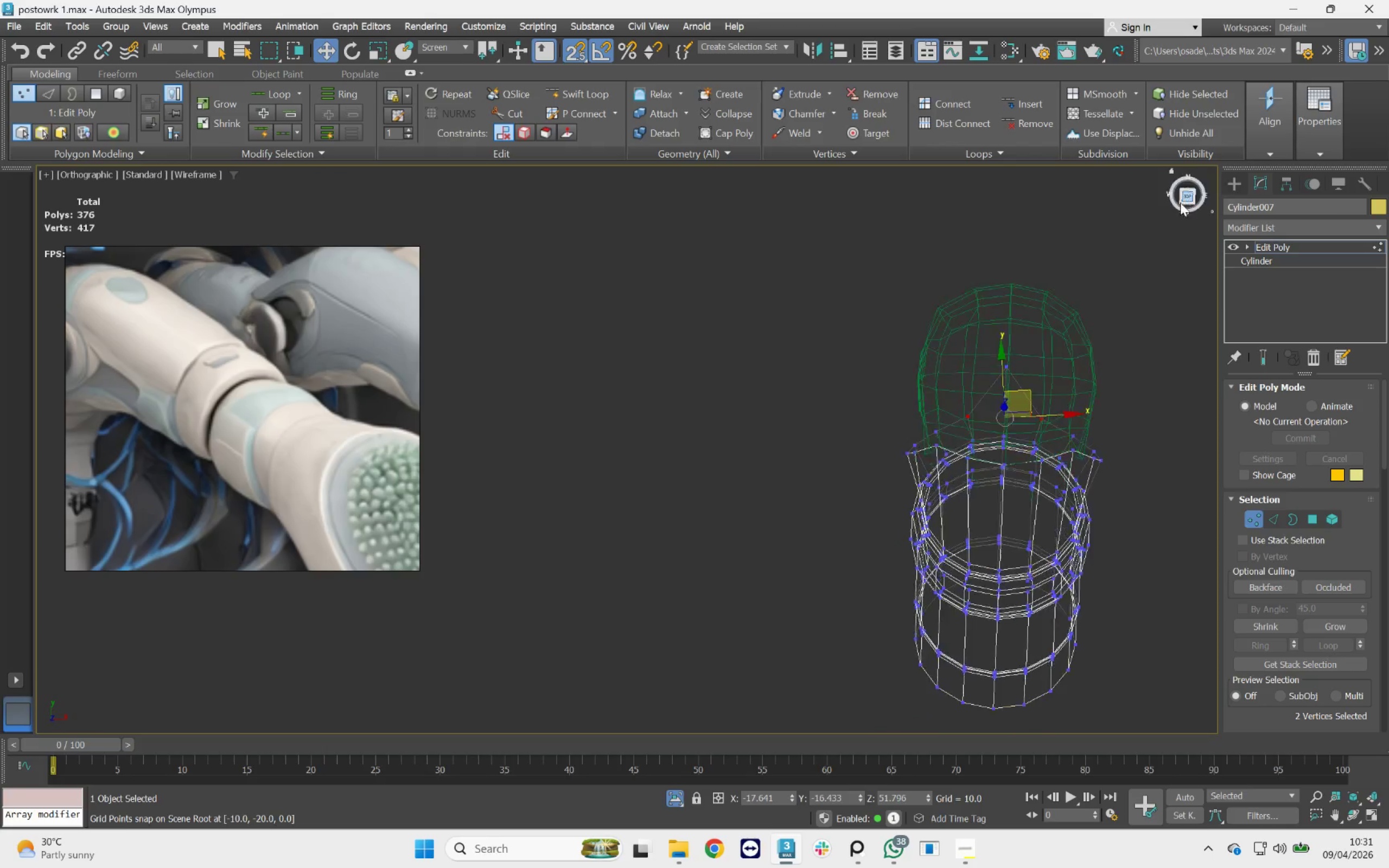 
scroll: coordinate [1096, 516], scroll_direction: down, amount: 3.0
 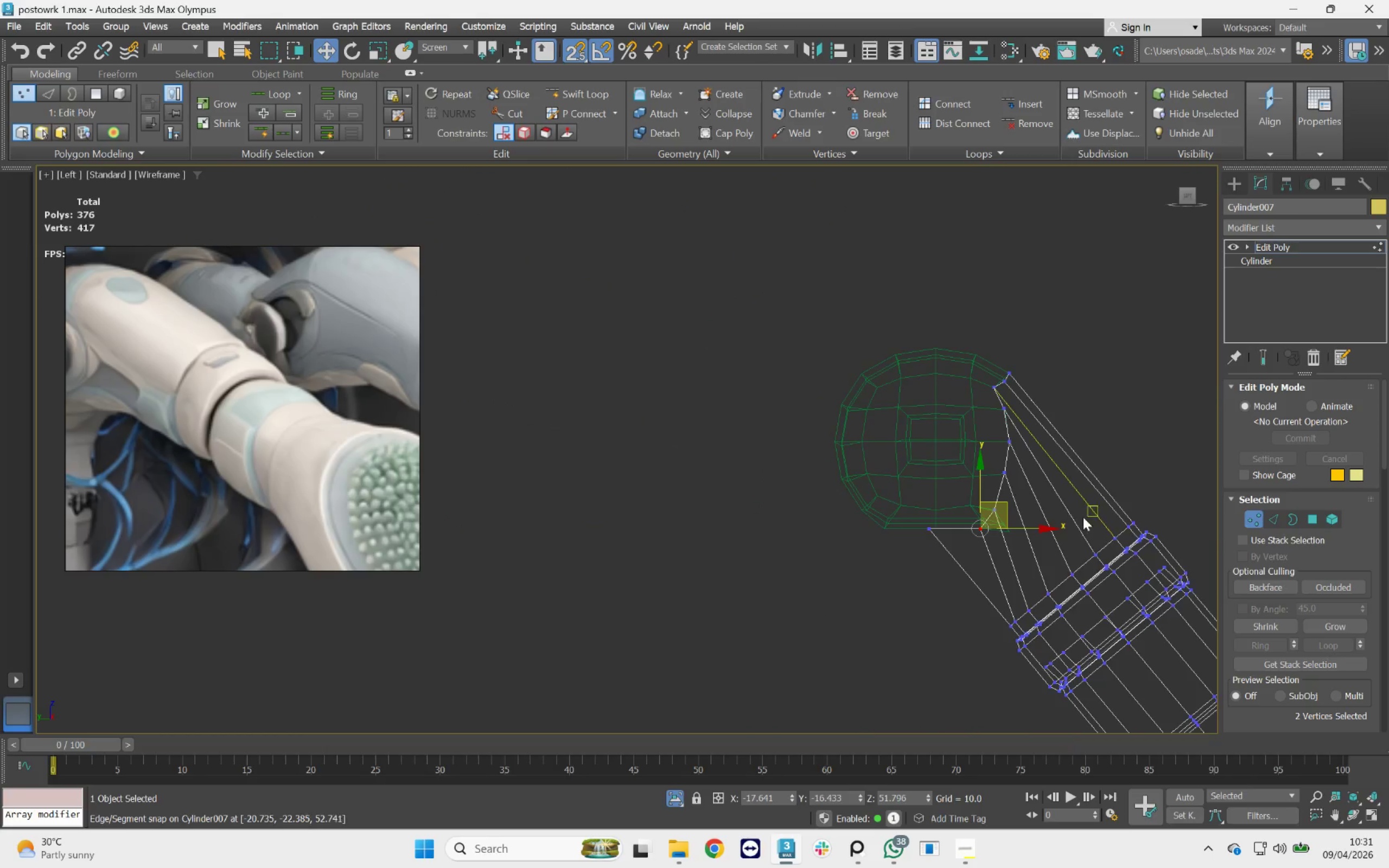 
scroll: coordinate [743, 433], scroll_direction: up, amount: 5.0
 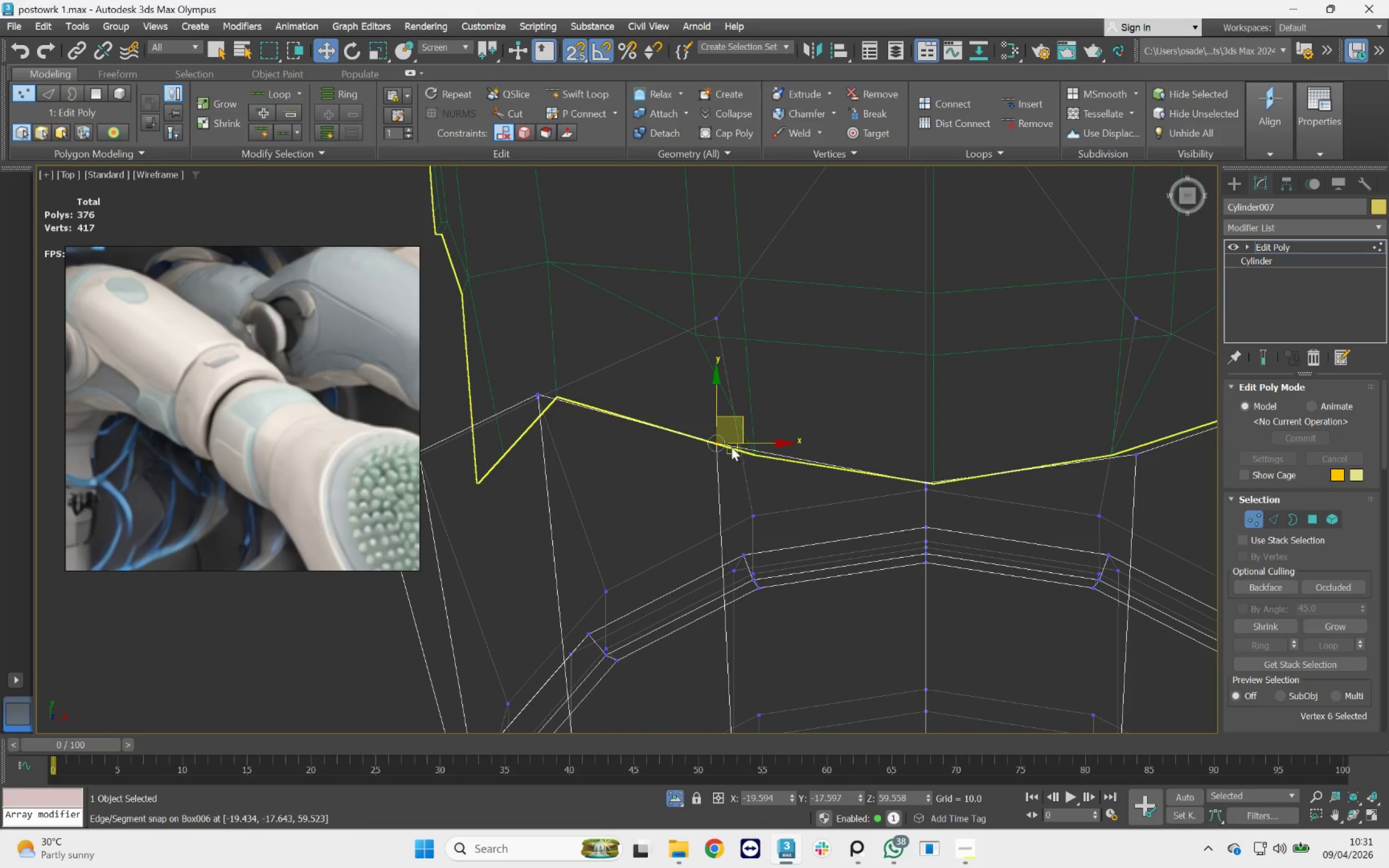 
key(Control+ControlLeft)
 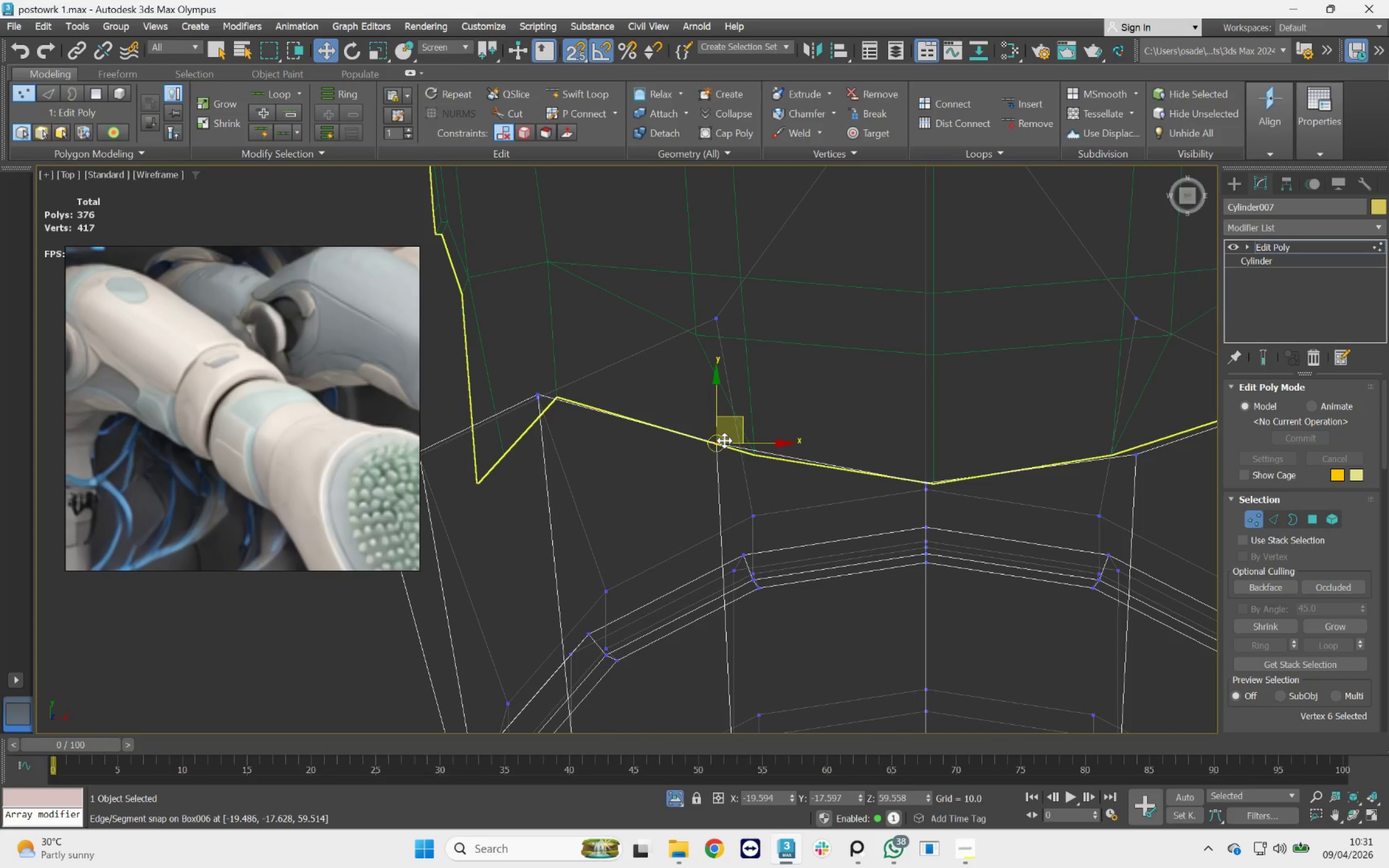 
key(Control+Z)
 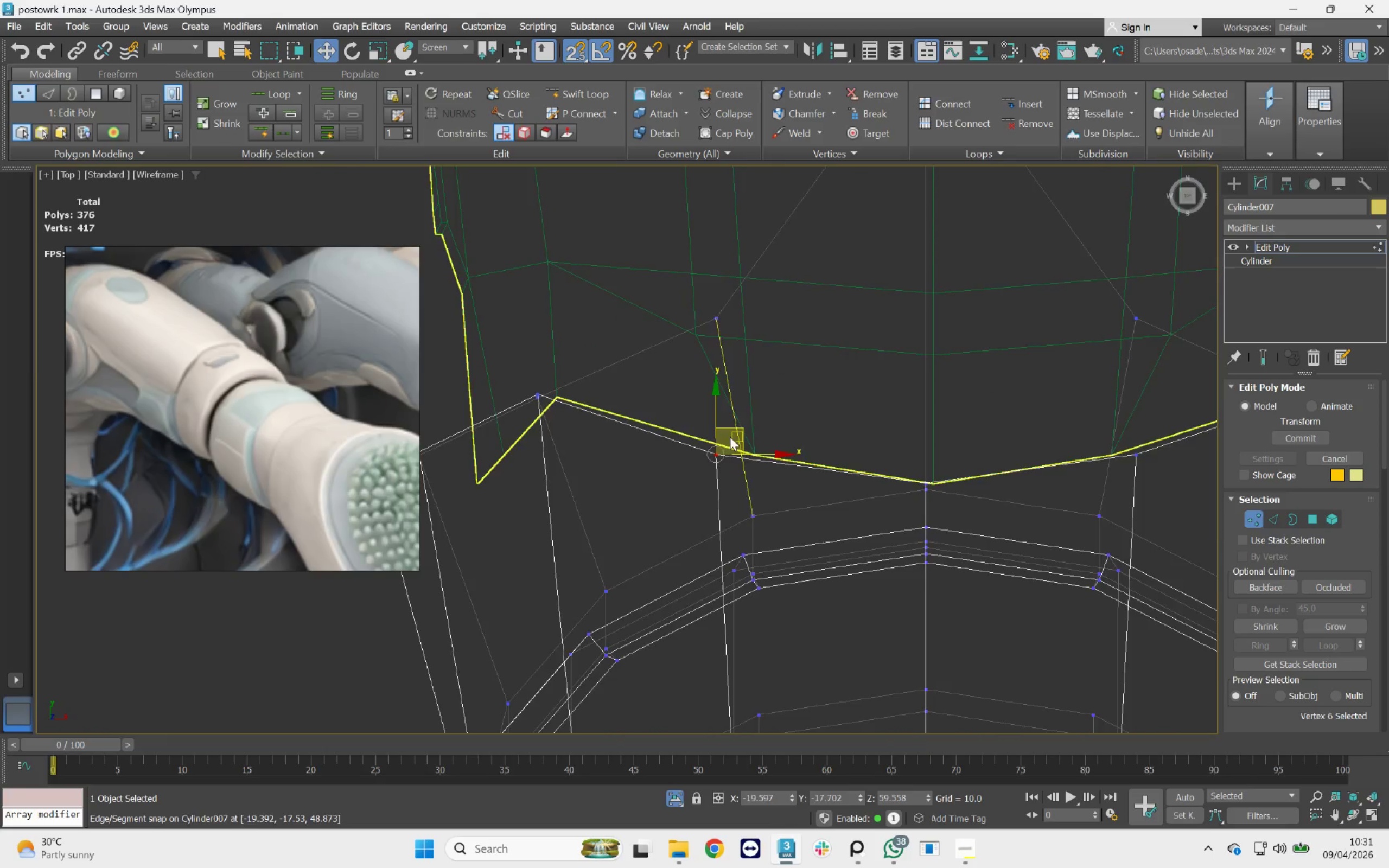 
scroll: coordinate [721, 450], scroll_direction: up, amount: 3.0
 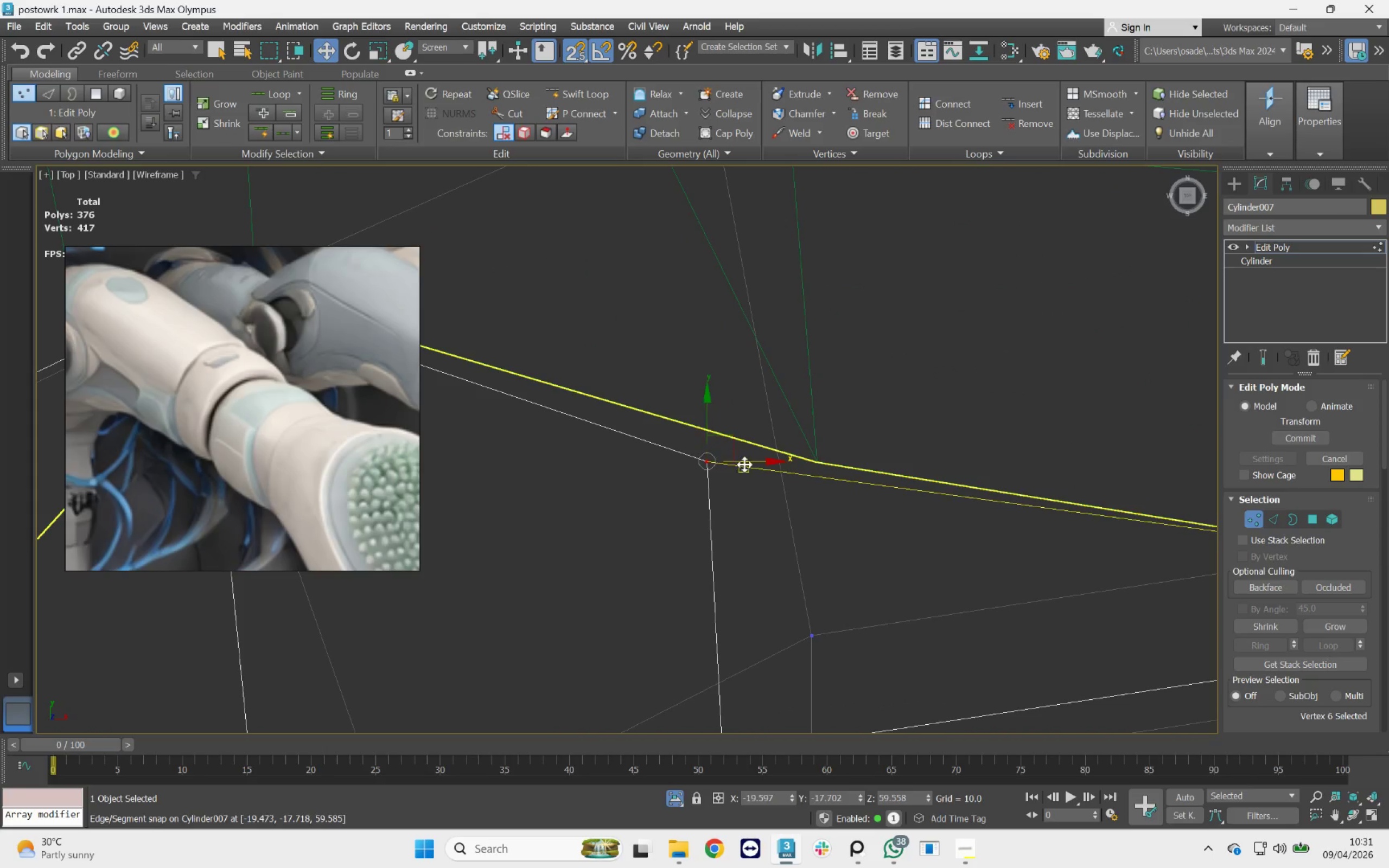 
left_click_drag(start_coordinate=[744, 463], to_coordinate=[818, 461])
 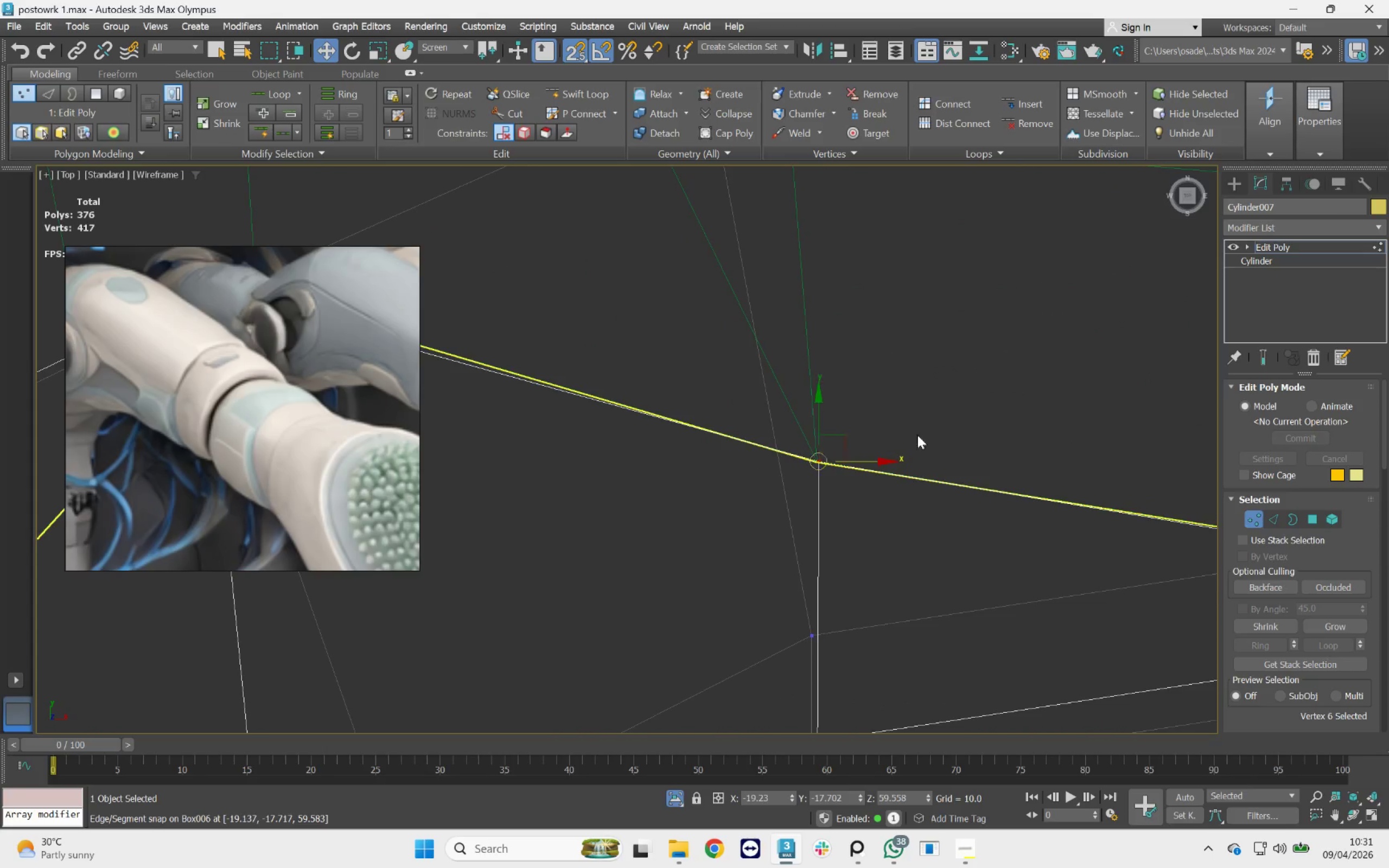 
scroll: coordinate [923, 433], scroll_direction: down, amount: 3.0
 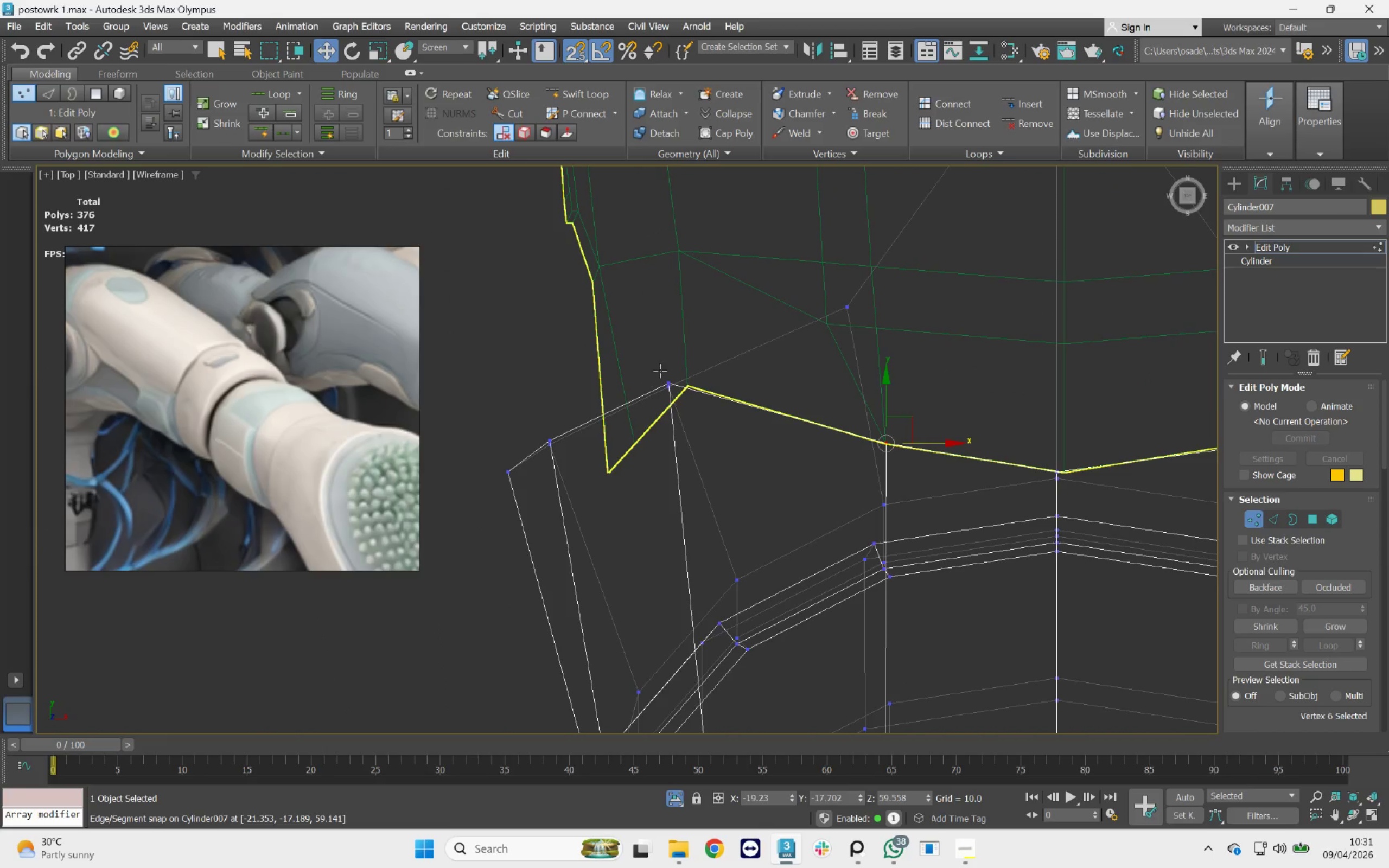 
left_click_drag(start_coordinate=[701, 365], to_coordinate=[633, 399])
 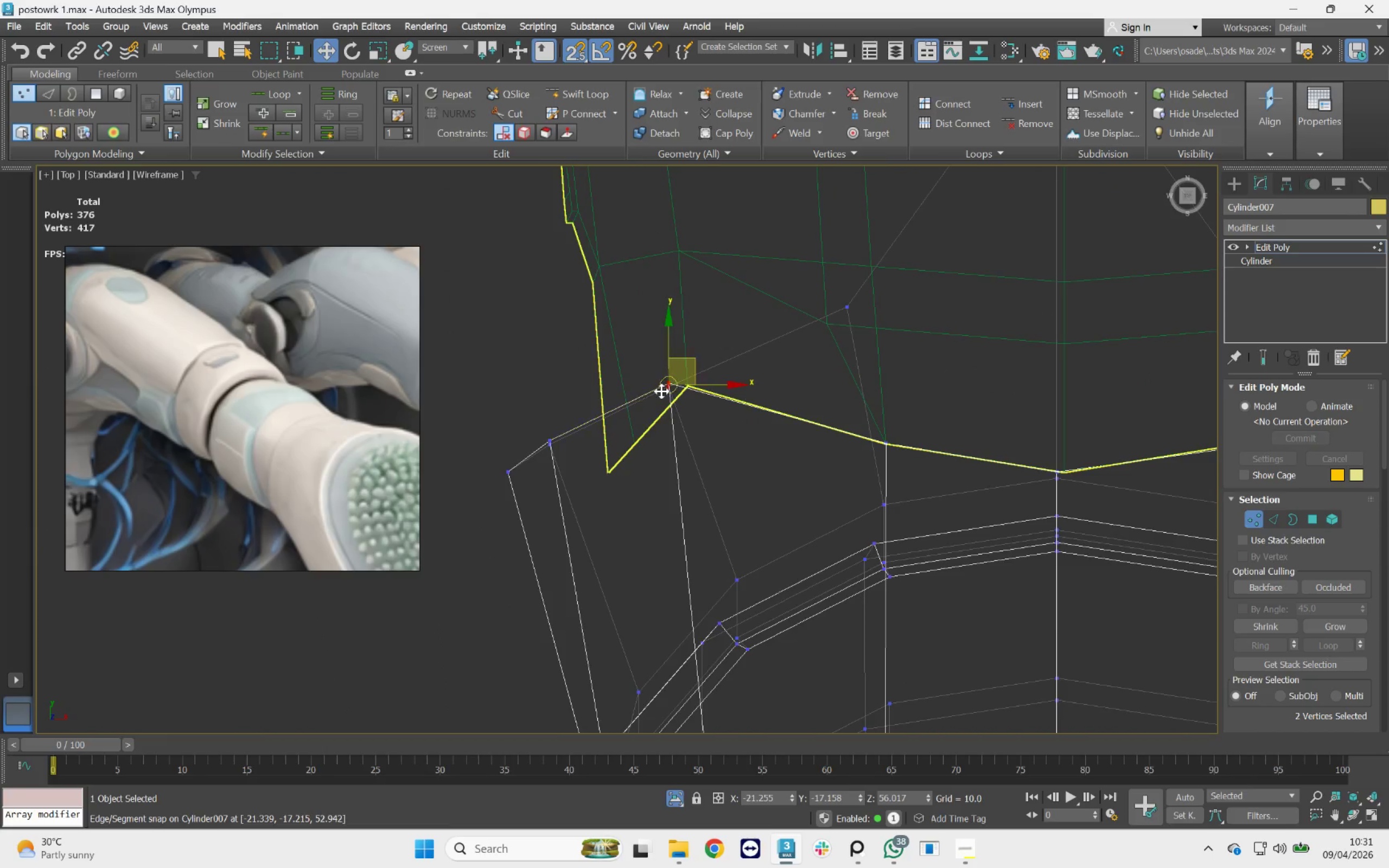 
scroll: coordinate [662, 391], scroll_direction: up, amount: 2.0
 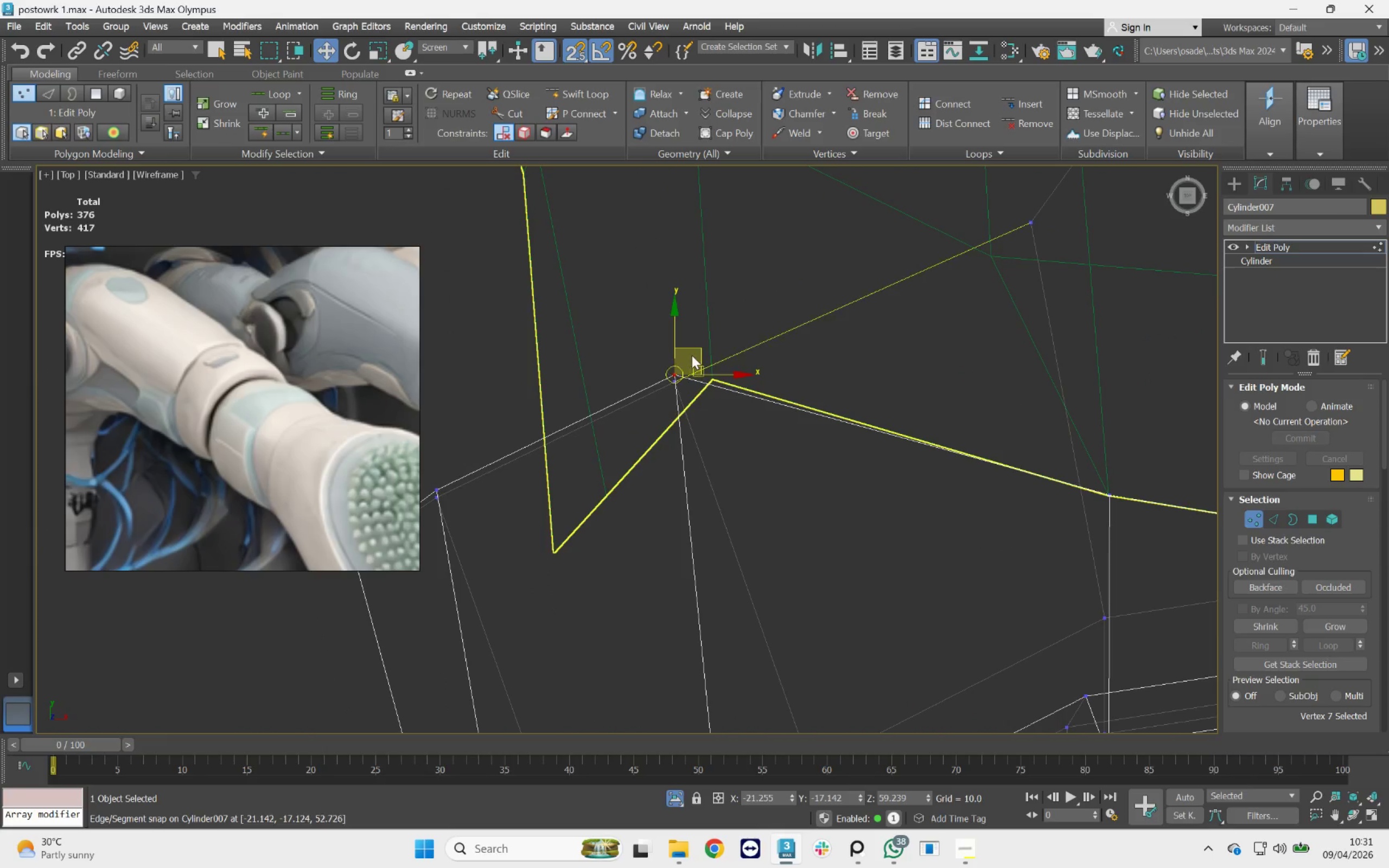 
left_click_drag(start_coordinate=[693, 347], to_coordinate=[713, 377])
 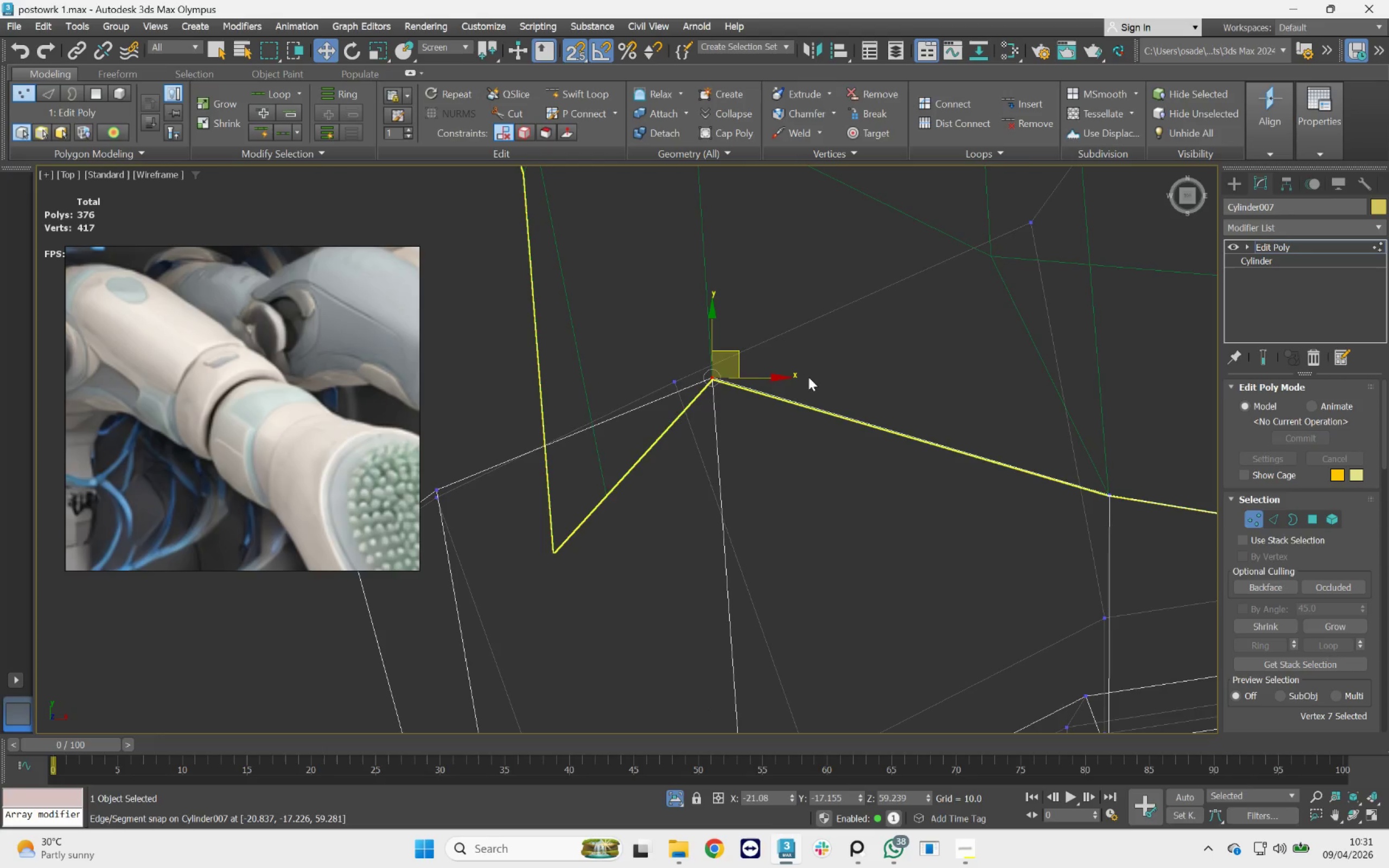 
scroll: coordinate [810, 376], scroll_direction: down, amount: 2.0
 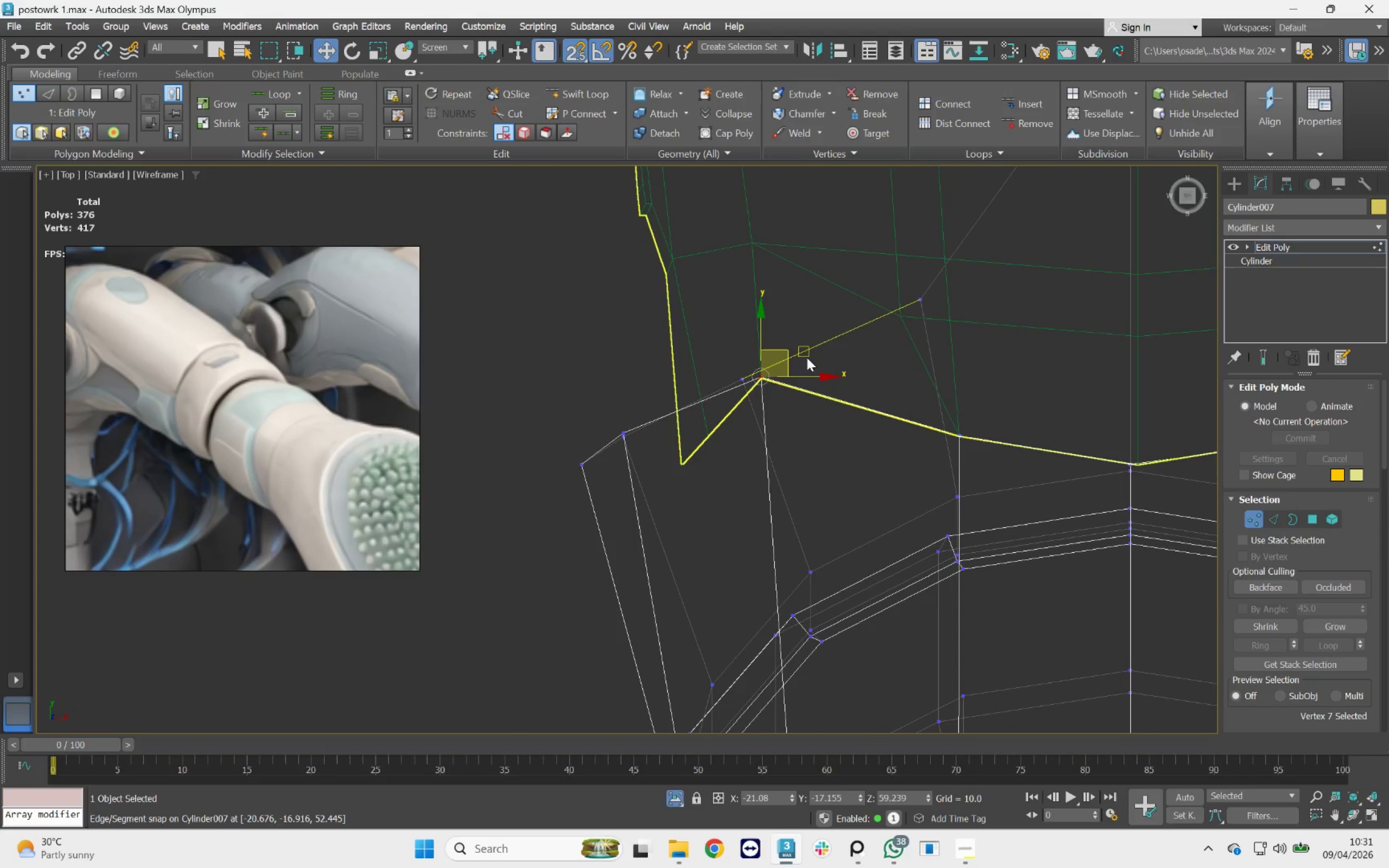 
key(Control+Z)
 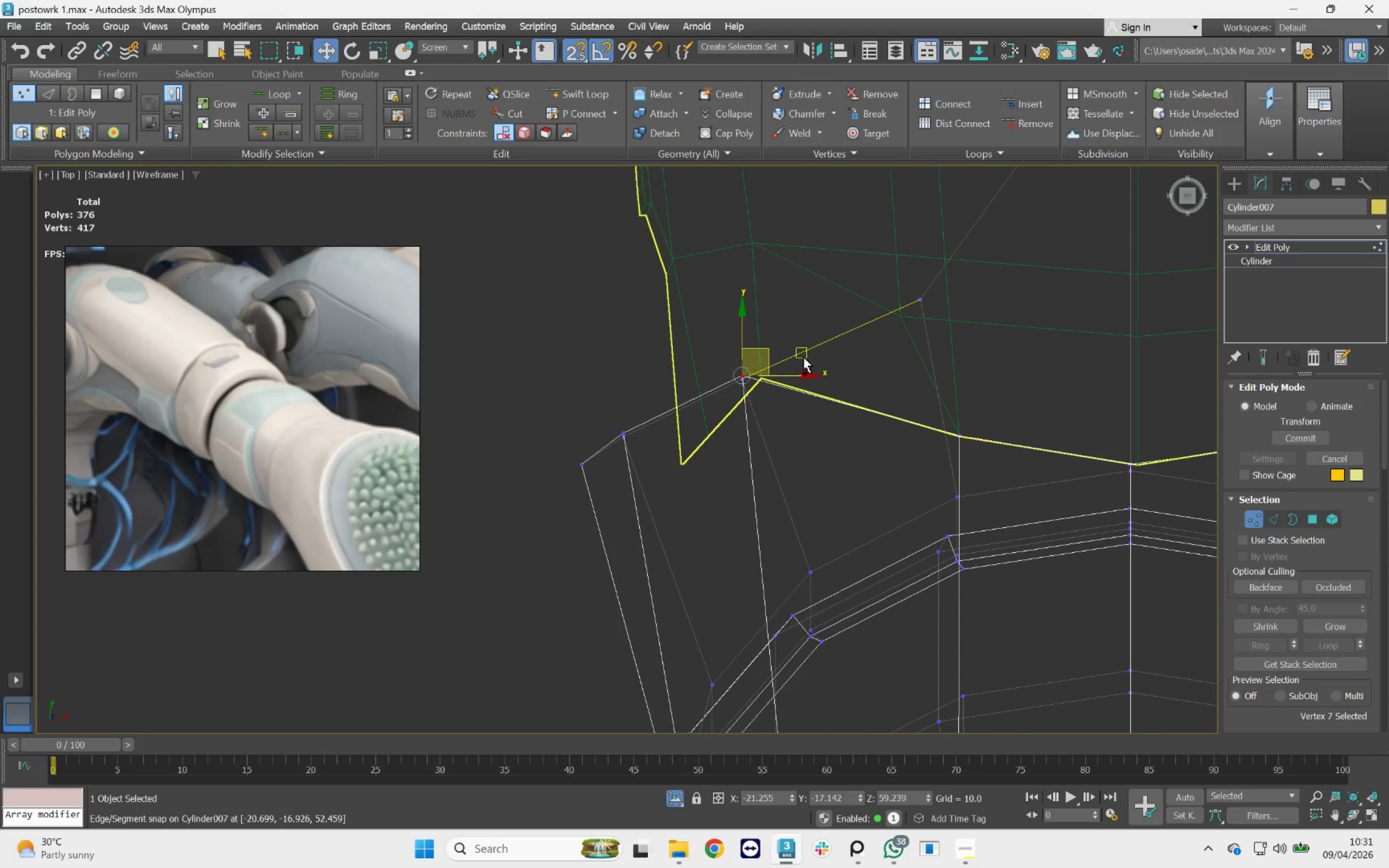 
left_click_drag(start_coordinate=[809, 334], to_coordinate=[705, 414])
 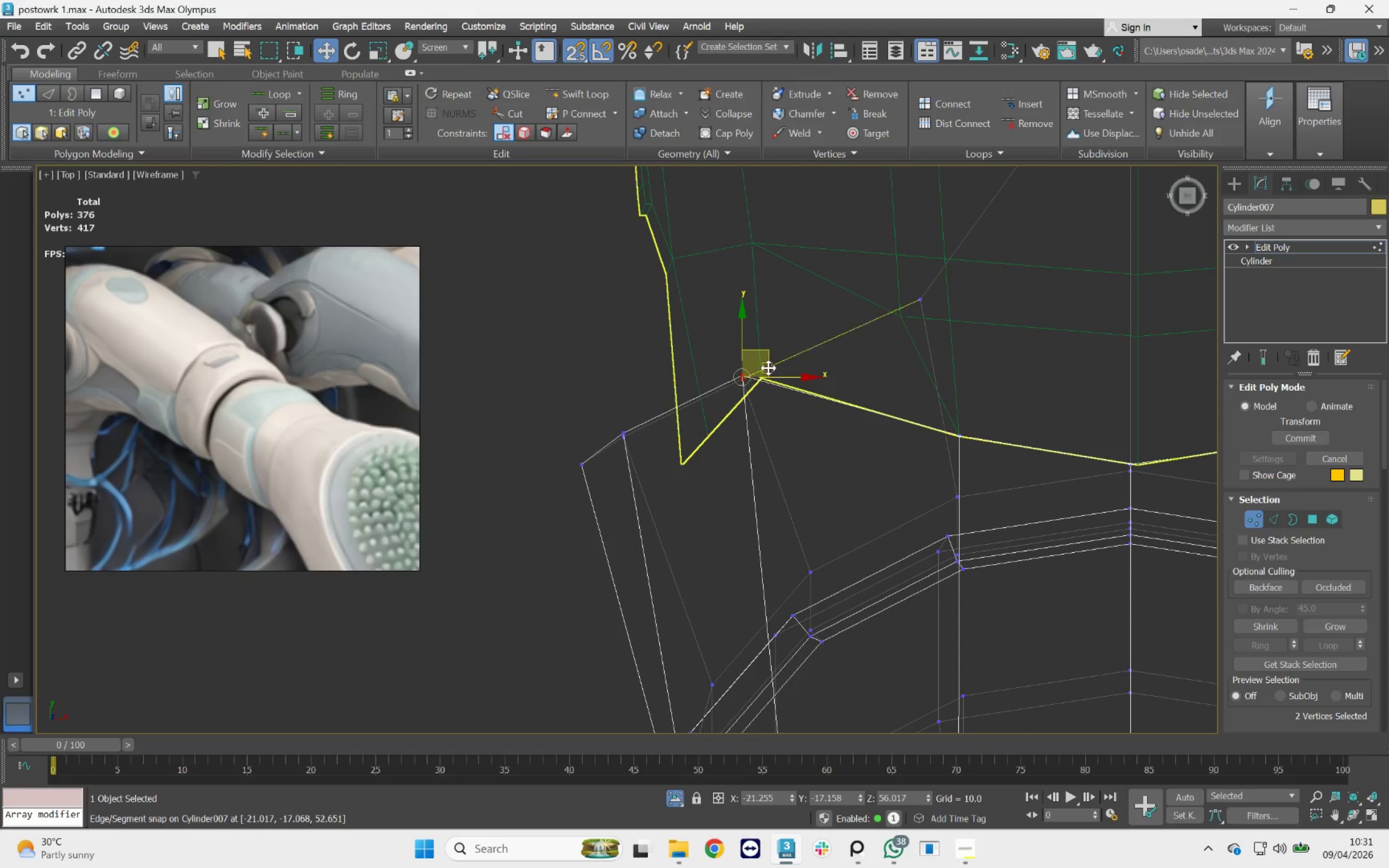 
scroll: coordinate [768, 368], scroll_direction: up, amount: 2.0
 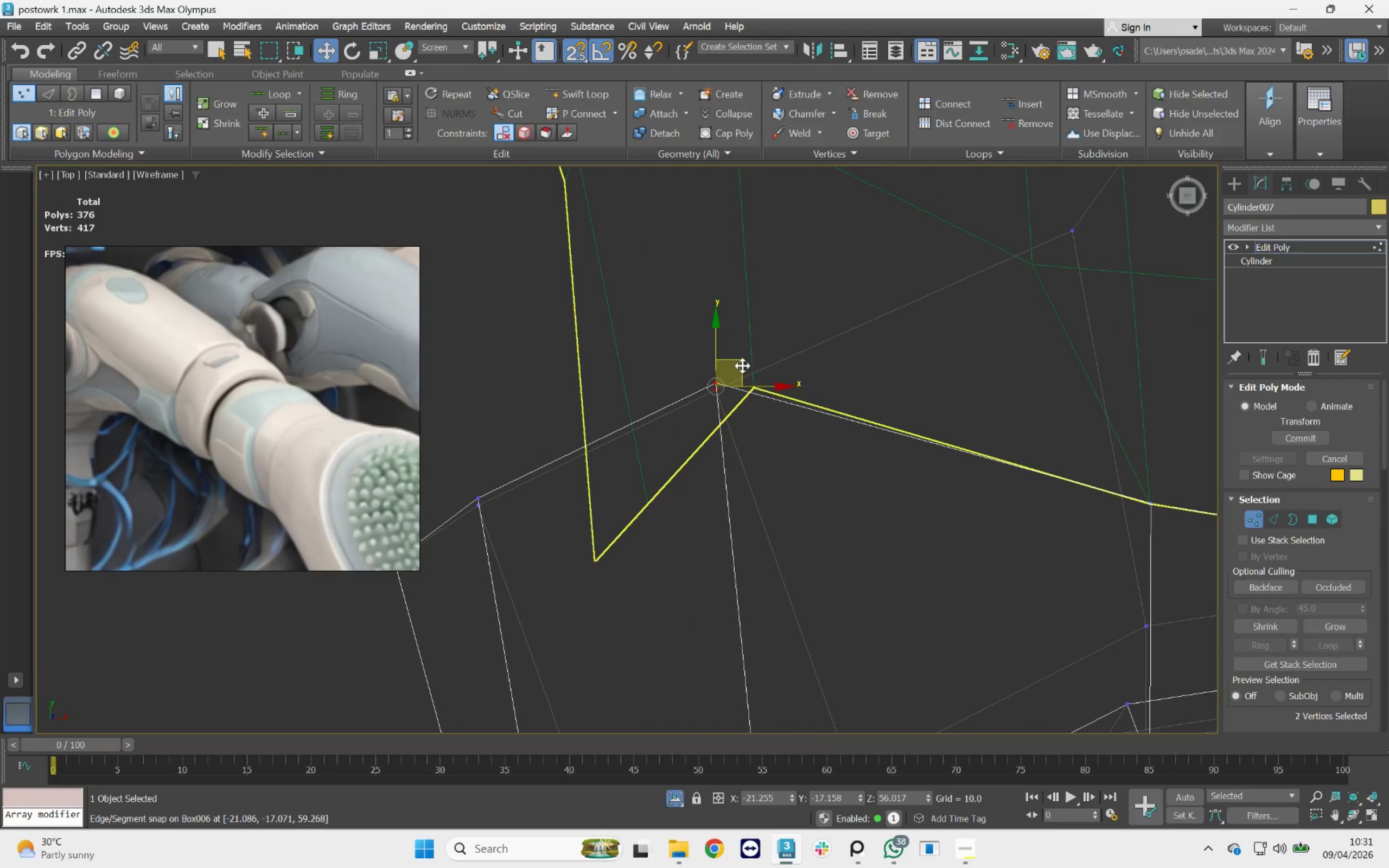 
left_click_drag(start_coordinate=[741, 364], to_coordinate=[755, 384])
 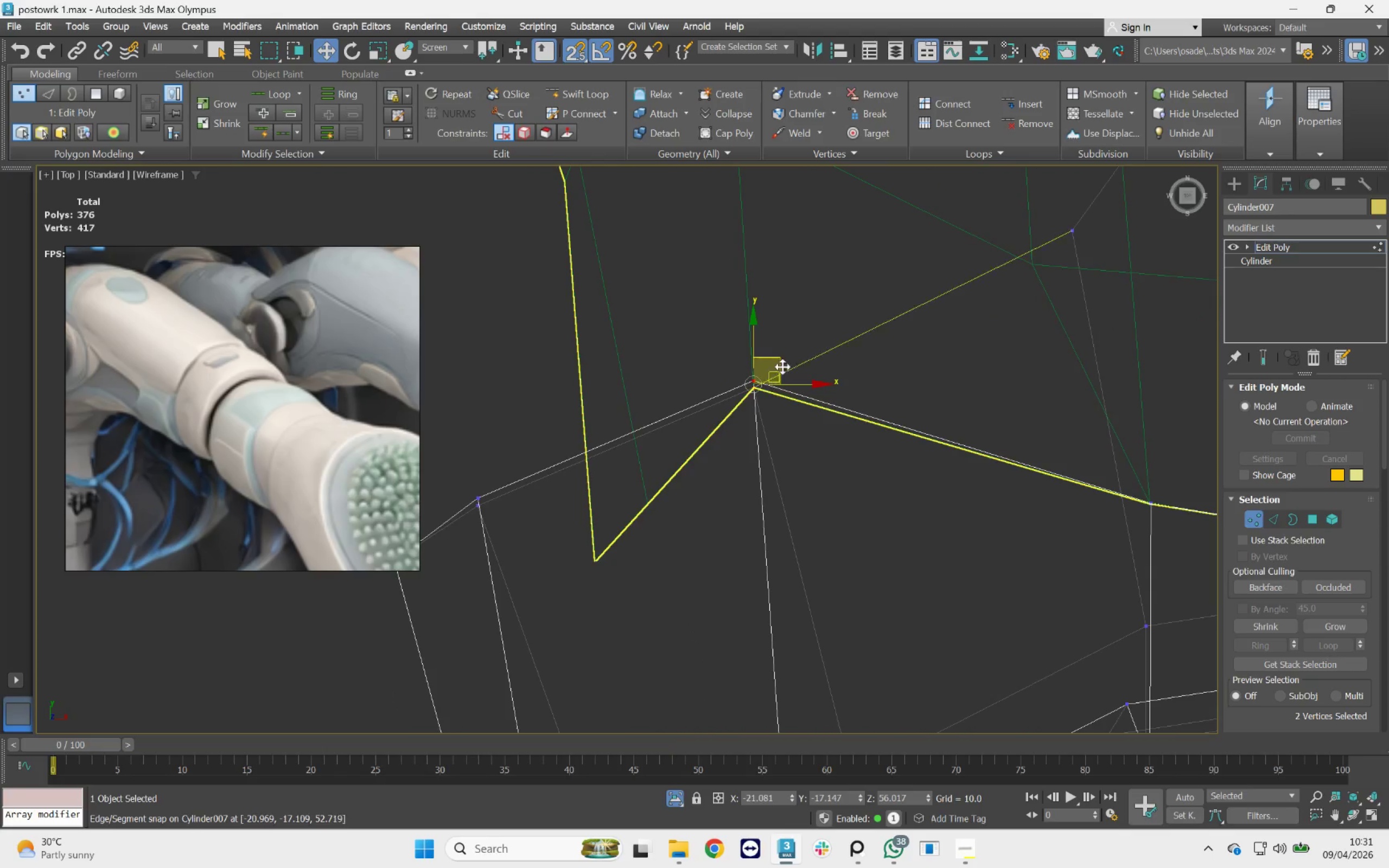 
left_click_drag(start_coordinate=[746, 346], to_coordinate=[629, 452])
 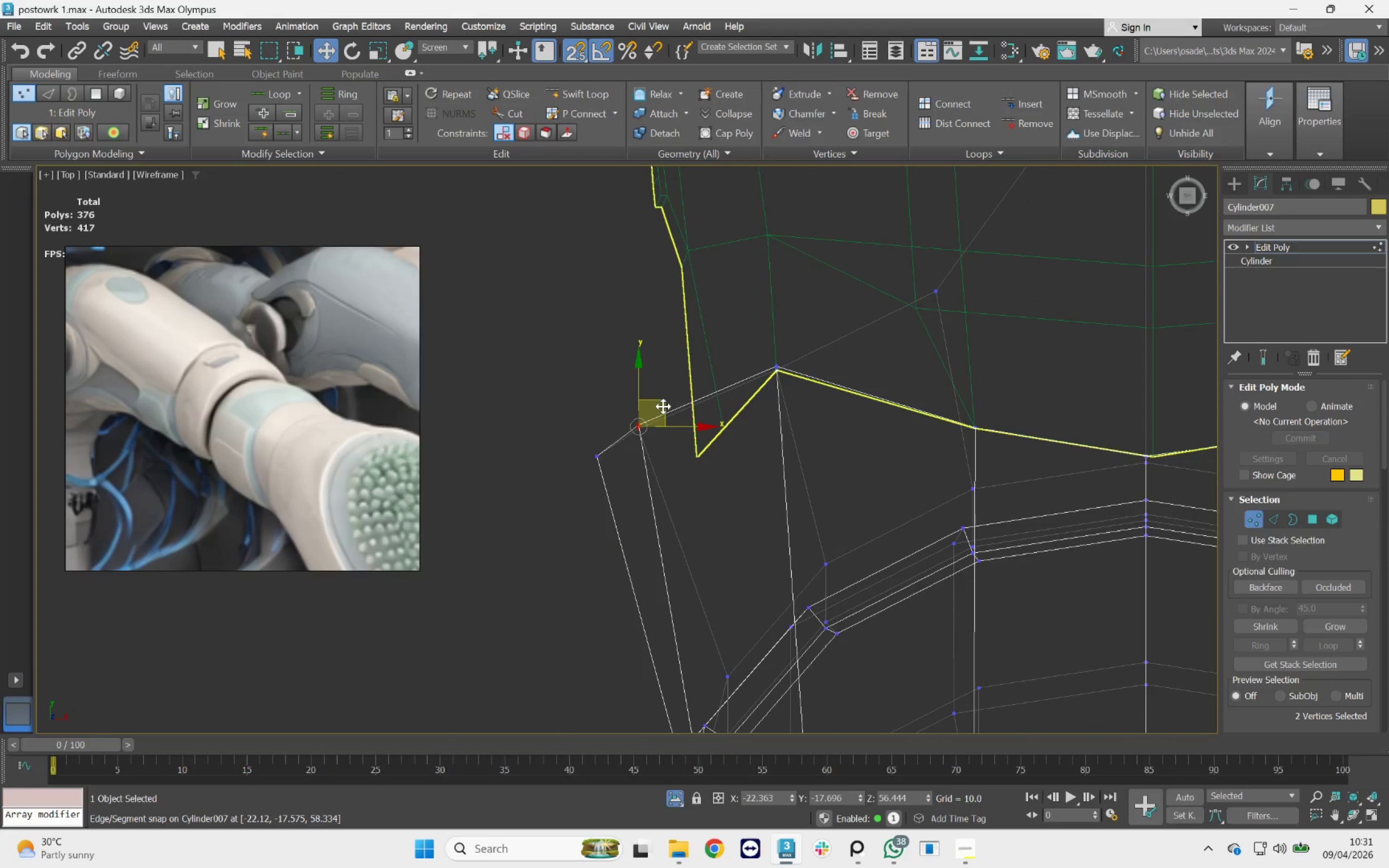 
scroll: coordinate [799, 352], scroll_direction: down, amount: 2.0
 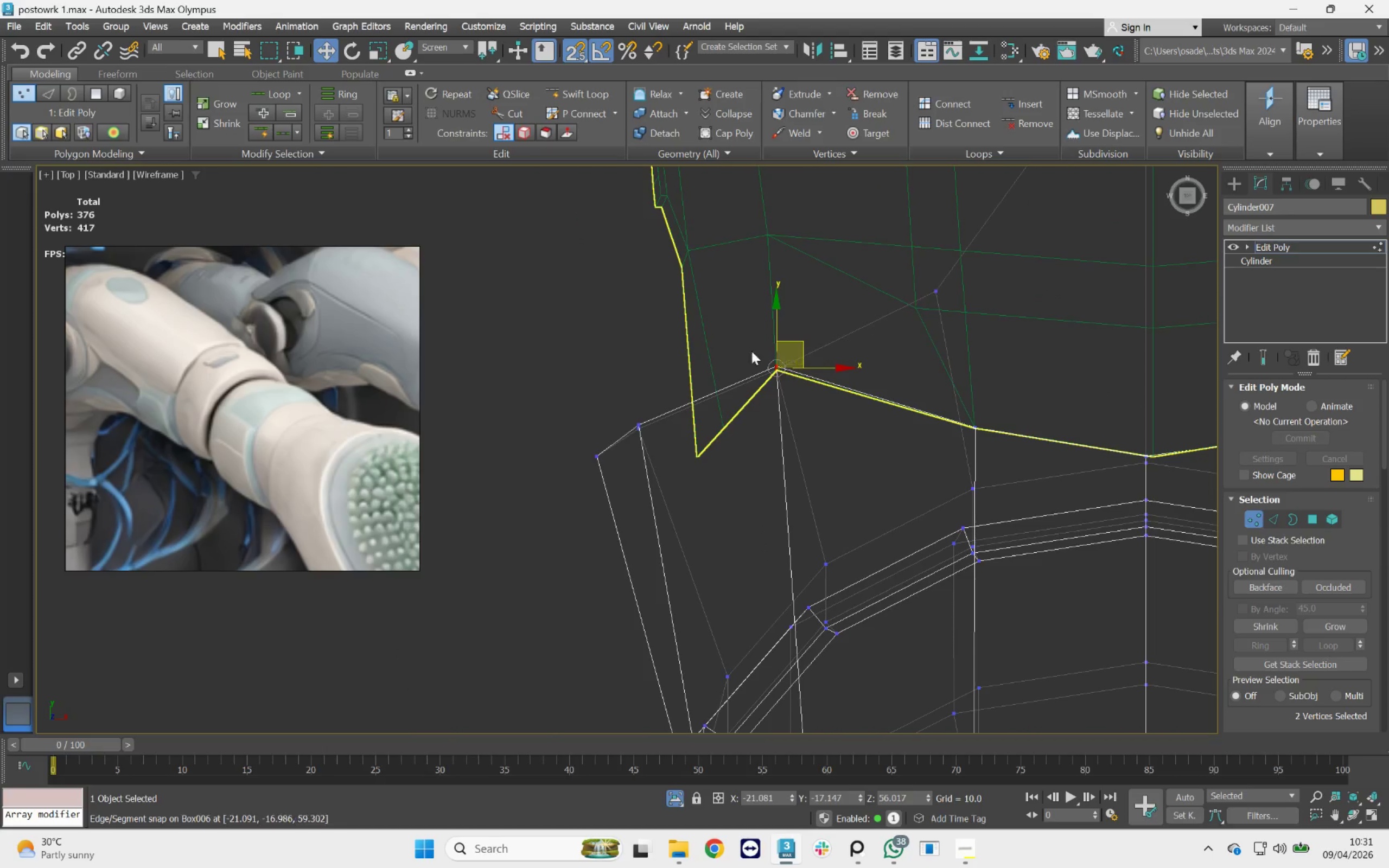 
left_click_drag(start_coordinate=[666, 402], to_coordinate=[719, 424])
 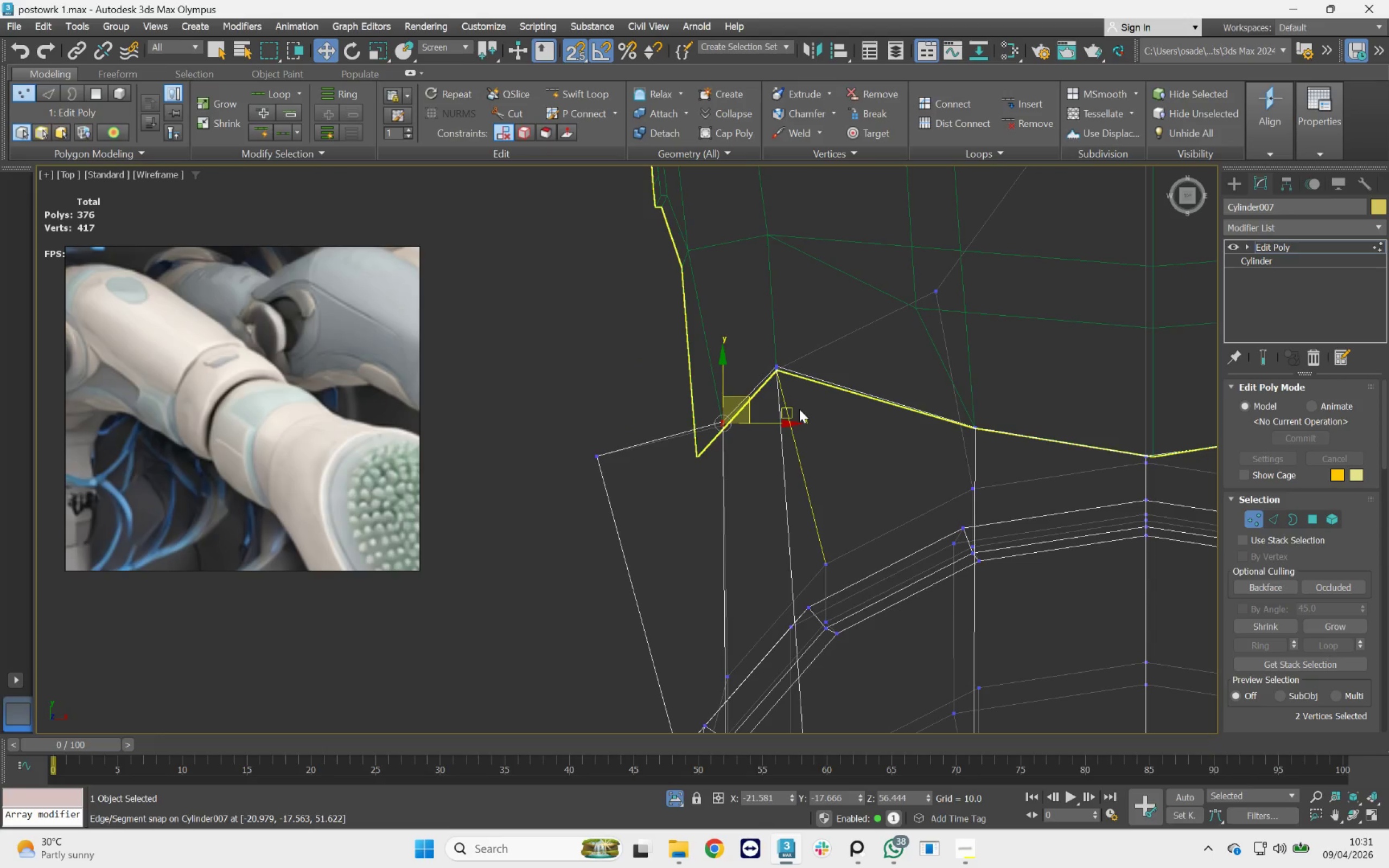 
key(F3)
 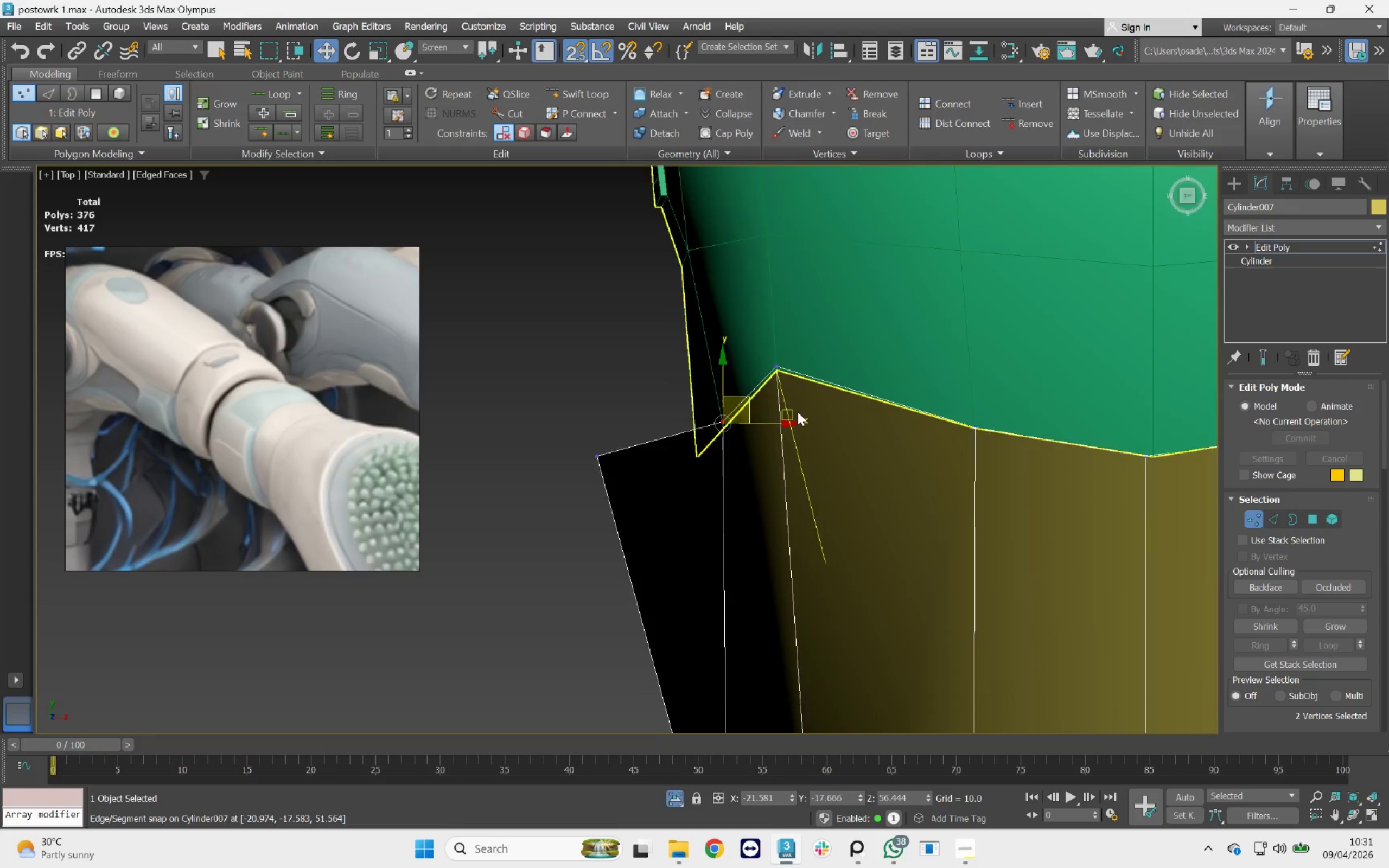 
scroll: coordinate [798, 412], scroll_direction: down, amount: 1.0
 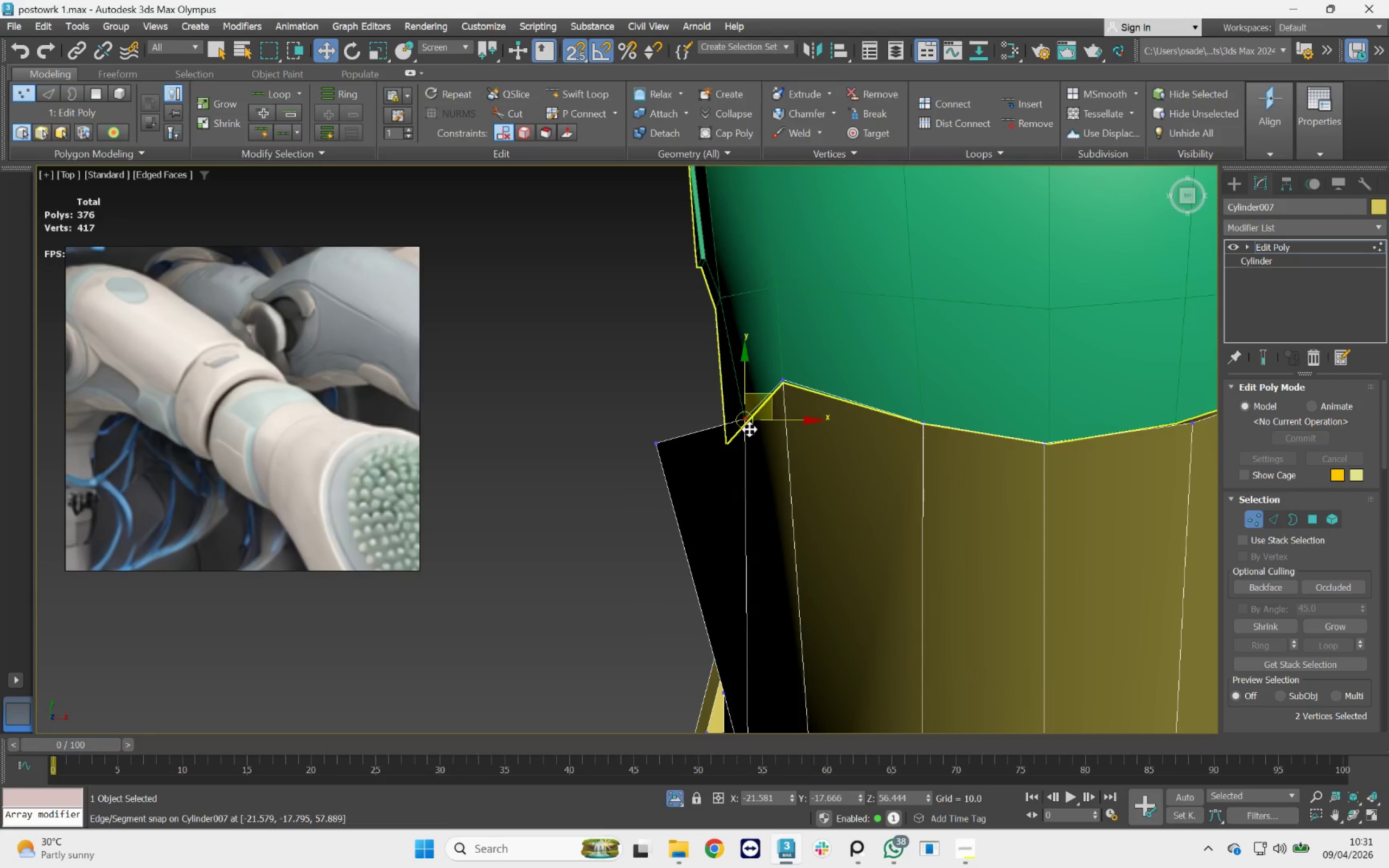 
hold_key(key=AltLeft, duration=2.84)
 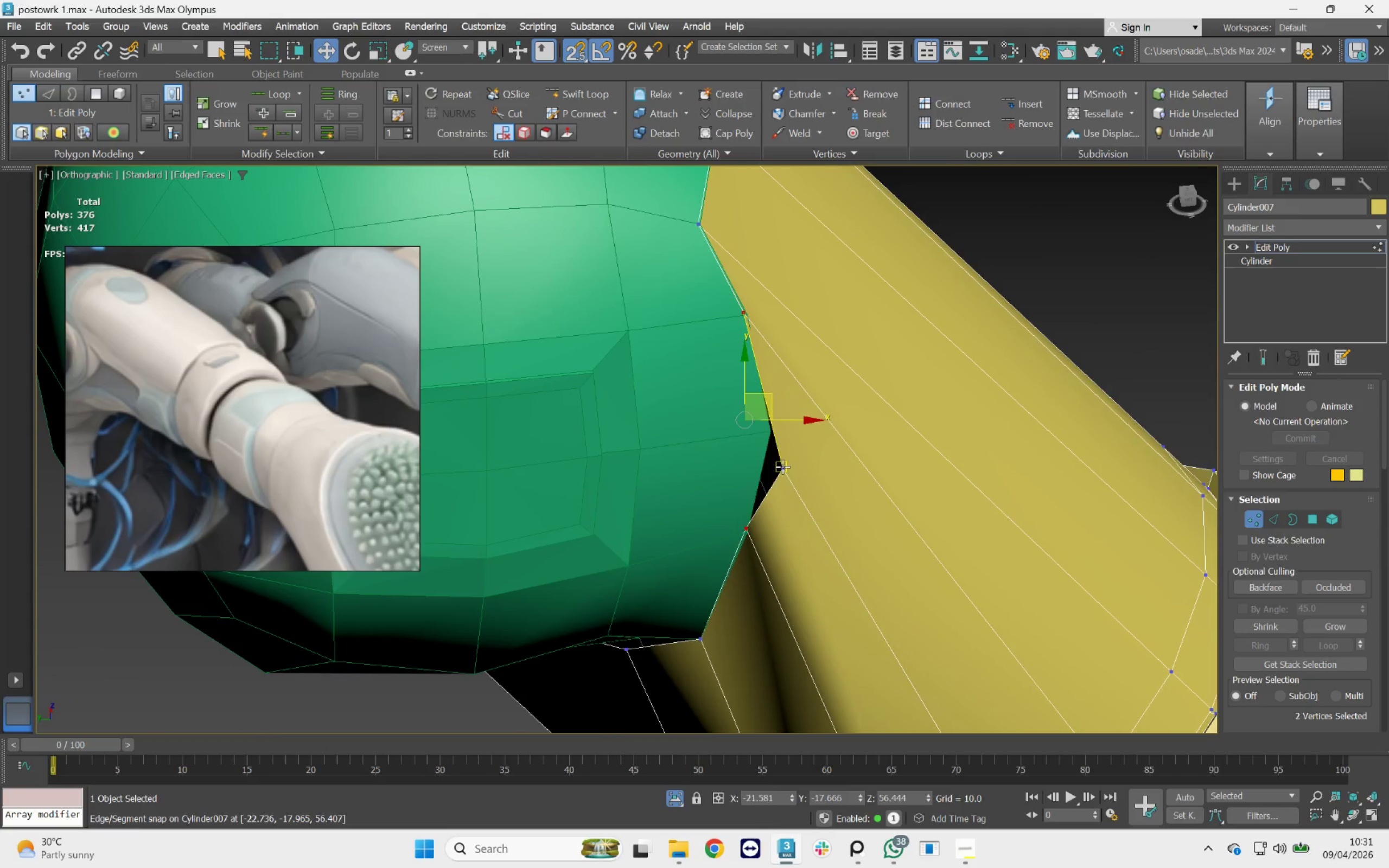 
left_click([783, 467])
 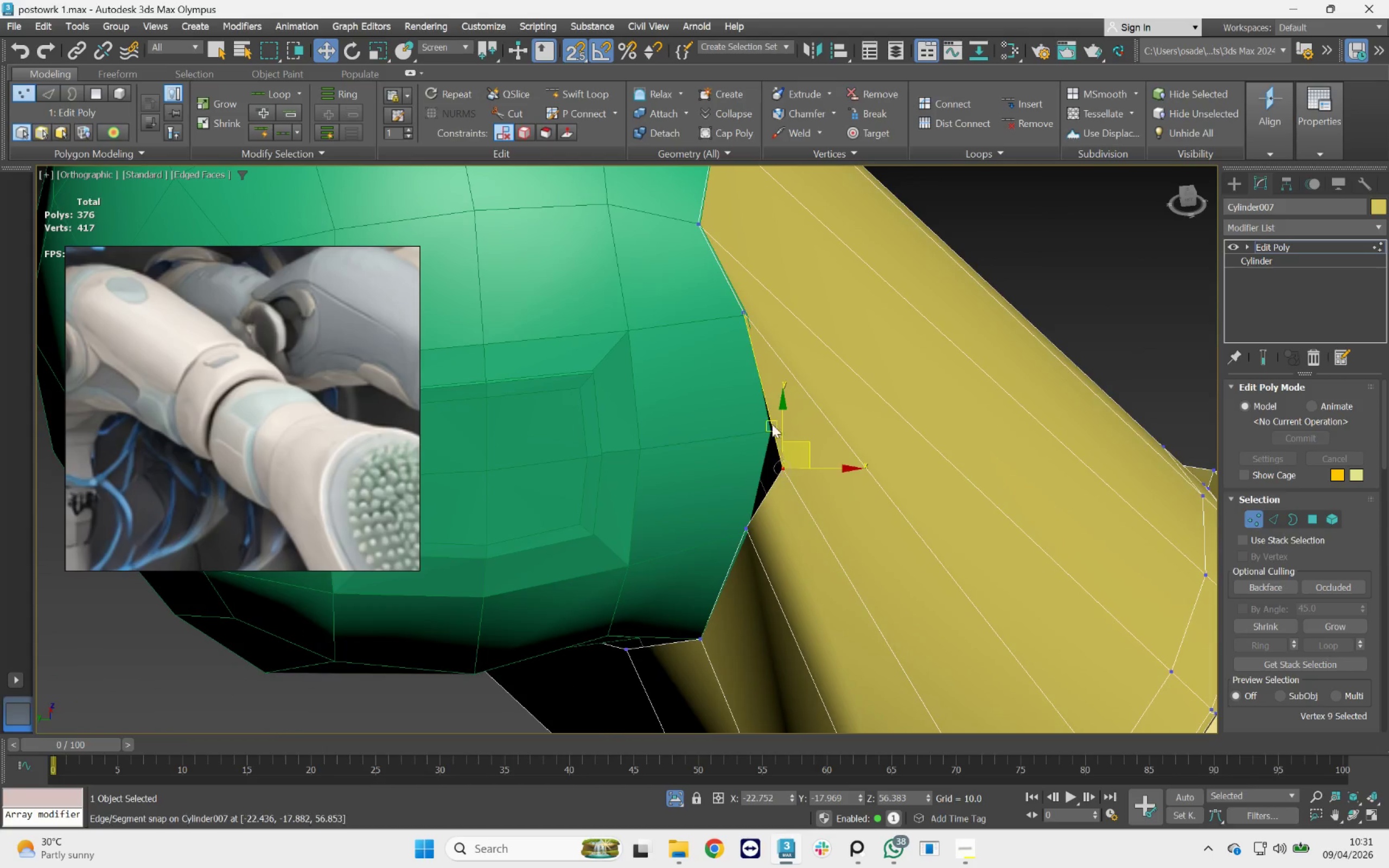 
hold_key(key=AltLeft, duration=1.13)
 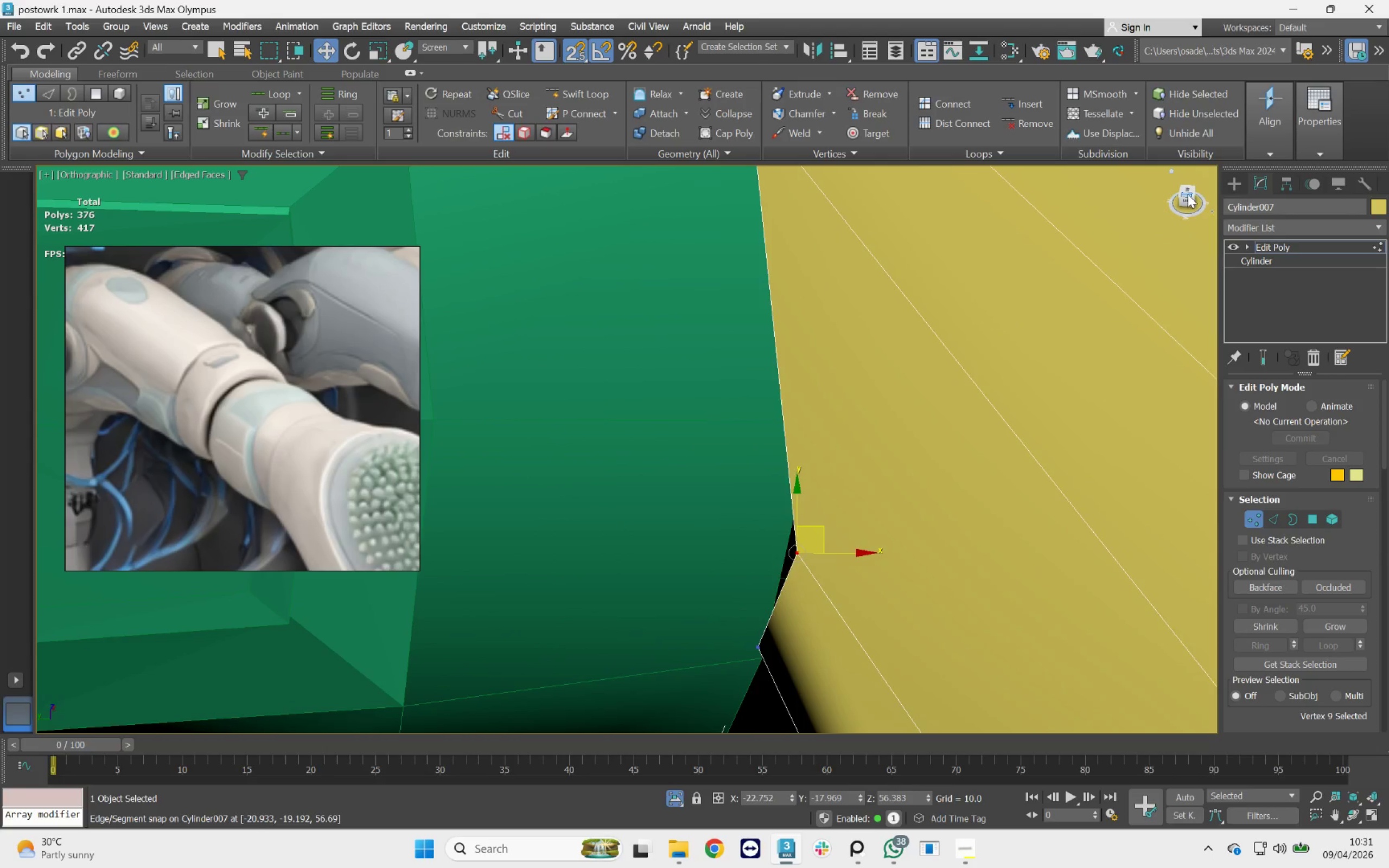 
scroll: coordinate [775, 422], scroll_direction: up, amount: 3.0
 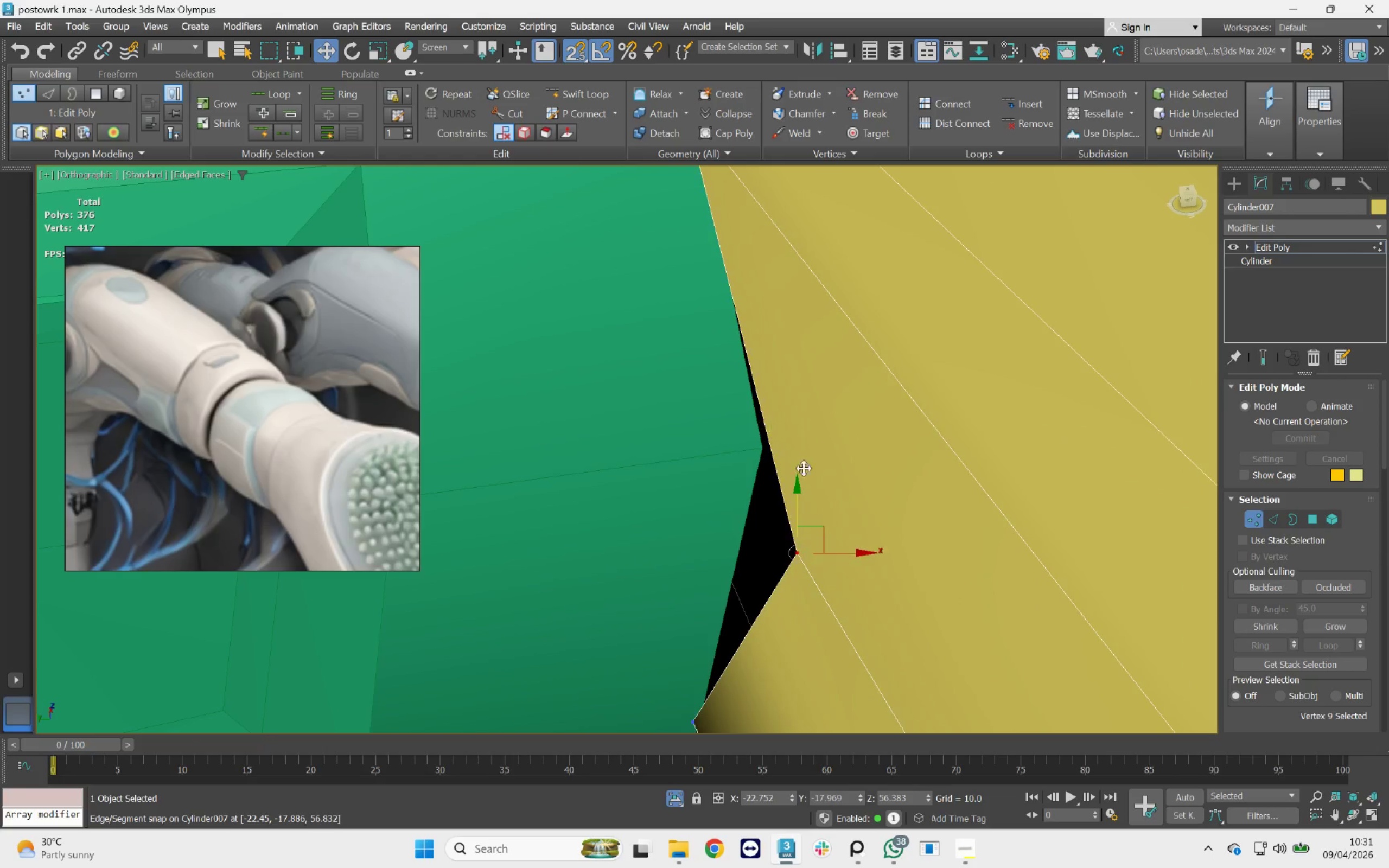 
left_click([1188, 202])
 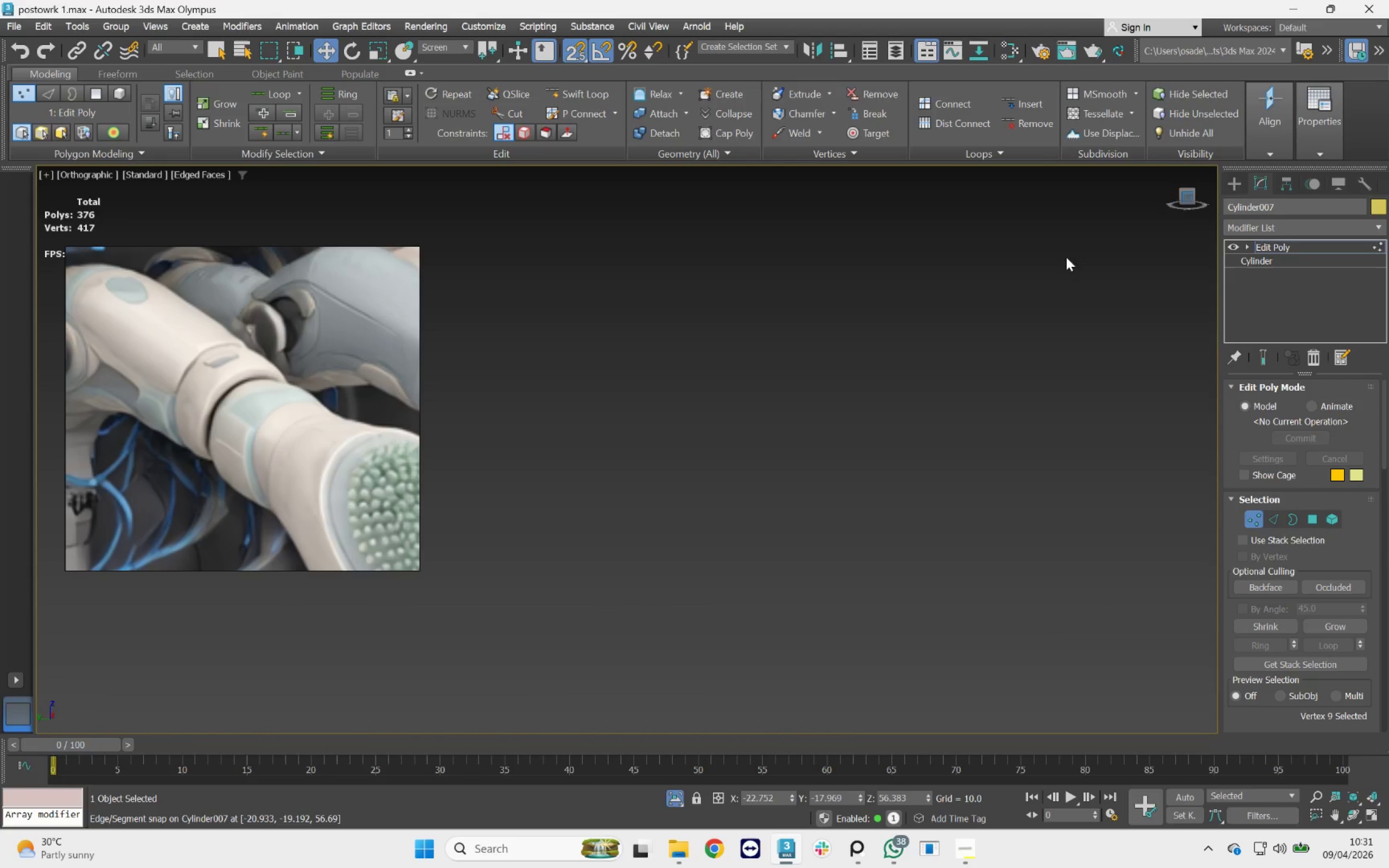 
hold_key(key=AltLeft, duration=0.77)
 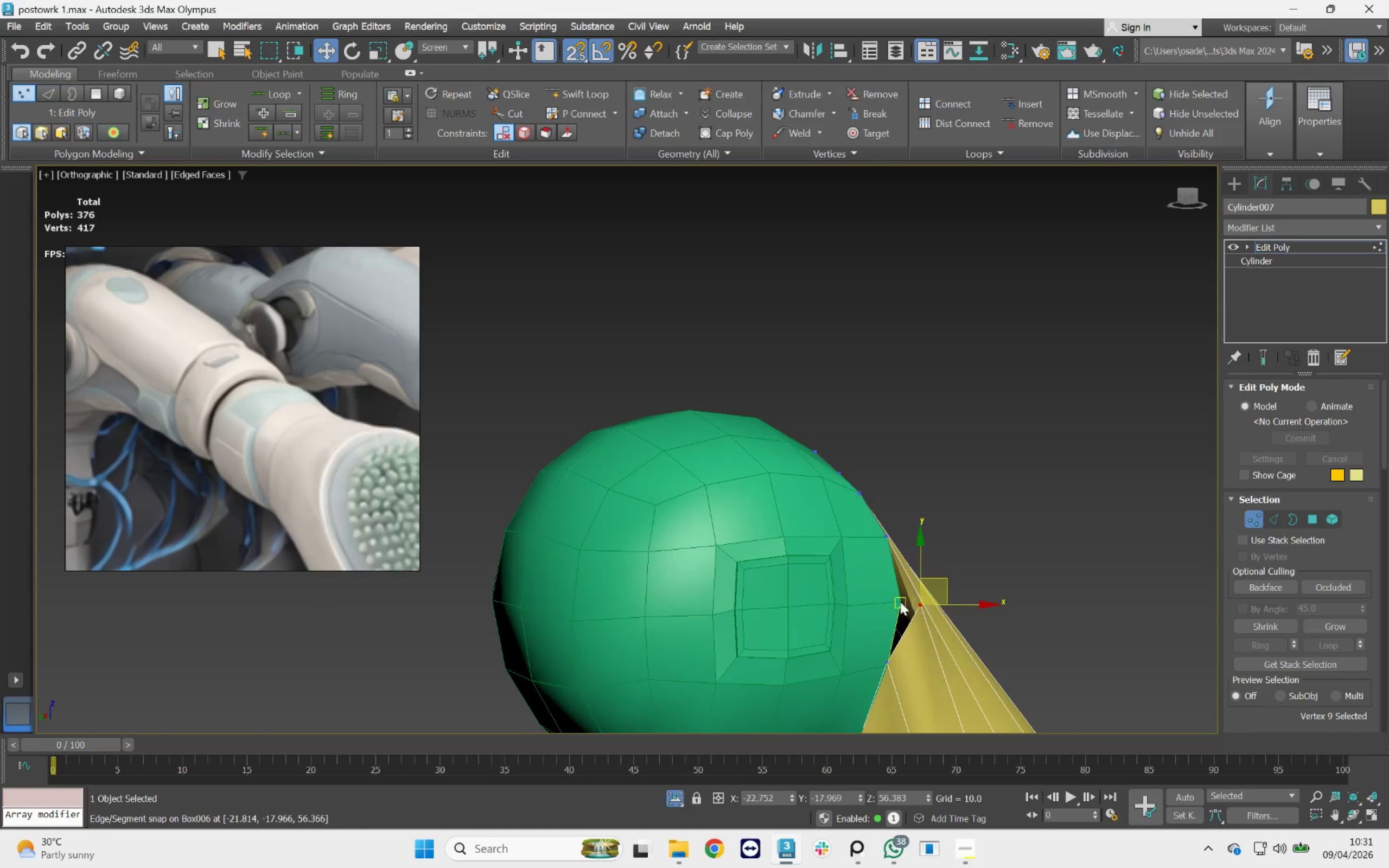 
scroll: coordinate [908, 637], scroll_direction: down, amount: 5.0
 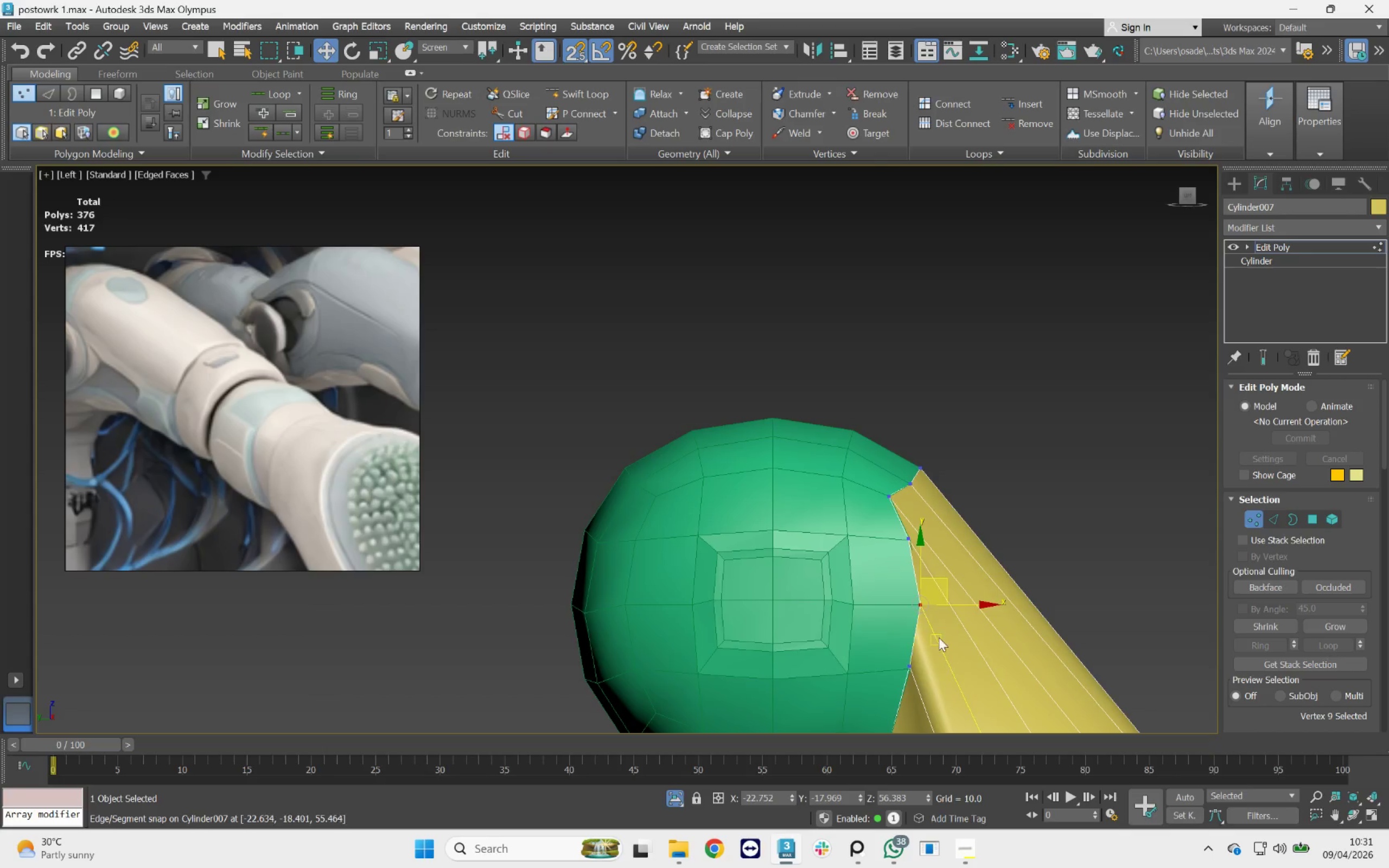 
hold_key(key=AltLeft, duration=0.39)
 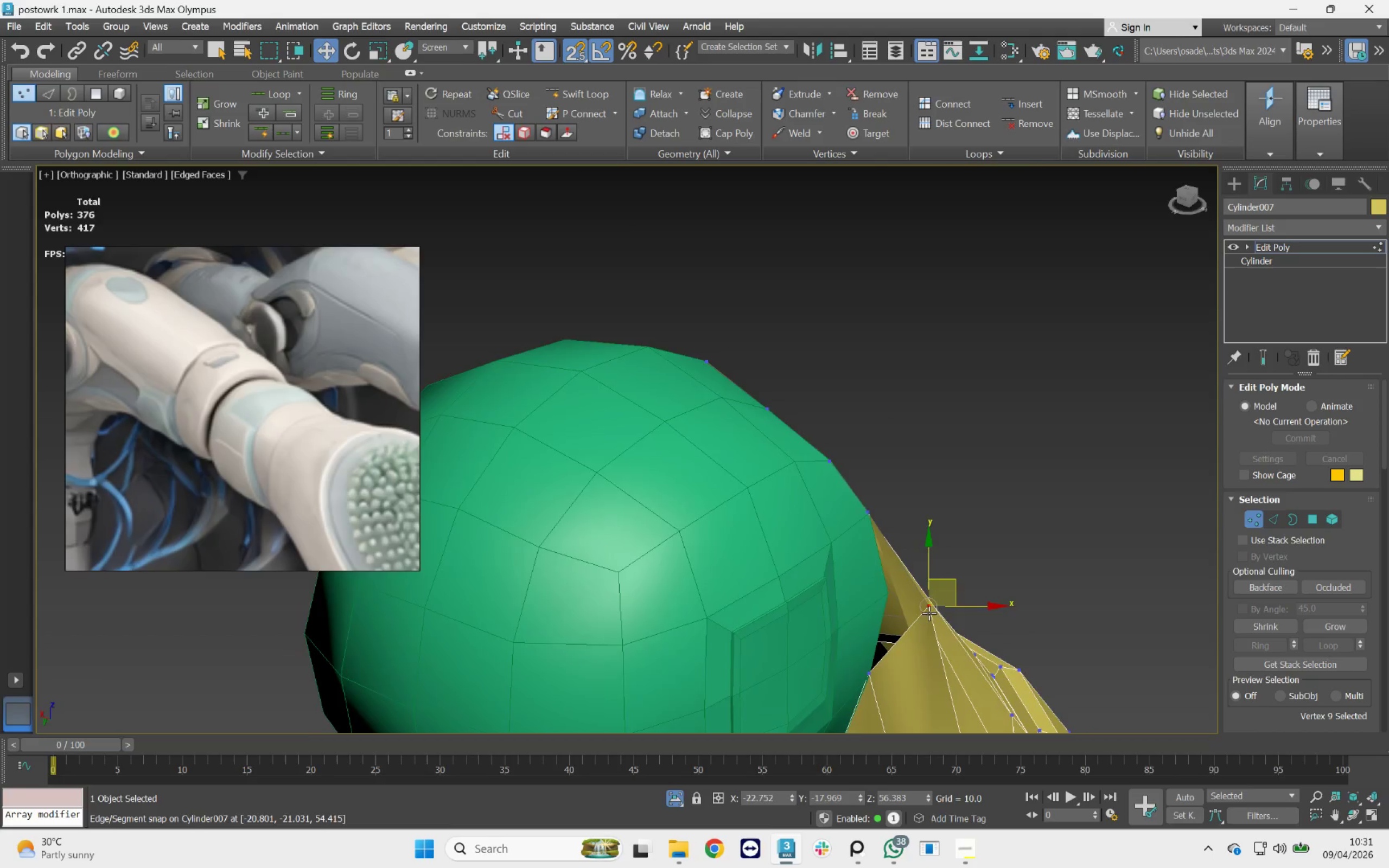 
scroll: coordinate [916, 607], scroll_direction: up, amount: 4.0
 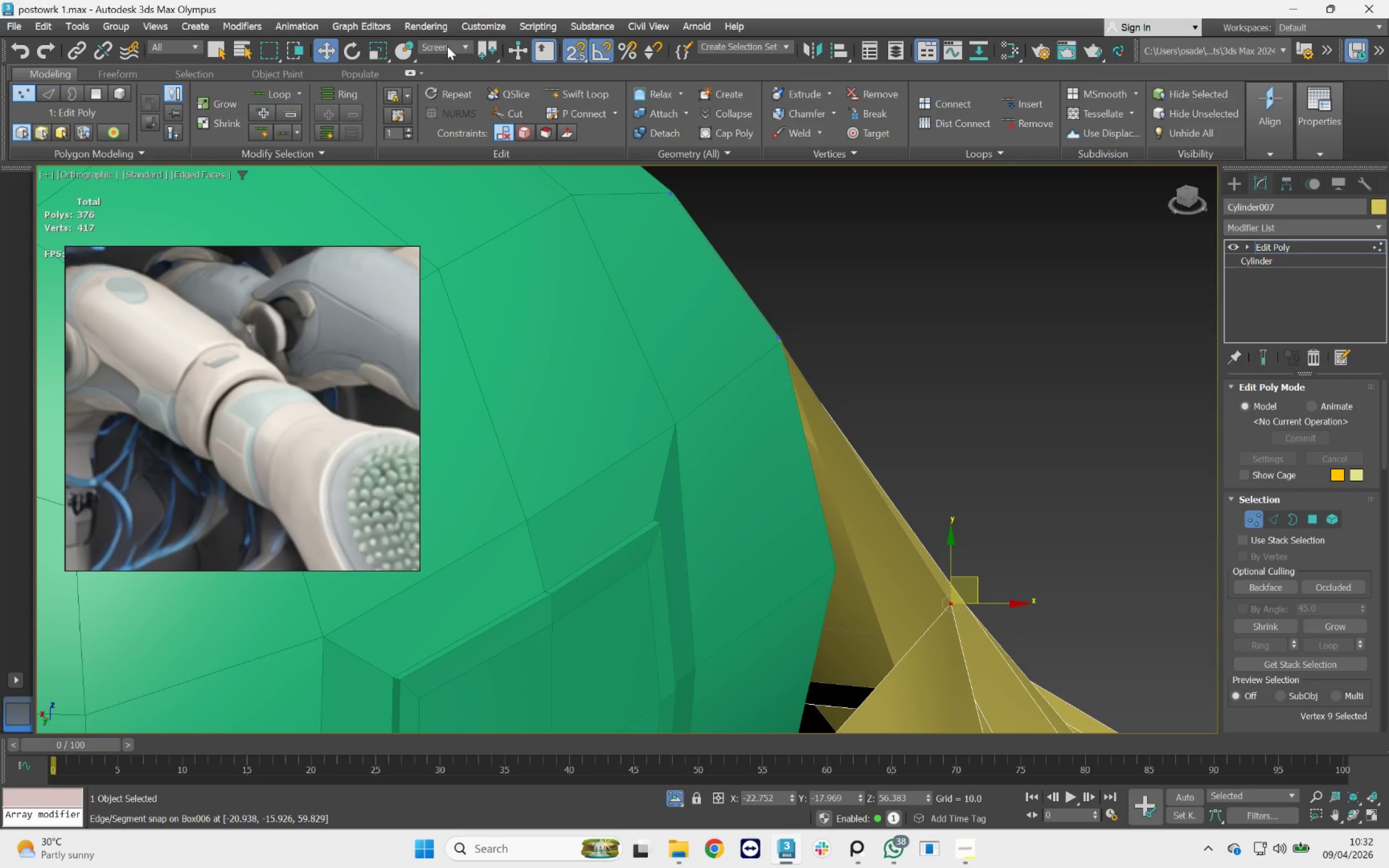 
left_click_drag(start_coordinate=[462, 47], to_coordinate=[437, 60])
 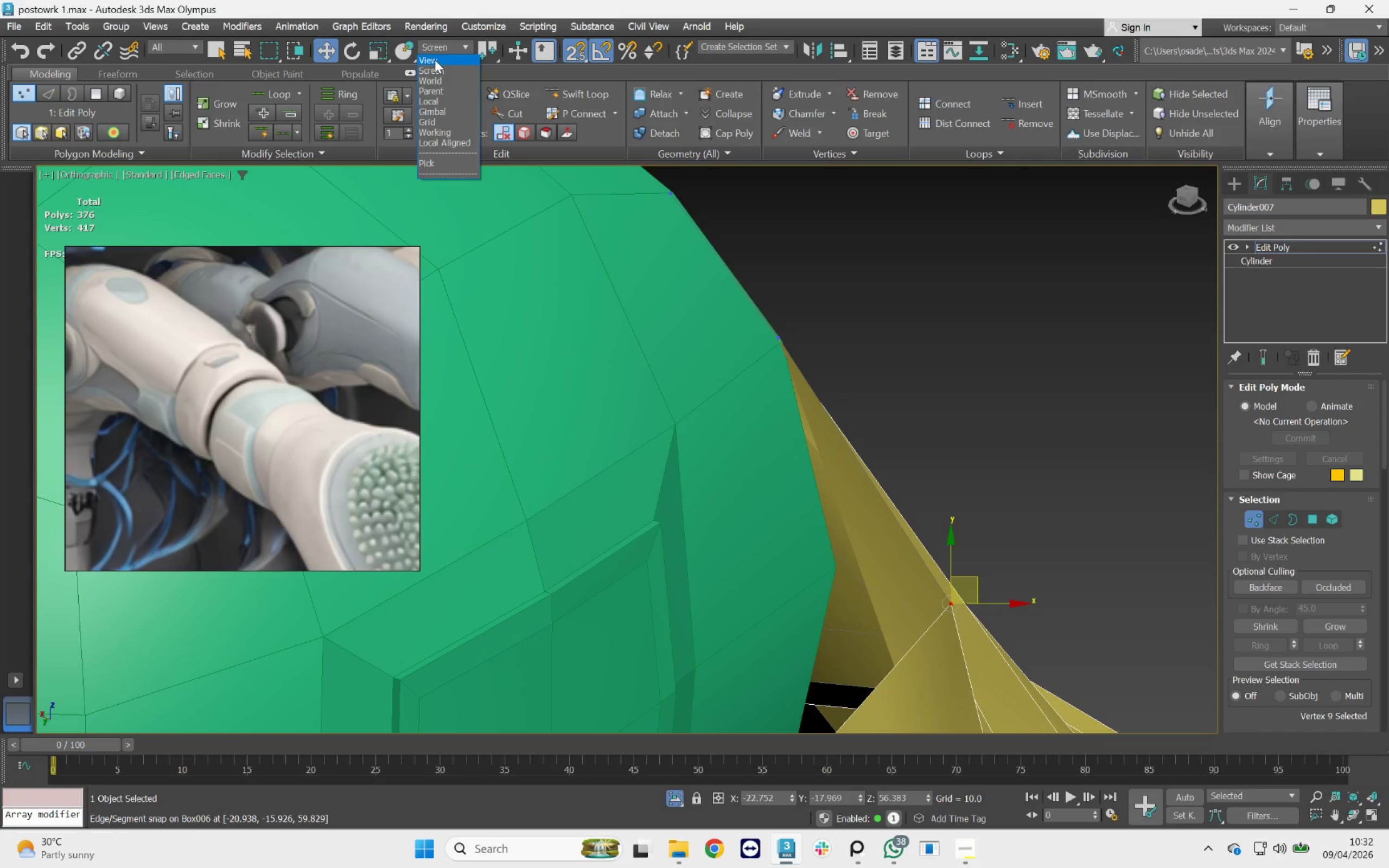 
left_click([435, 60])
 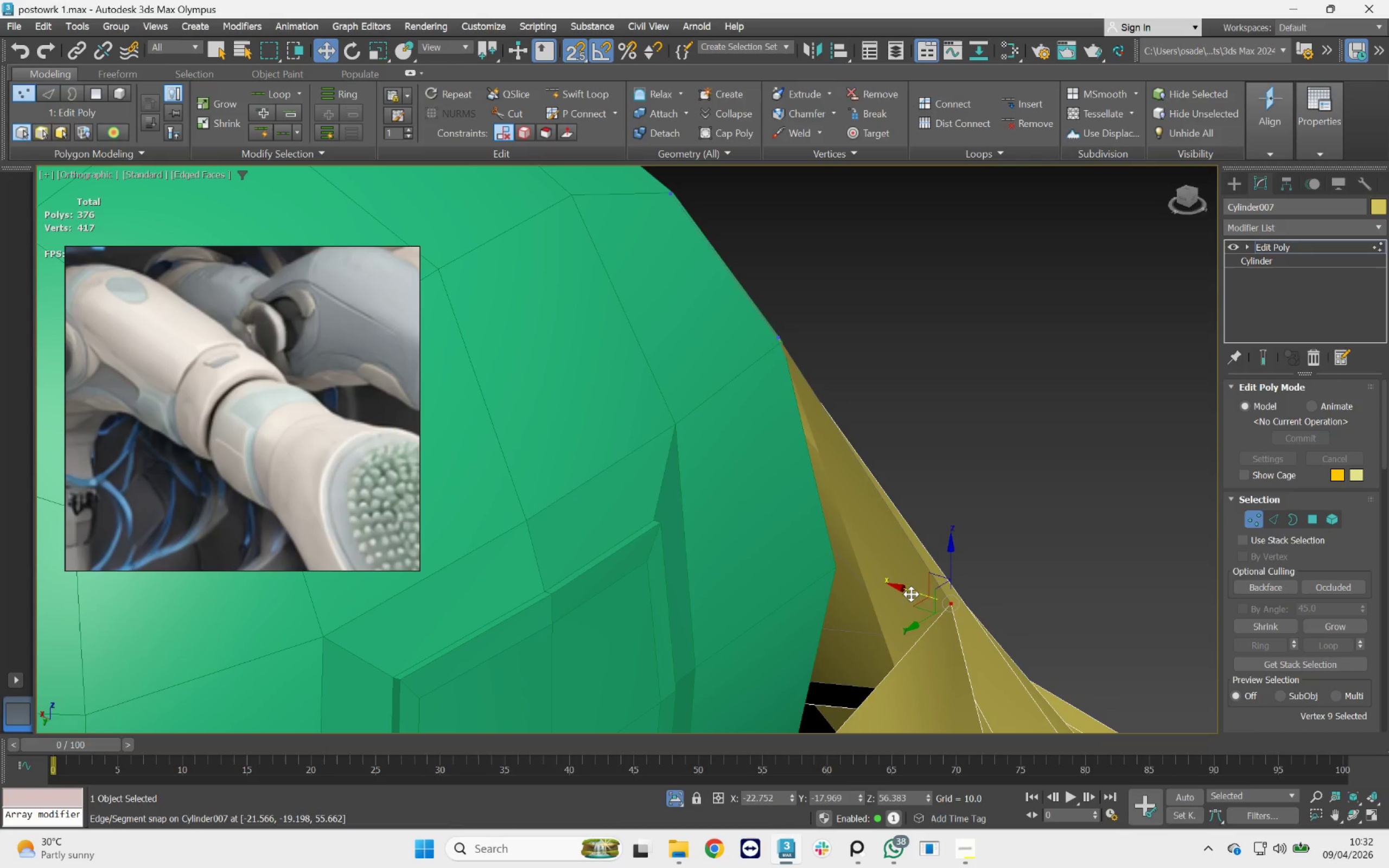 
left_click_drag(start_coordinate=[910, 589], to_coordinate=[805, 503])
 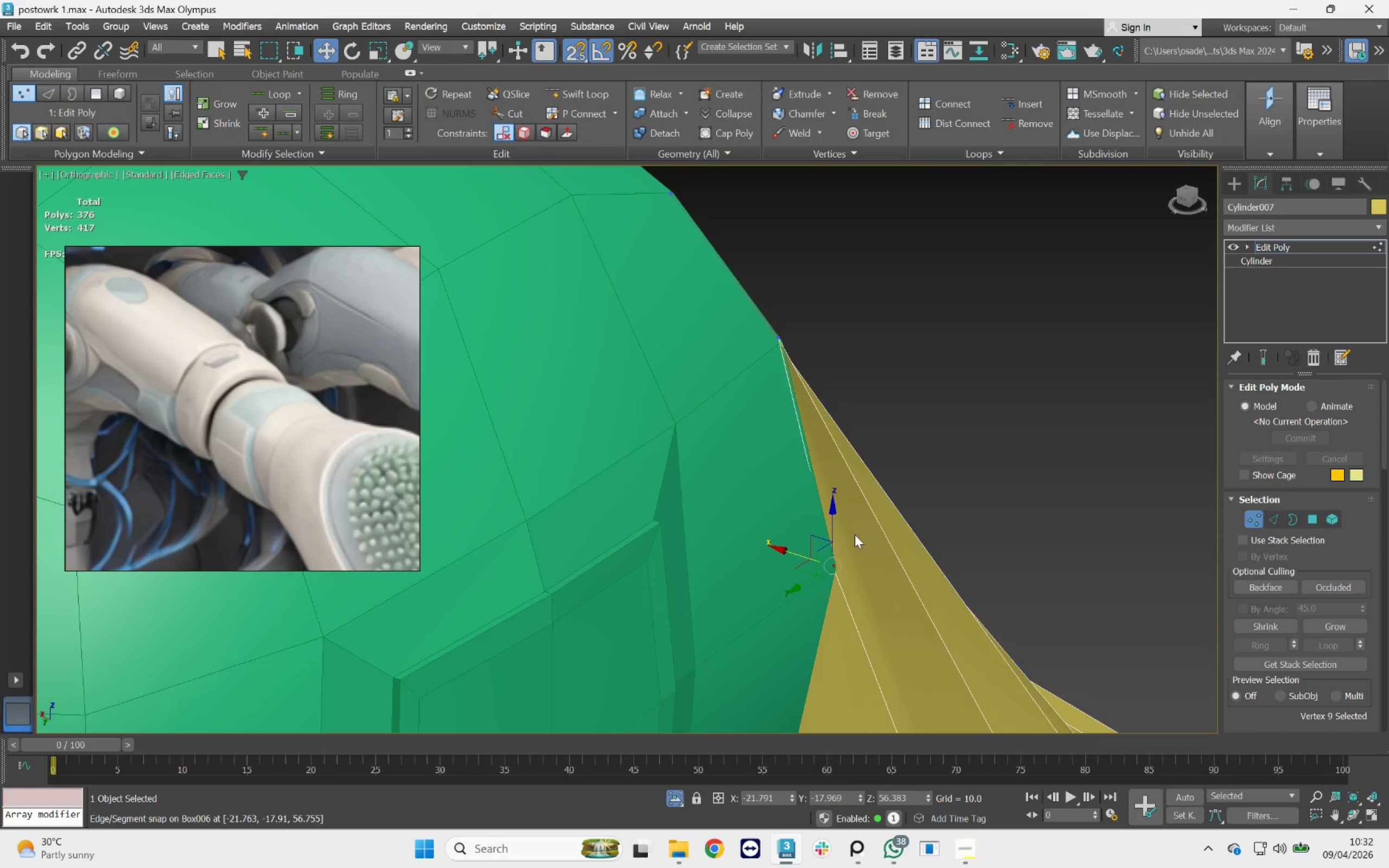 
hold_key(key=AltLeft, duration=0.64)
 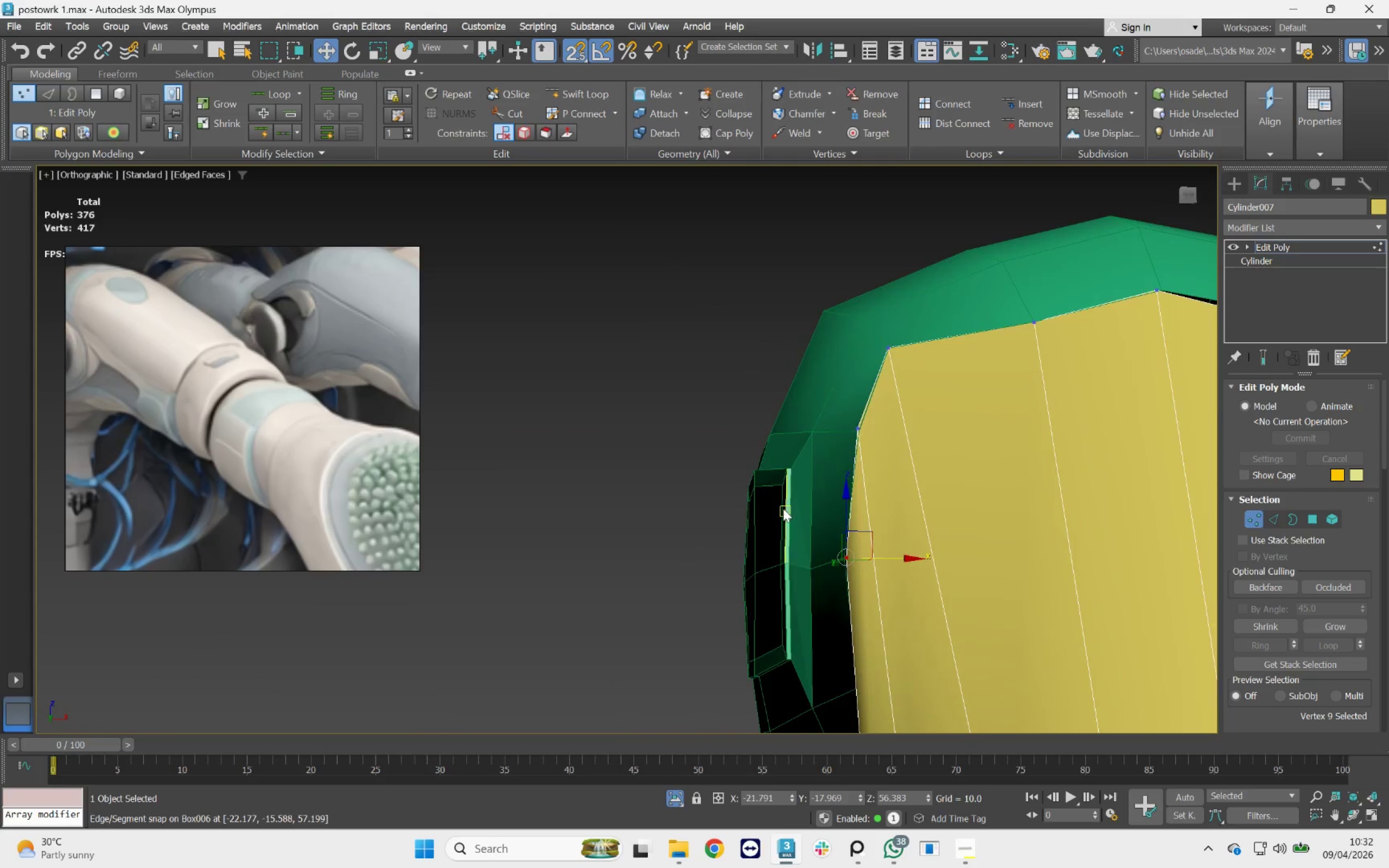 
scroll: coordinate [859, 549], scroll_direction: down, amount: 2.0
 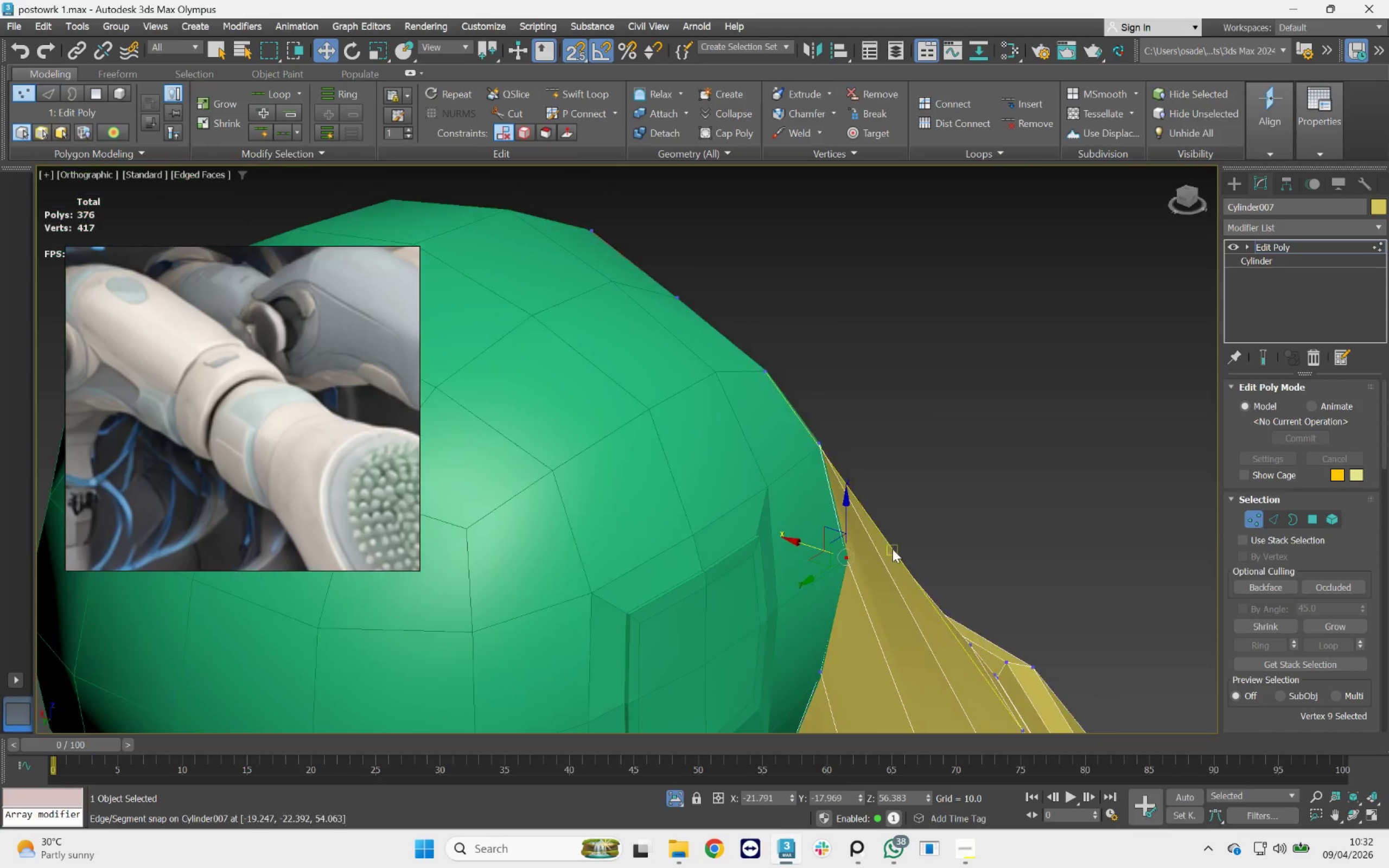 
hold_key(key=AltLeft, duration=2.56)
 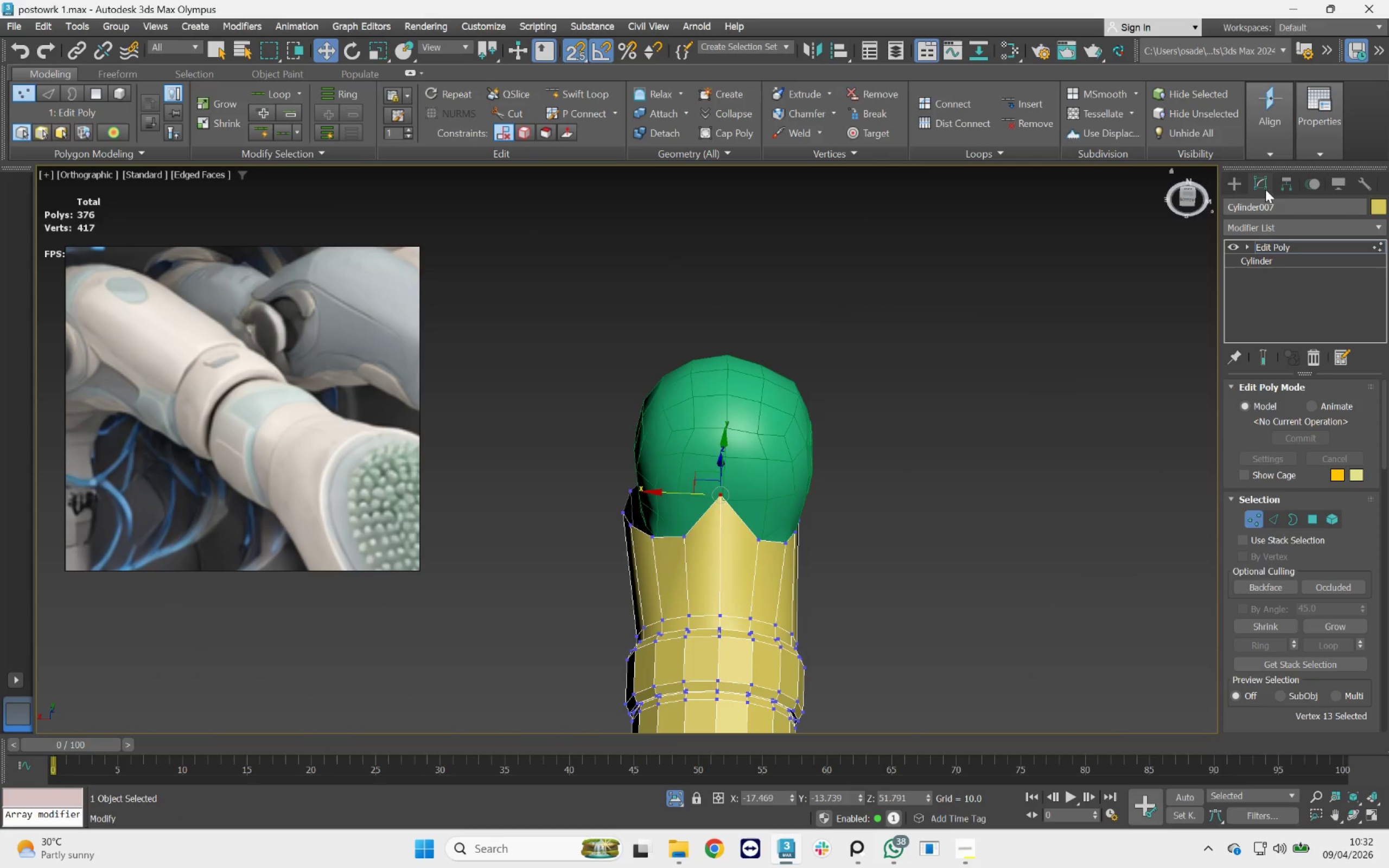 
scroll: coordinate [782, 508], scroll_direction: down, amount: 5.0
 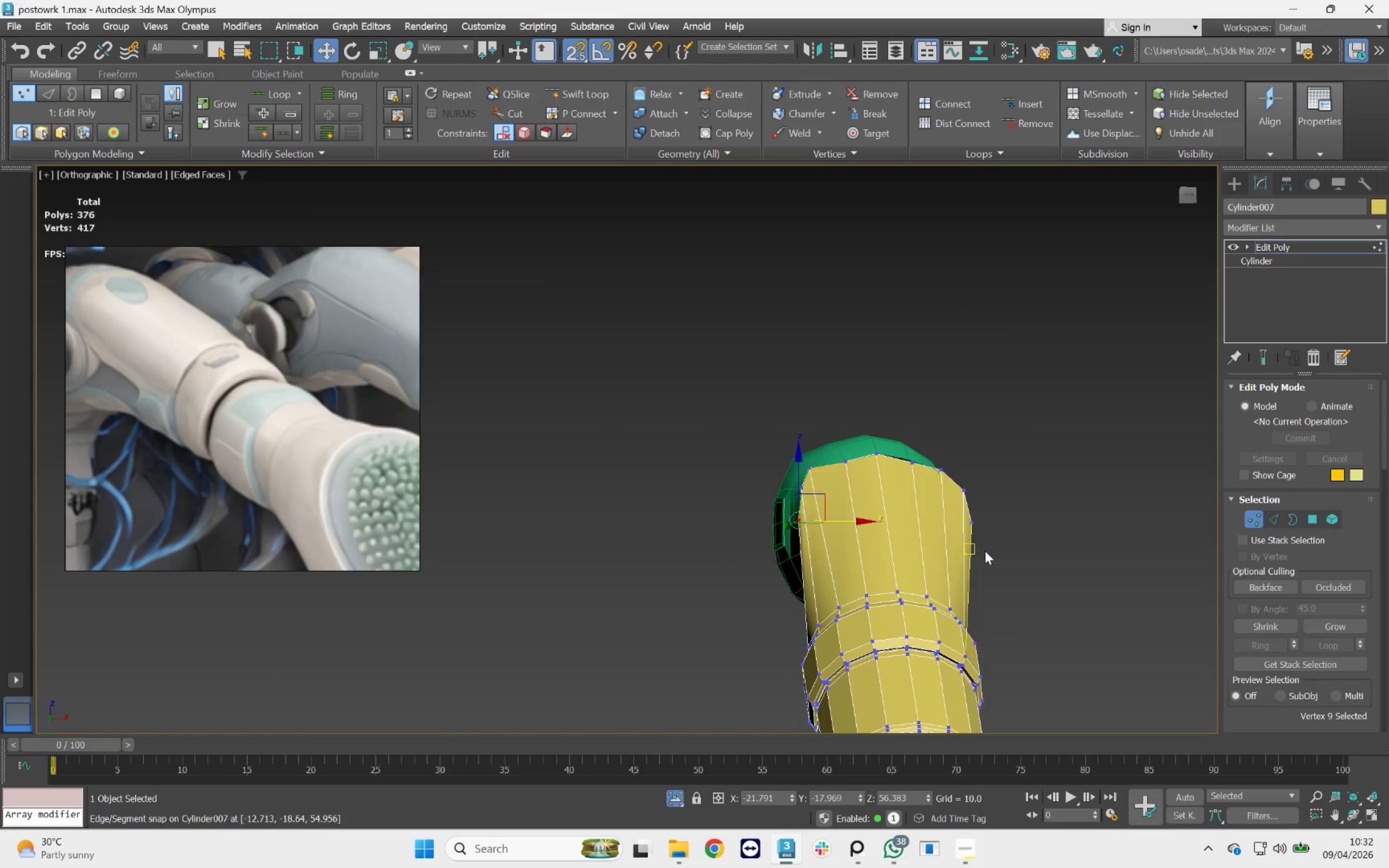 
key(Control+ControlLeft)
 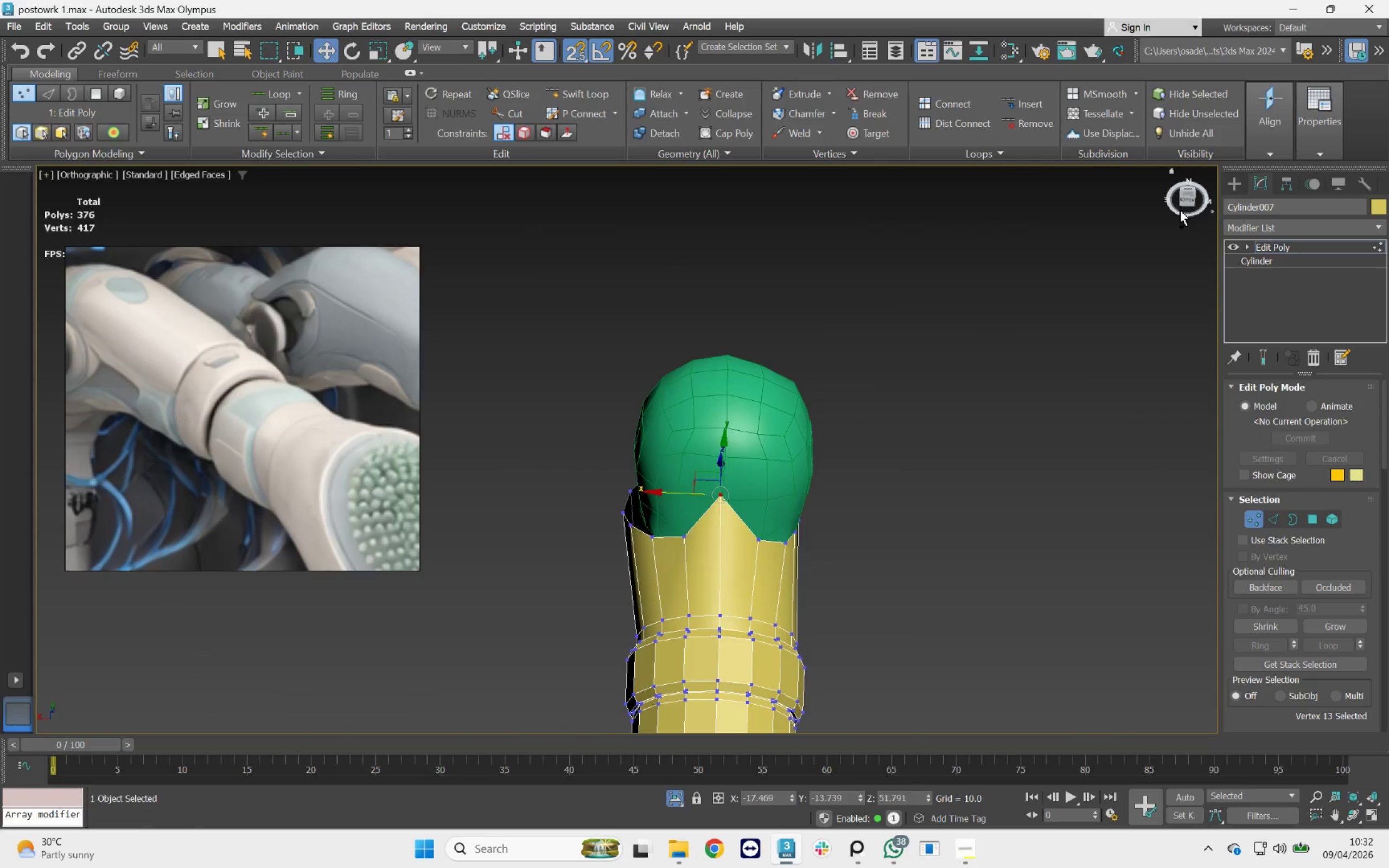 
key(Control+Z)
 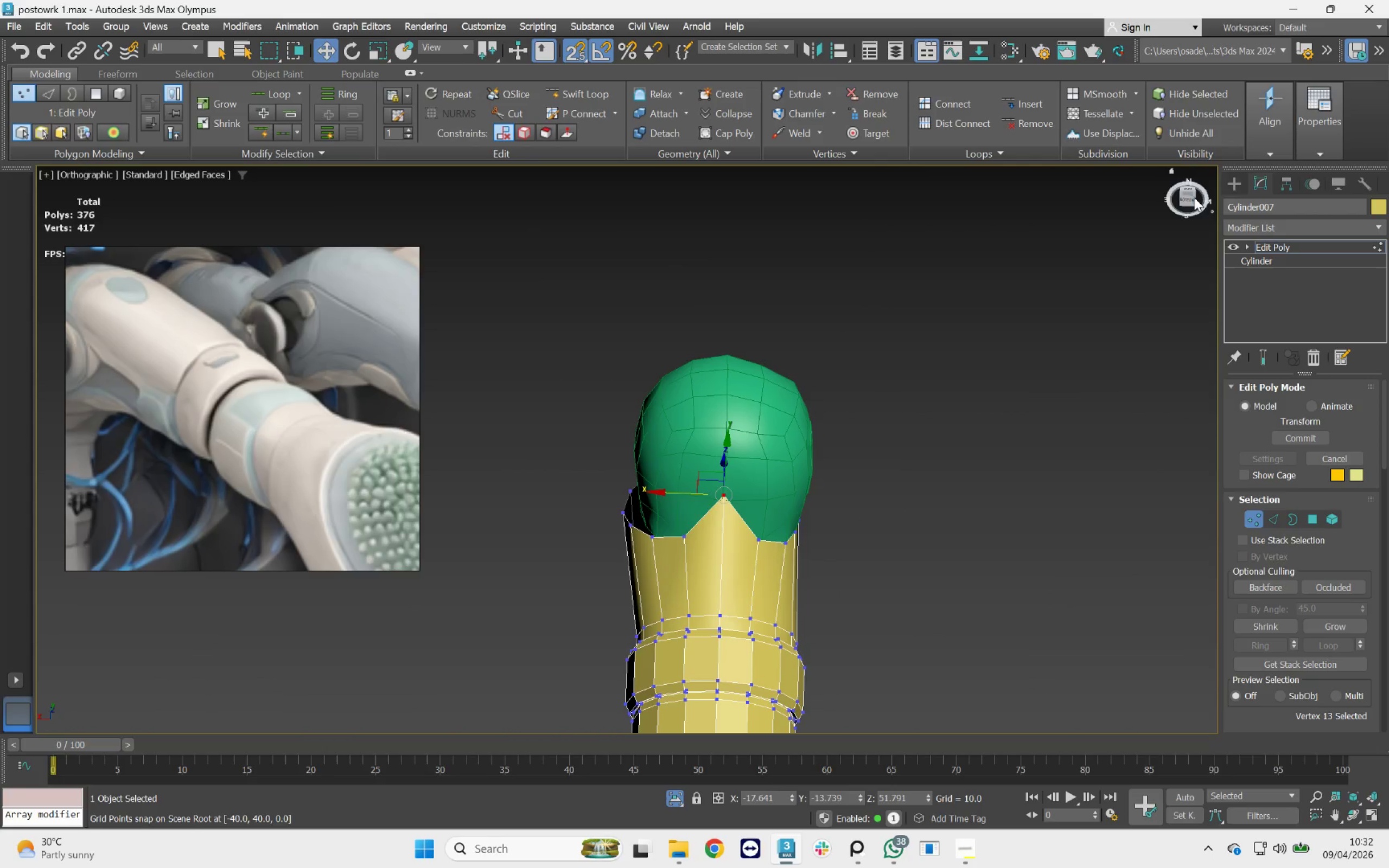 
left_click([1189, 198])
 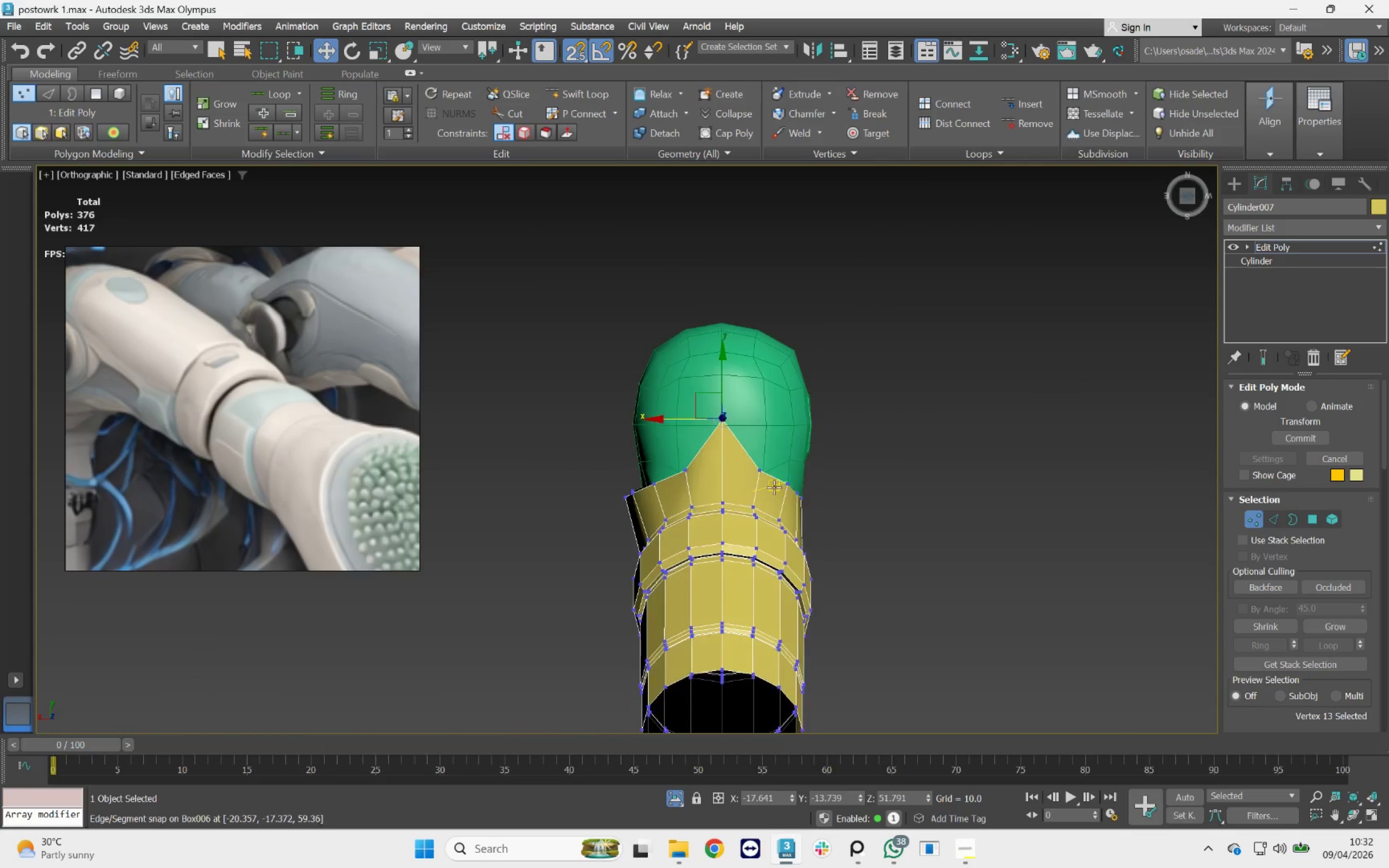 
scroll: coordinate [741, 501], scroll_direction: up, amount: 3.0
 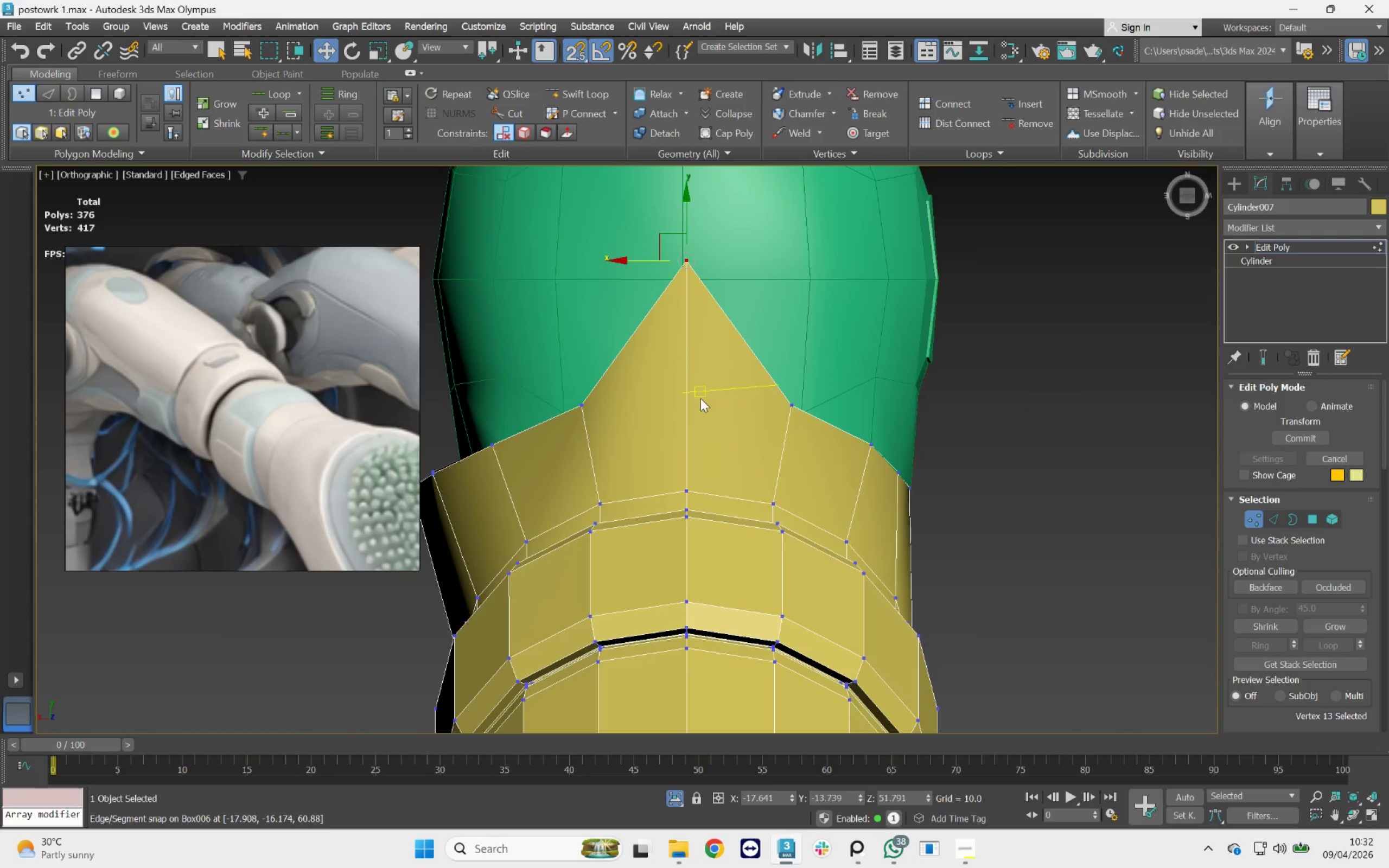 
key(F3)
 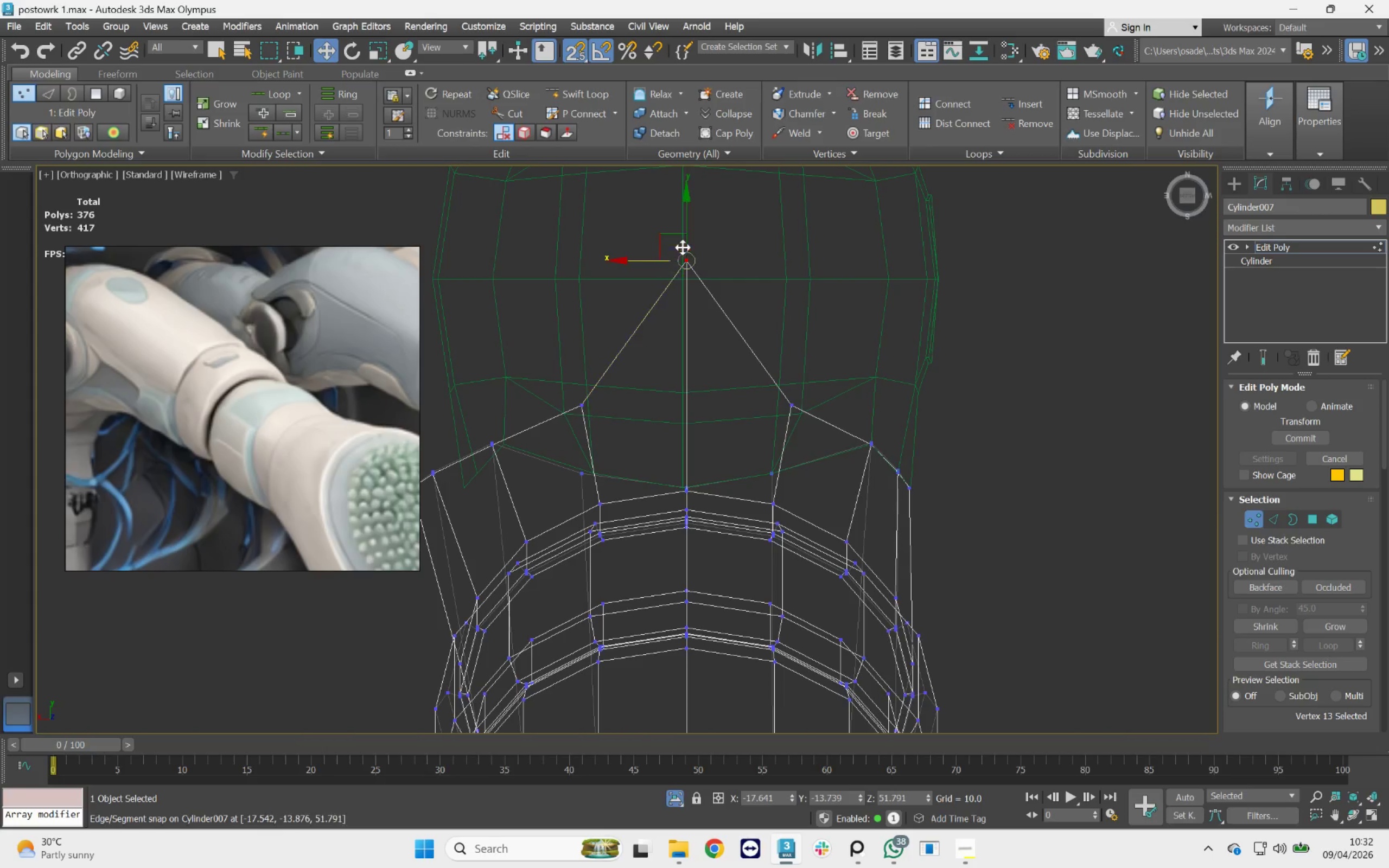 
left_click_drag(start_coordinate=[684, 231], to_coordinate=[673, 426])
 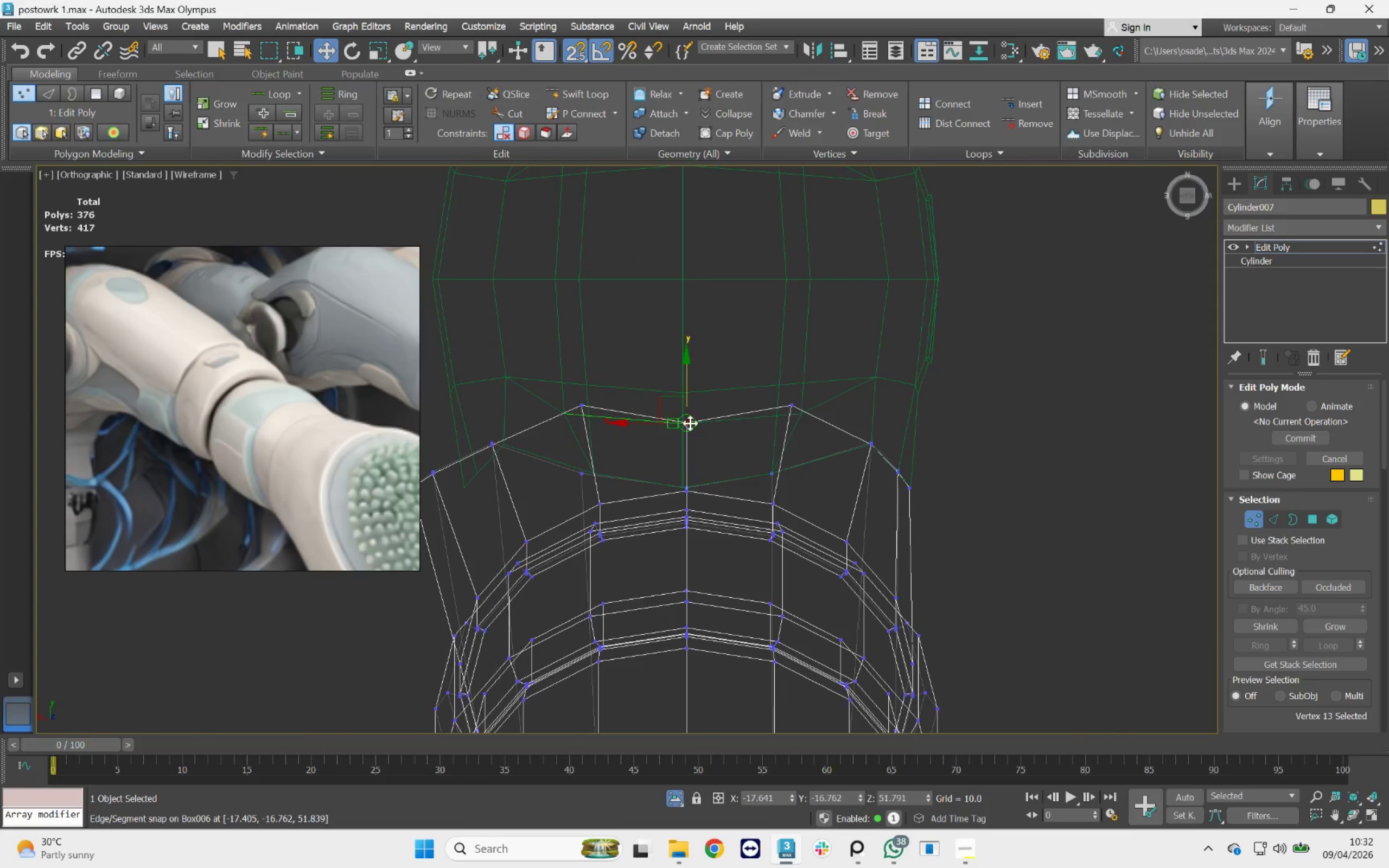 
key(F3)
 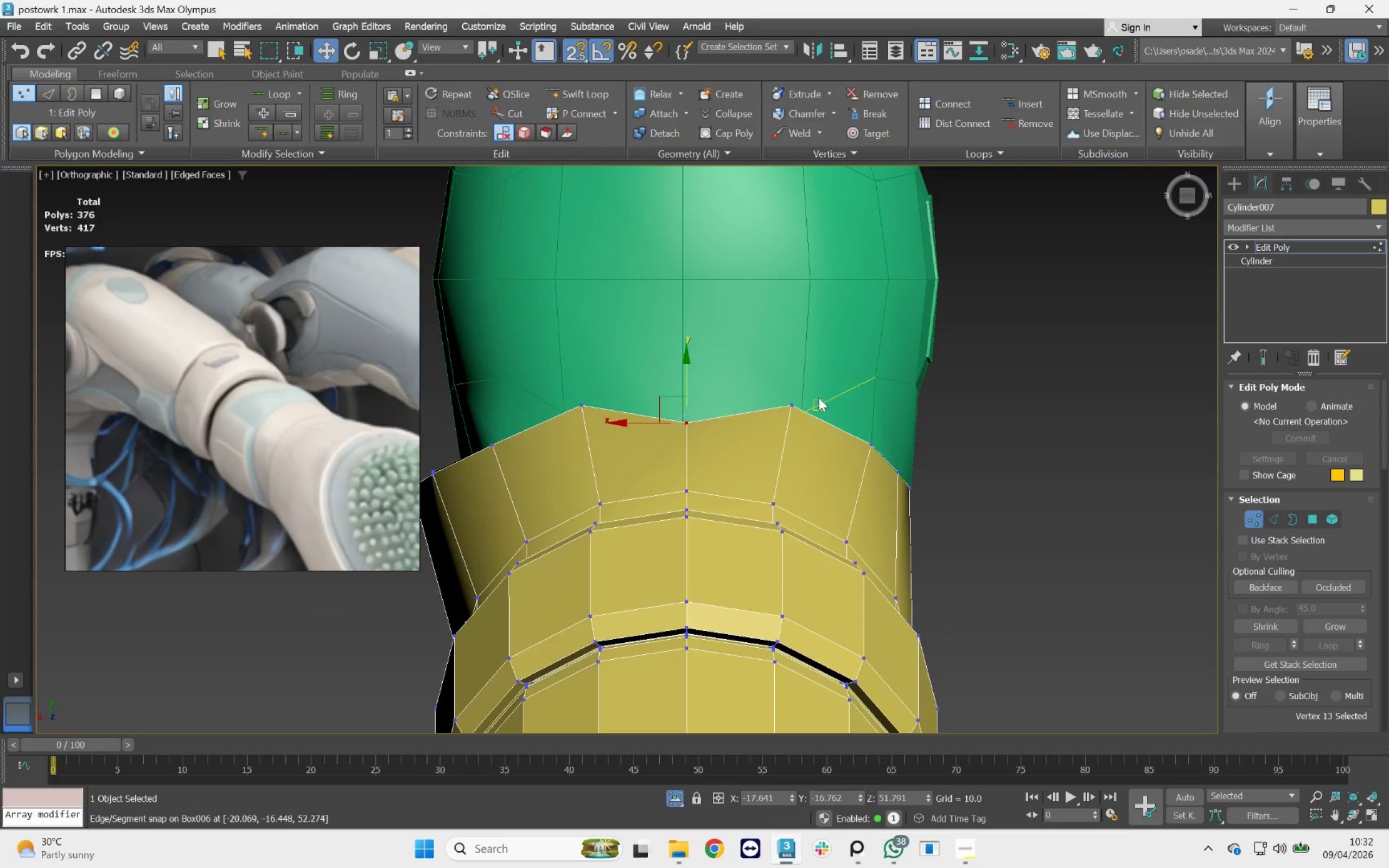 
left_click_drag(start_coordinate=[832, 398], to_coordinate=[770, 434])
 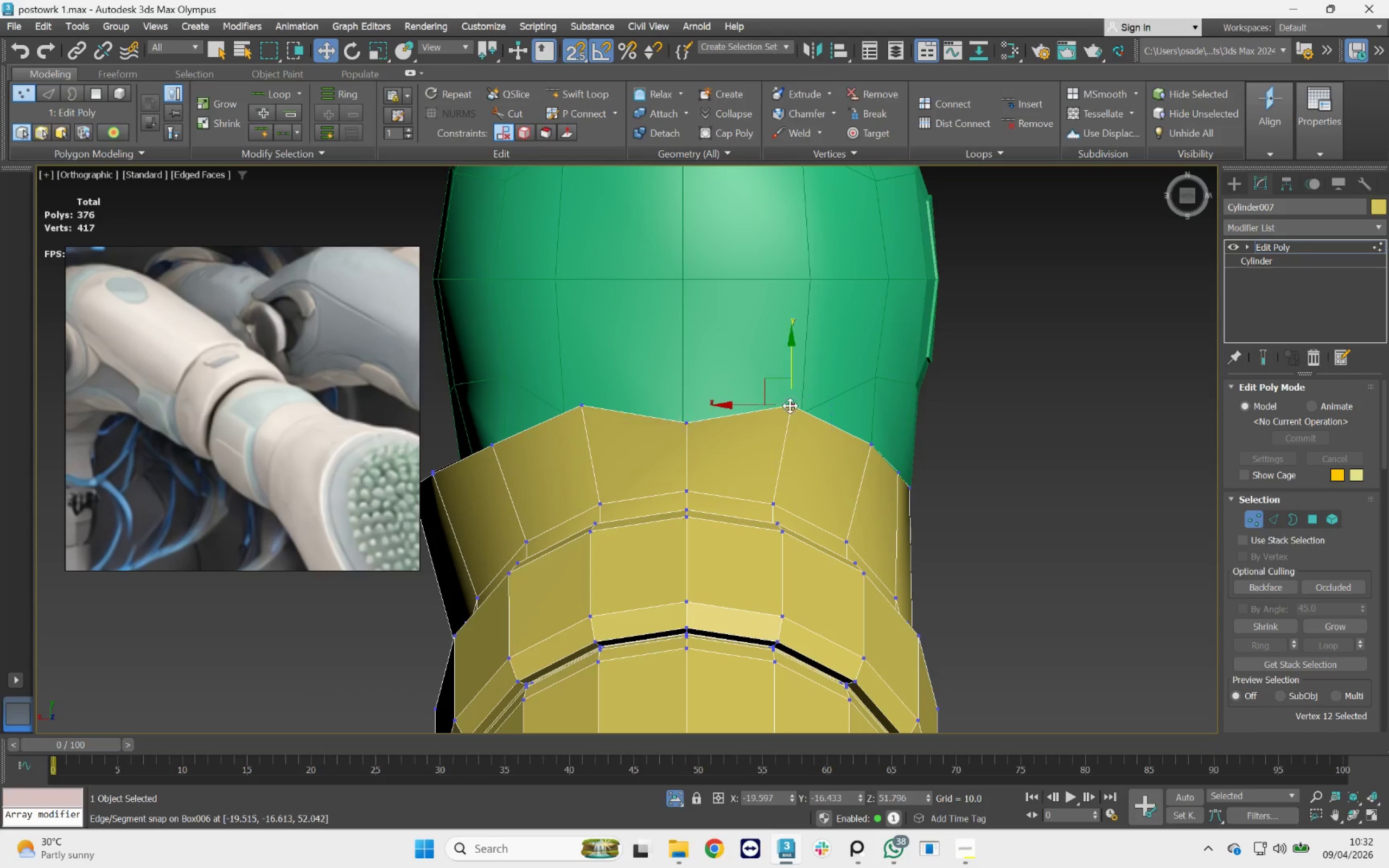 
key(F3)
 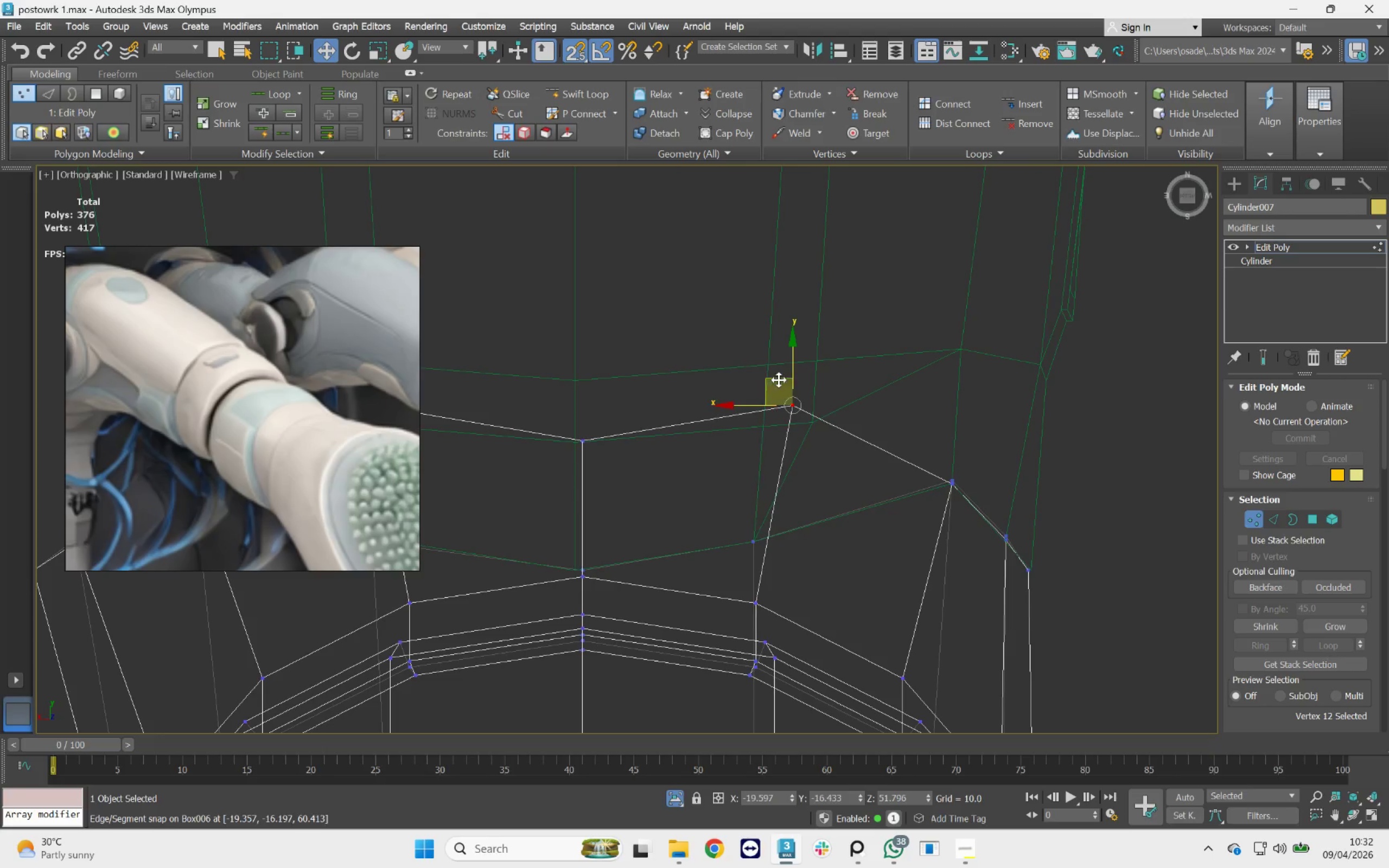 
scroll: coordinate [790, 404], scroll_direction: up, amount: 2.0
 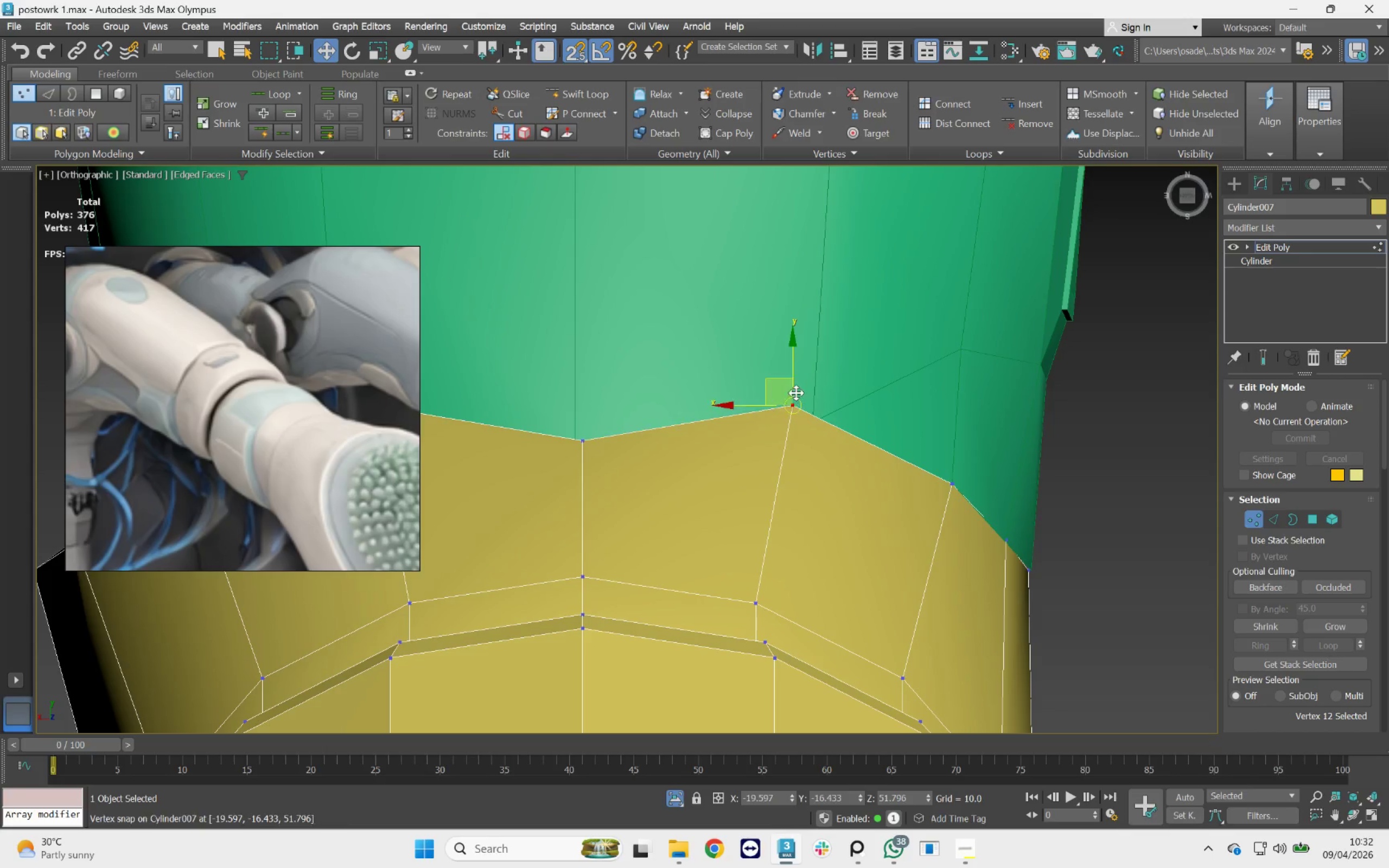 
left_click_drag(start_coordinate=[778, 379], to_coordinate=[815, 417])
 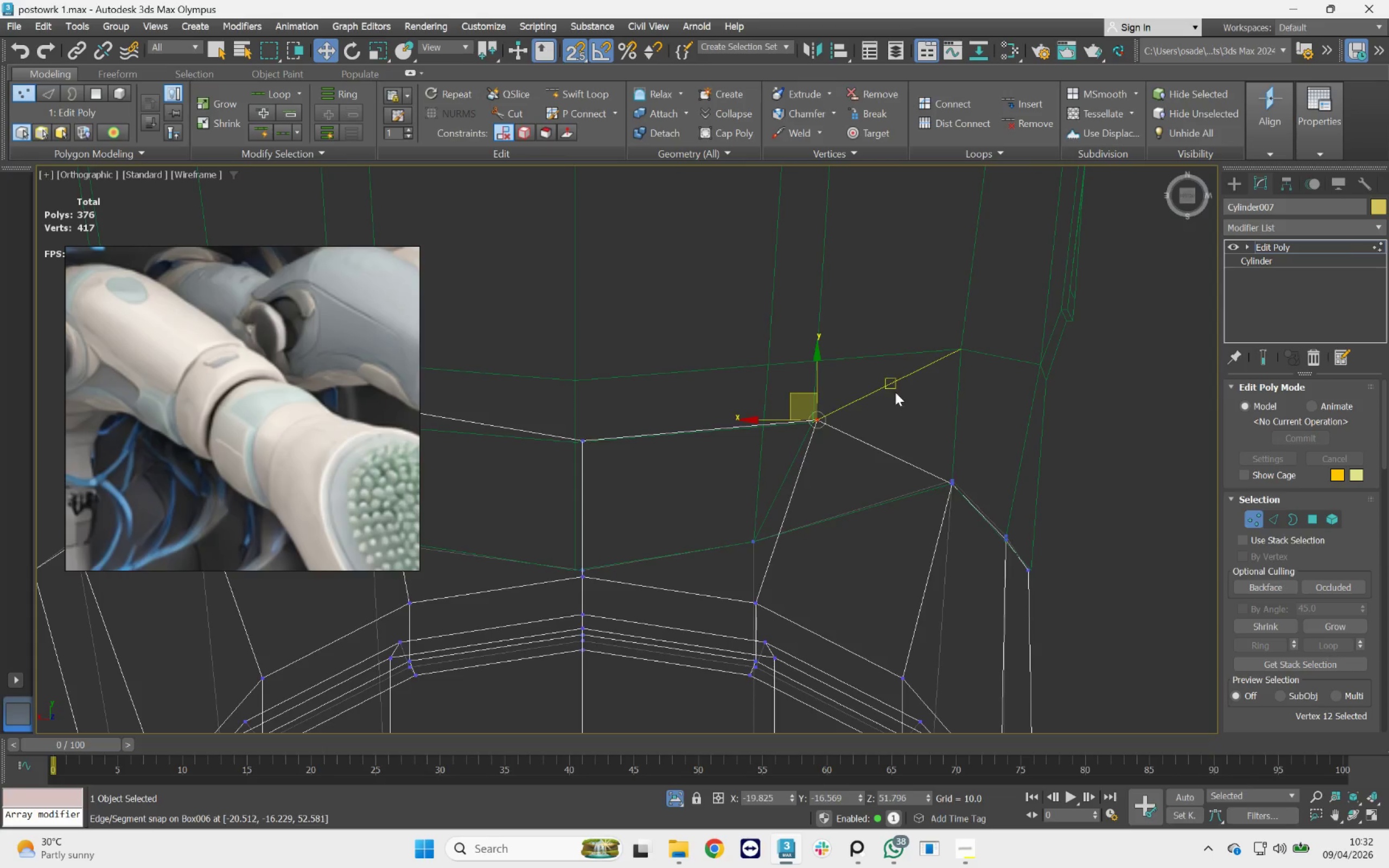 
key(F3)
 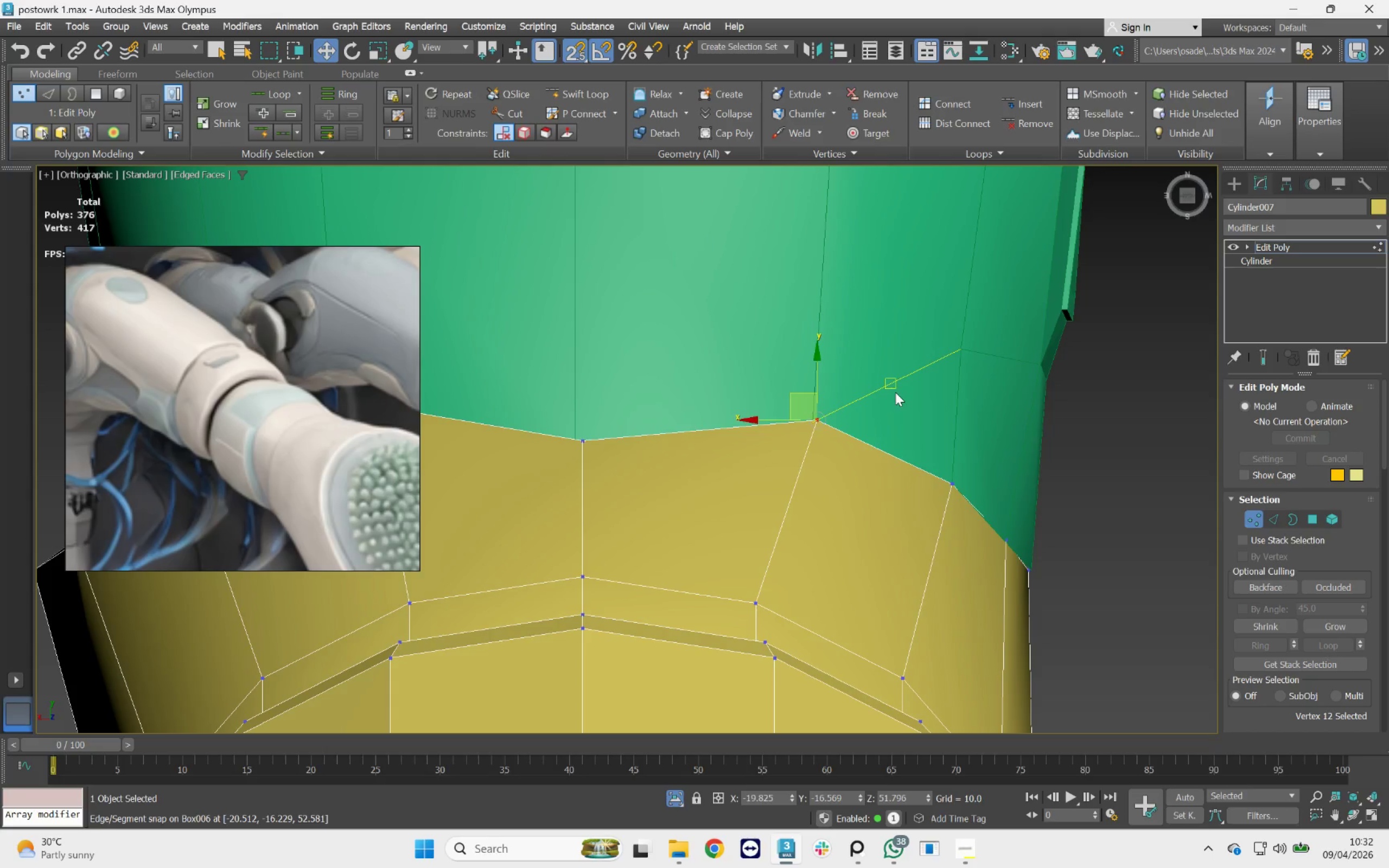 
scroll: coordinate [895, 392], scroll_direction: down, amount: 3.0
 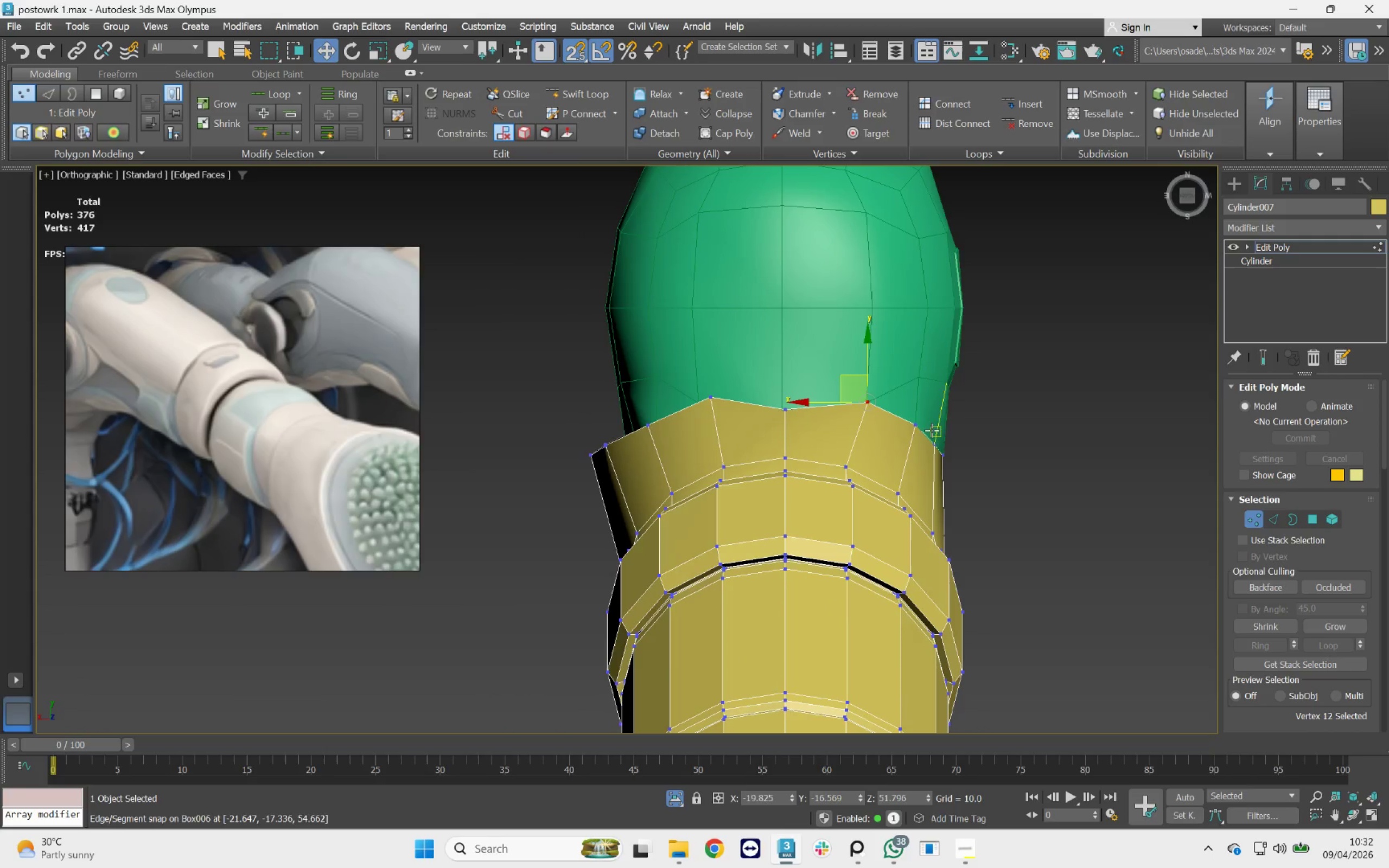 
hold_key(key=AltLeft, duration=1.98)
 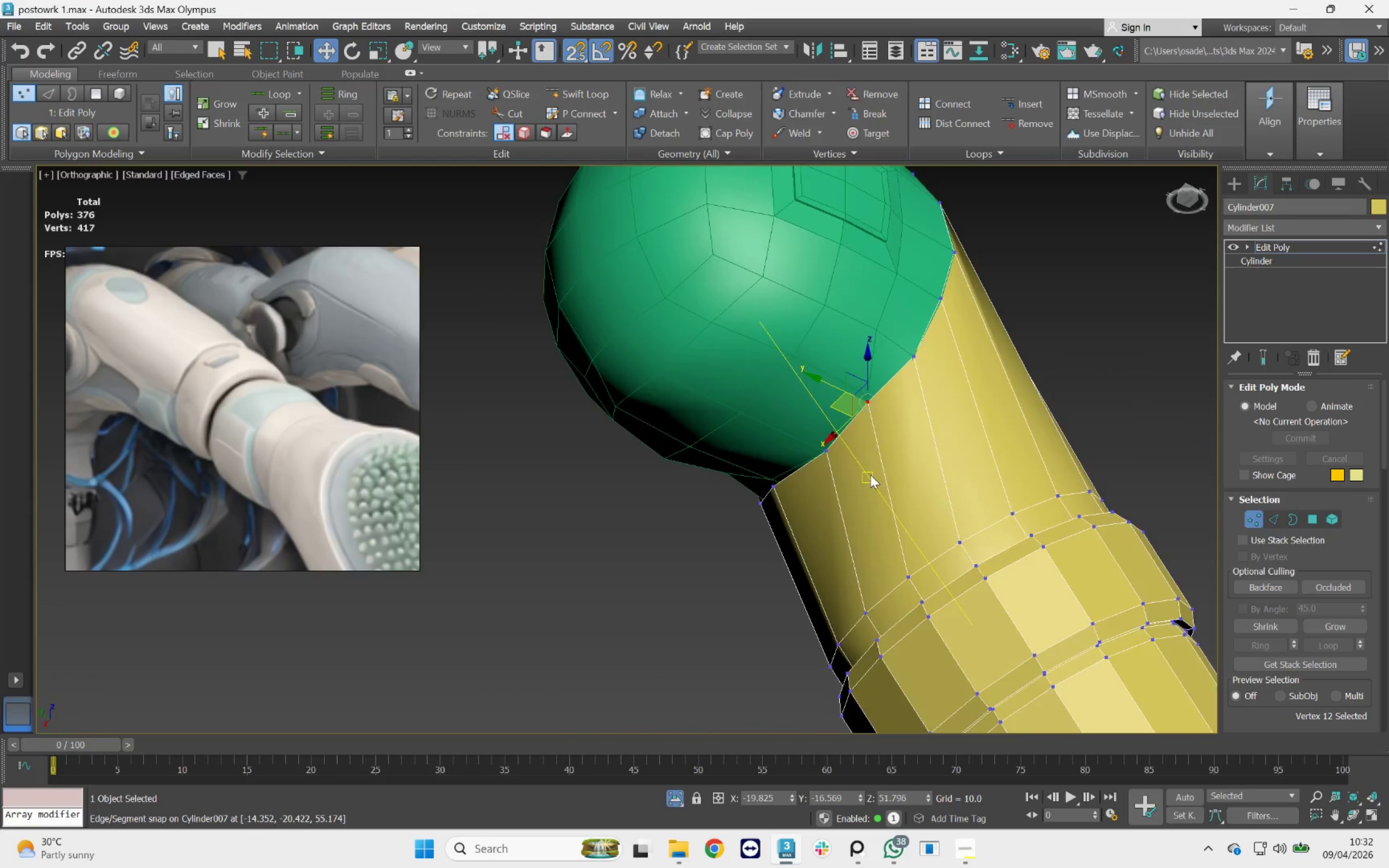 
key(F3)
 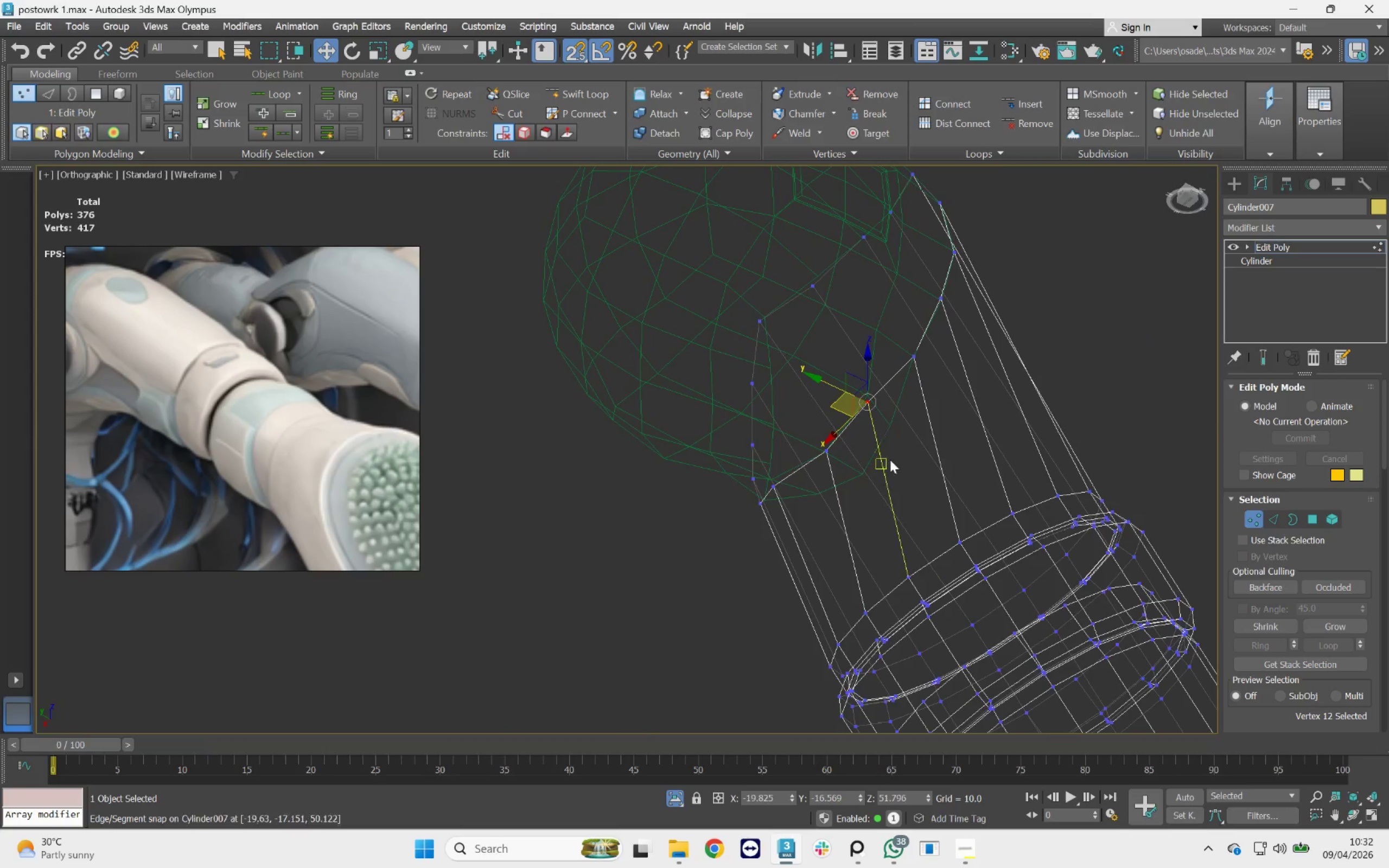 
hold_key(key=AltLeft, duration=1.26)
 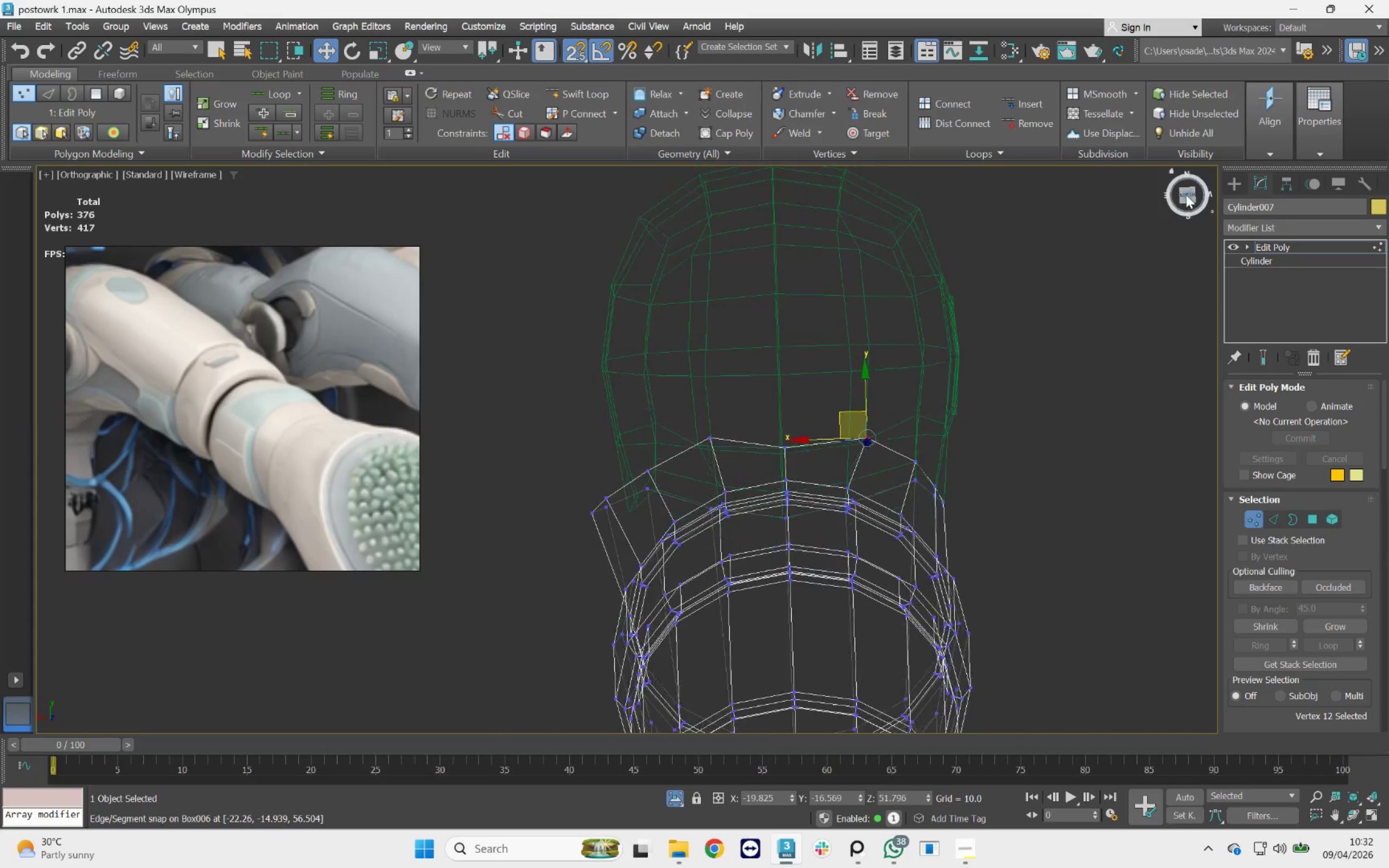 
scroll: coordinate [851, 518], scroll_direction: up, amount: 4.0
 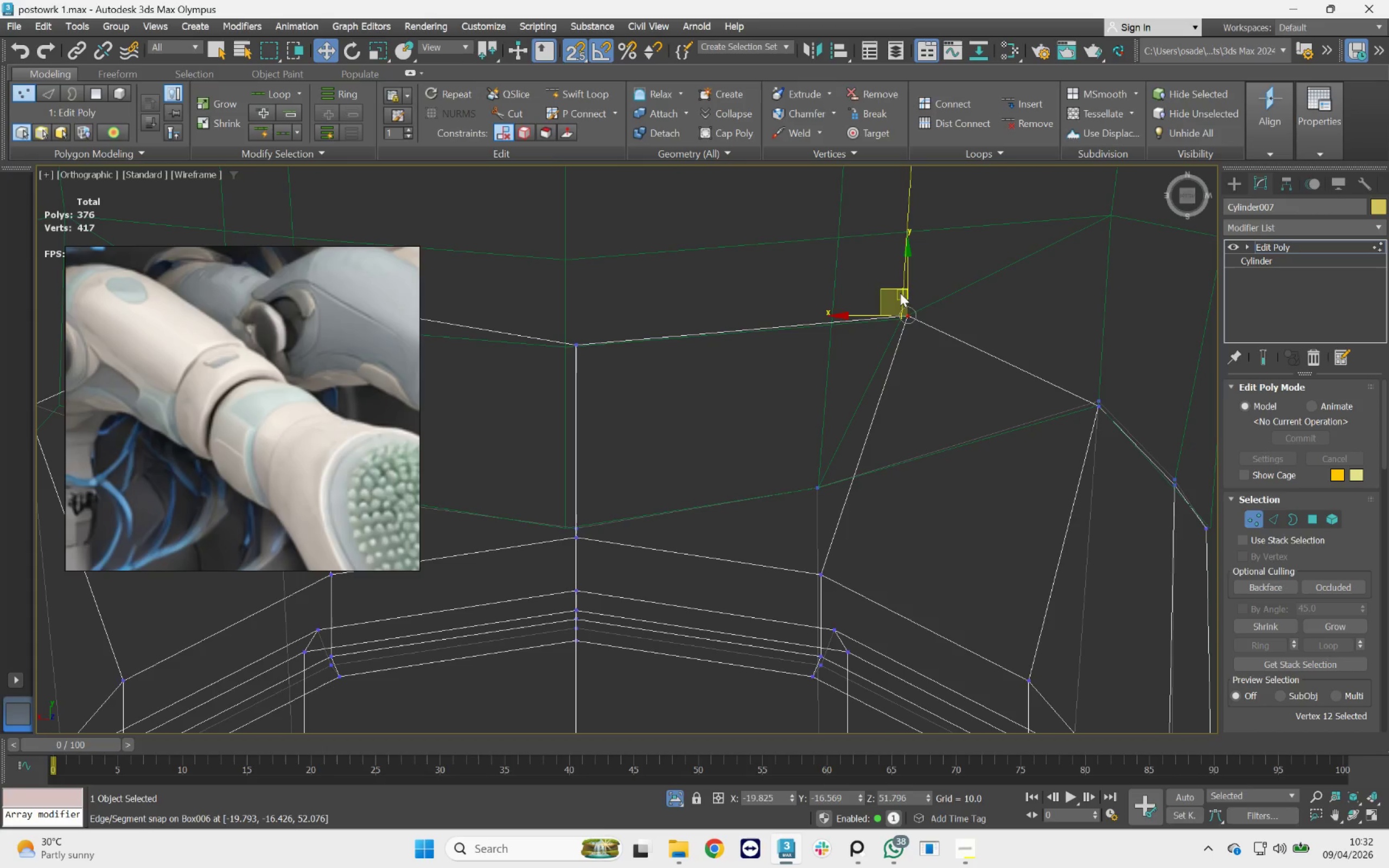 
left_click_drag(start_coordinate=[892, 285], to_coordinate=[812, 484])
 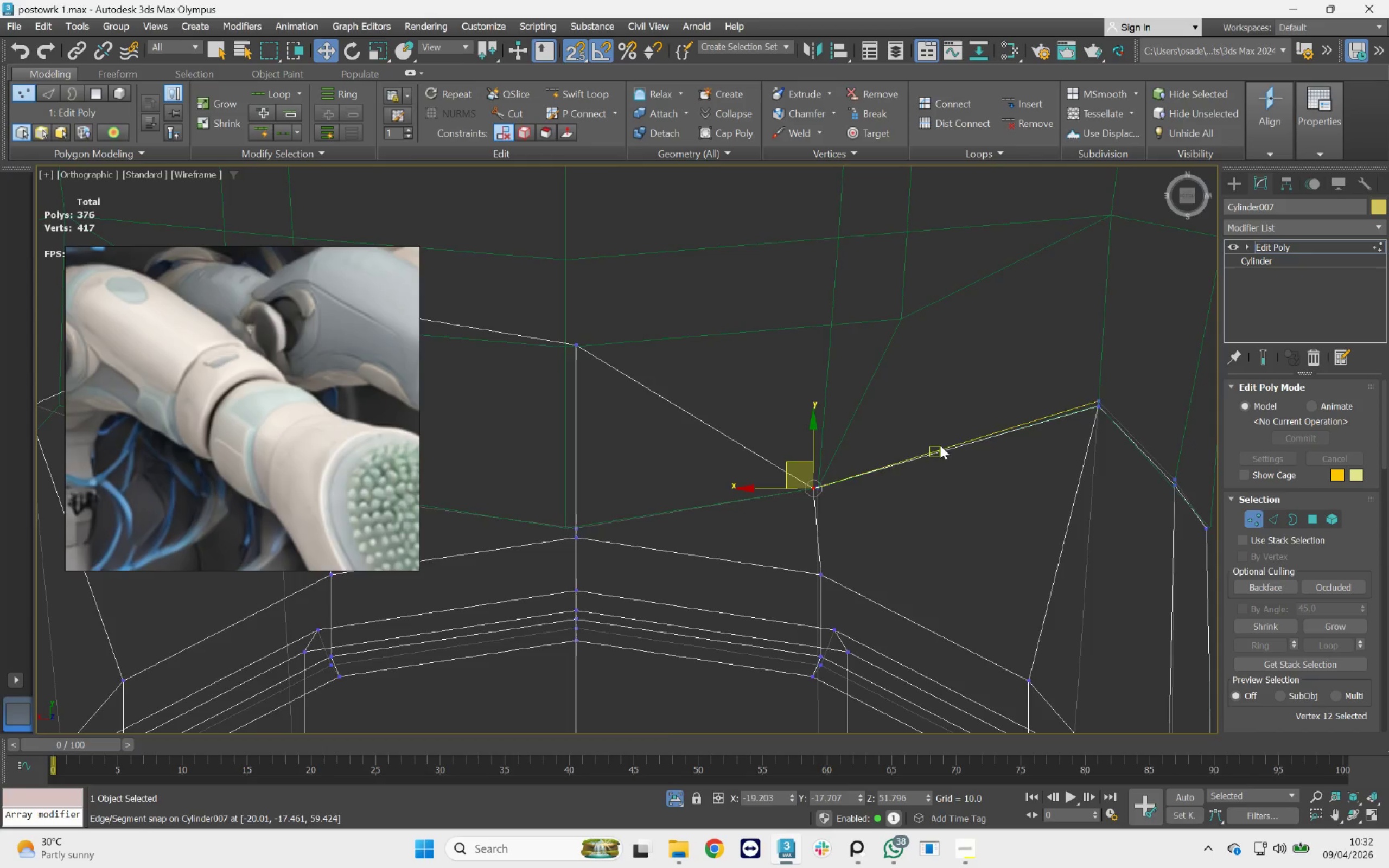 
scroll: coordinate [941, 441], scroll_direction: down, amount: 3.0
 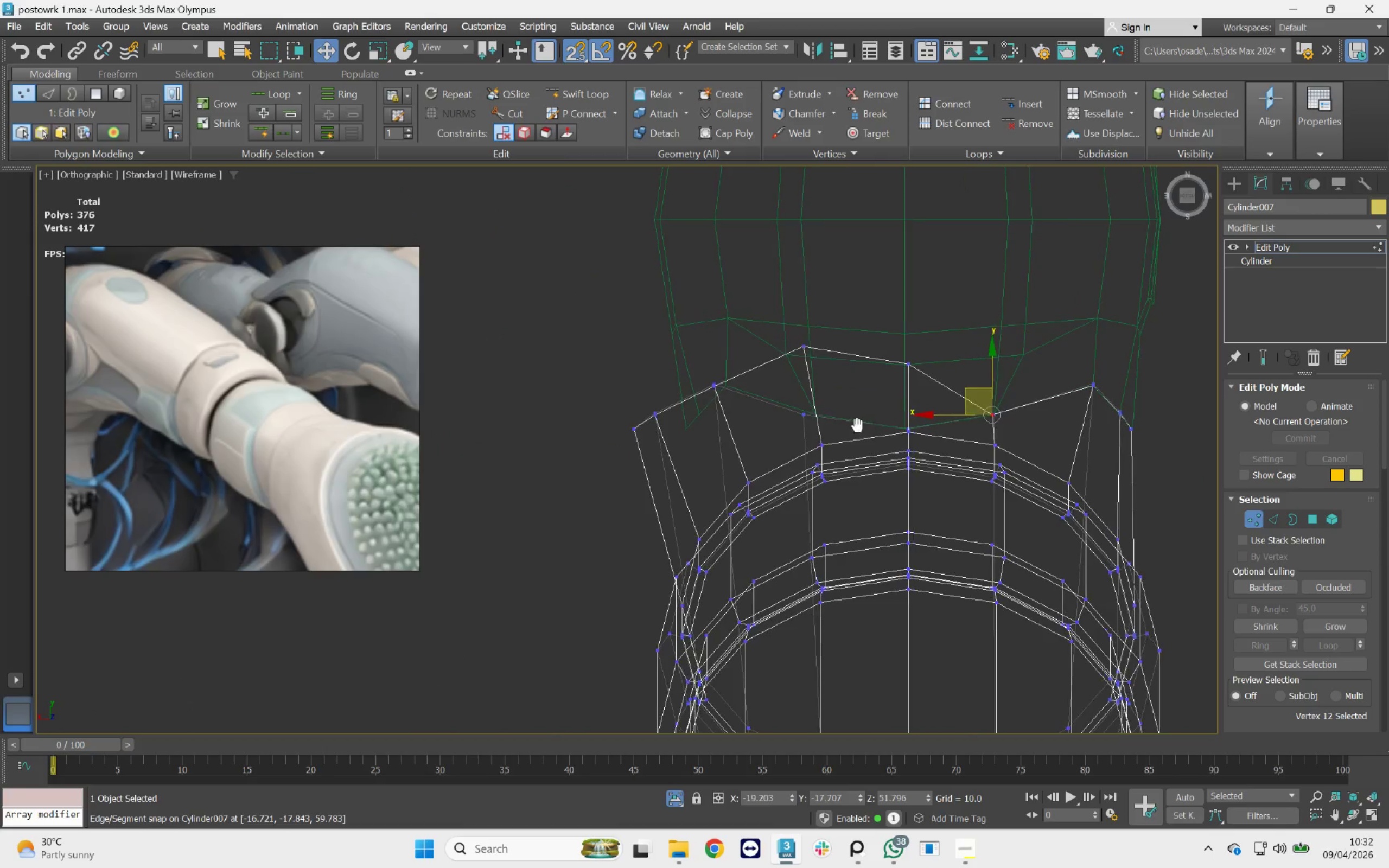 
scroll: coordinate [916, 409], scroll_direction: up, amount: 3.0
 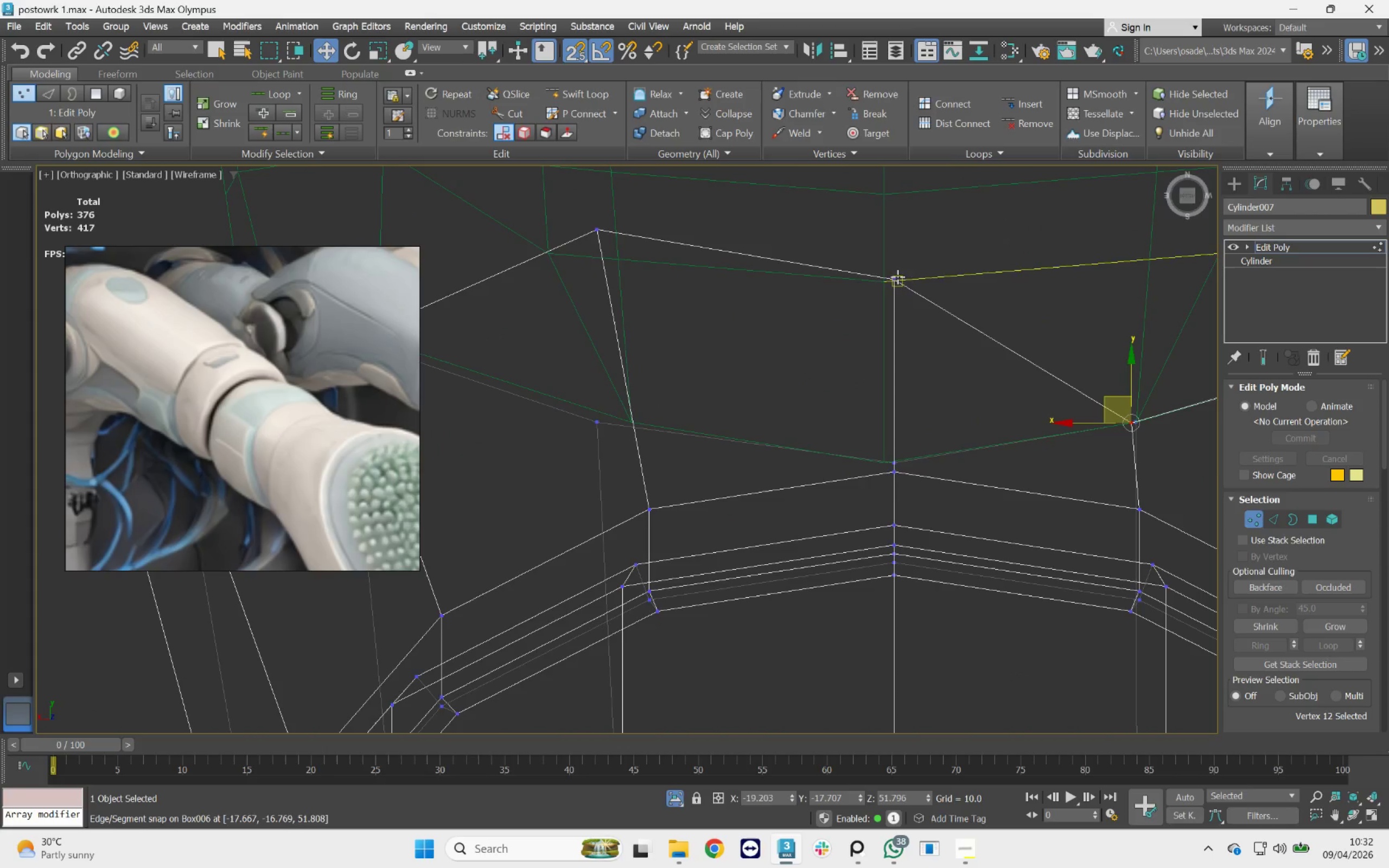 
left_click_drag(start_coordinate=[909, 261], to_coordinate=[876, 320])
 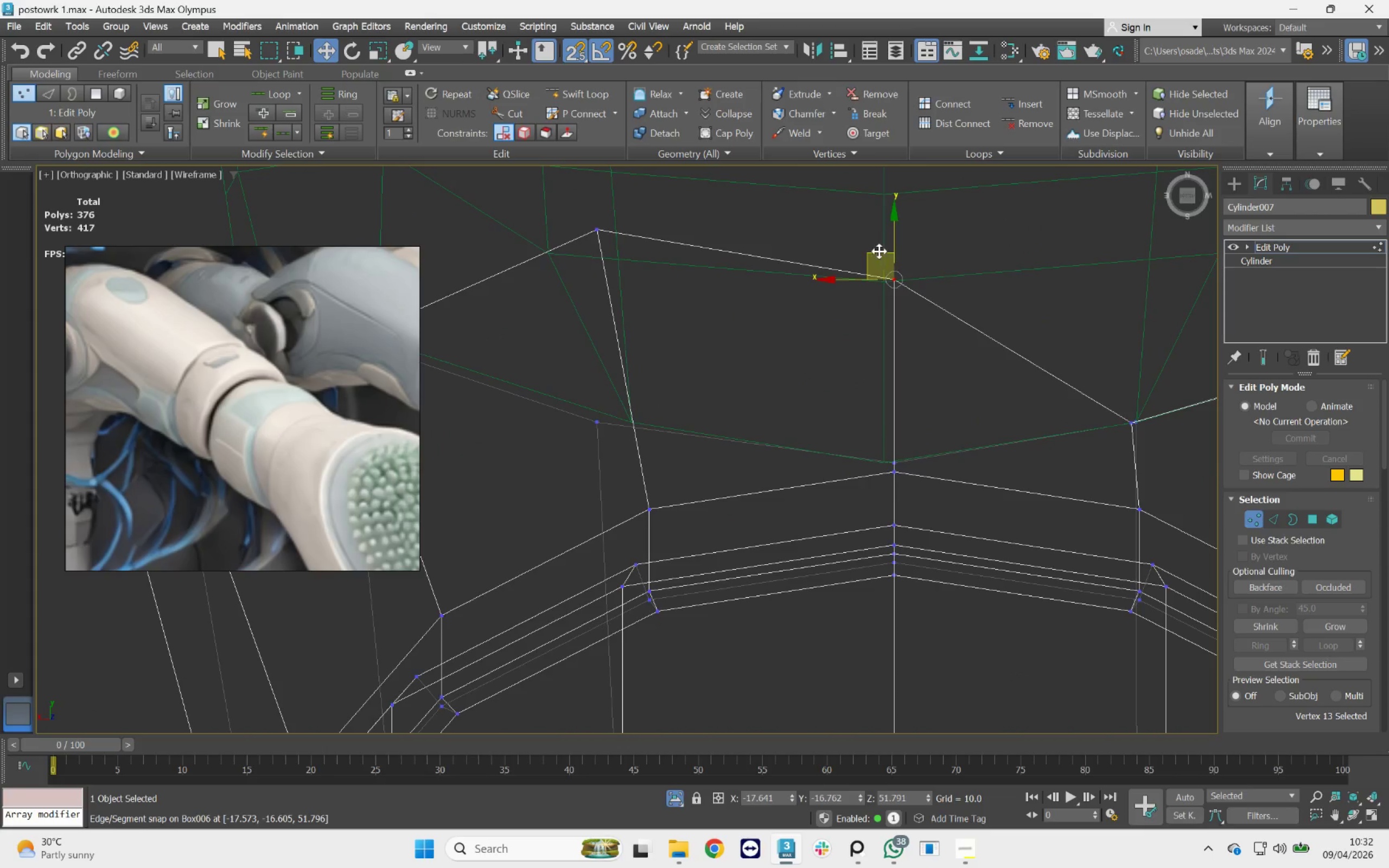 
left_click_drag(start_coordinate=[878, 251], to_coordinate=[883, 459])
 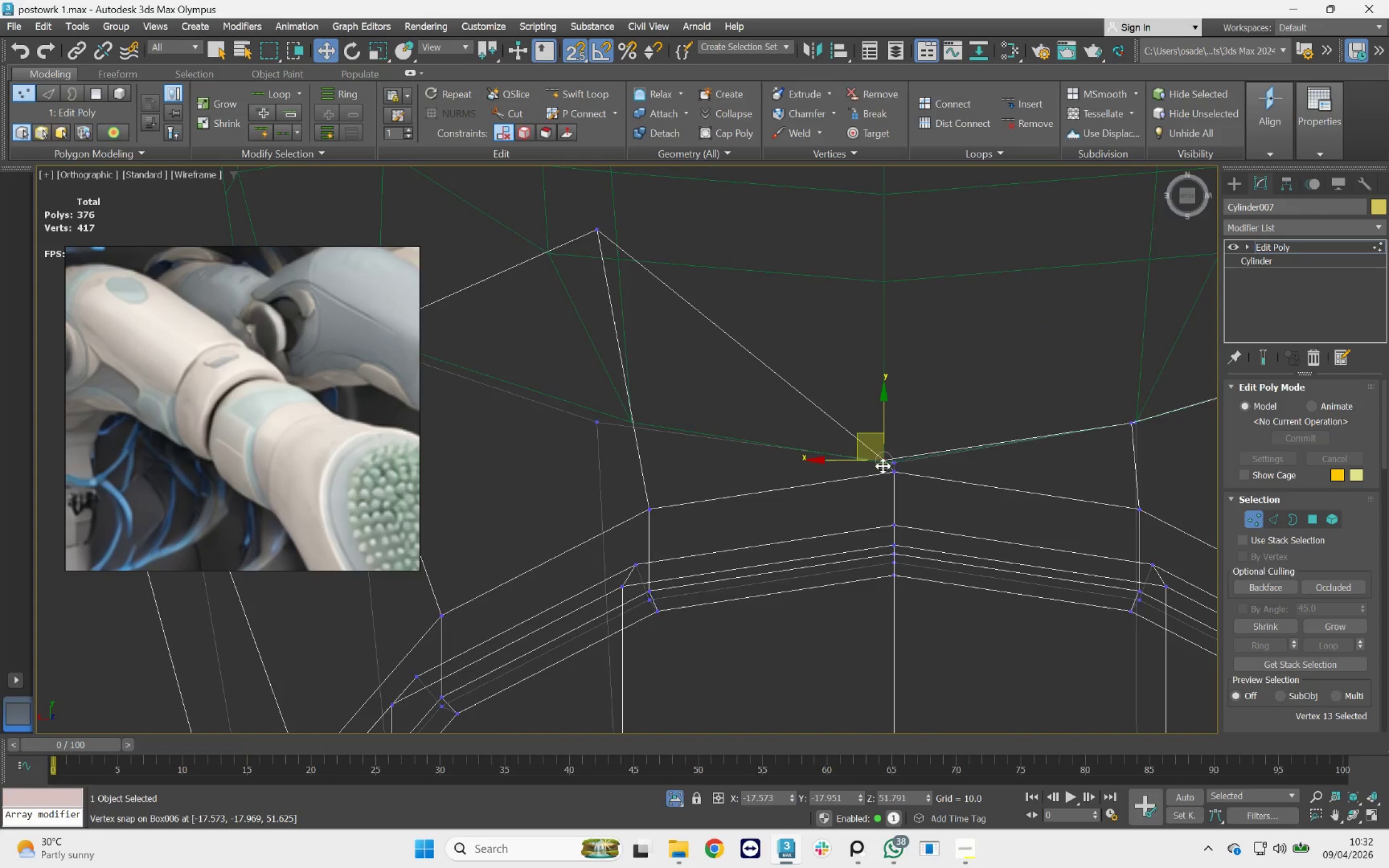 
scroll: coordinate [882, 468], scroll_direction: up, amount: 2.0
 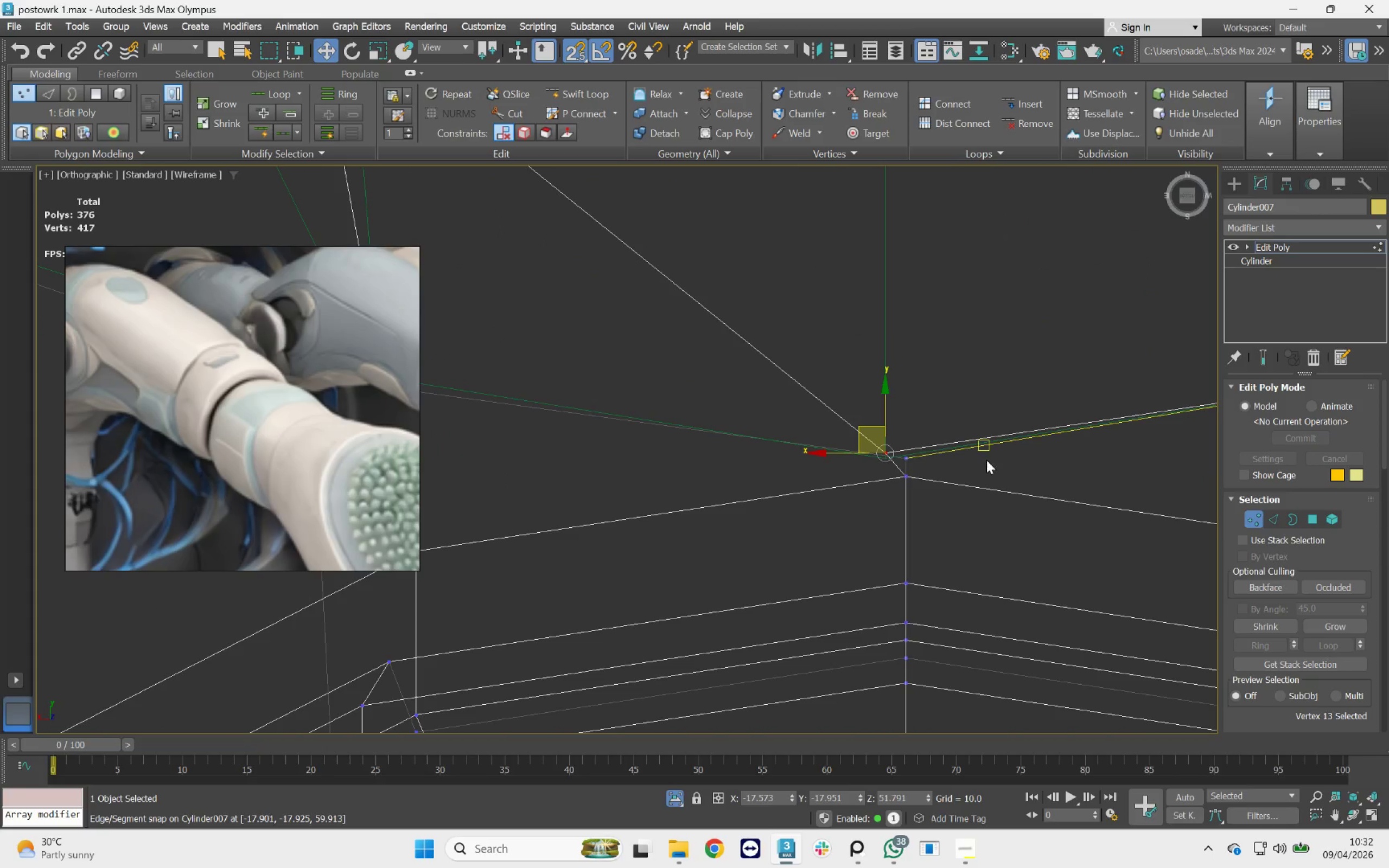 
key(F3)
 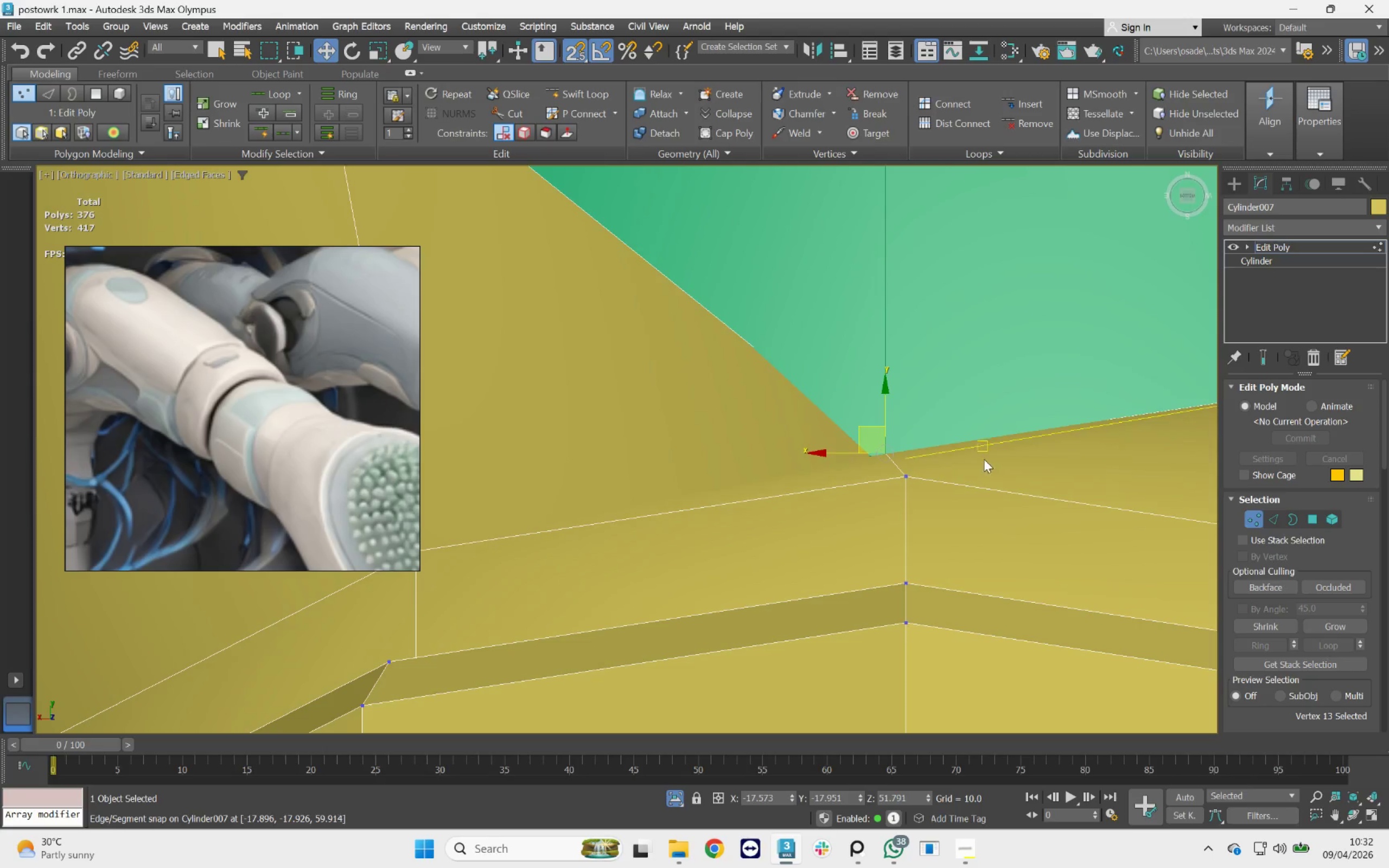 
scroll: coordinate [950, 487], scroll_direction: down, amount: 5.0
 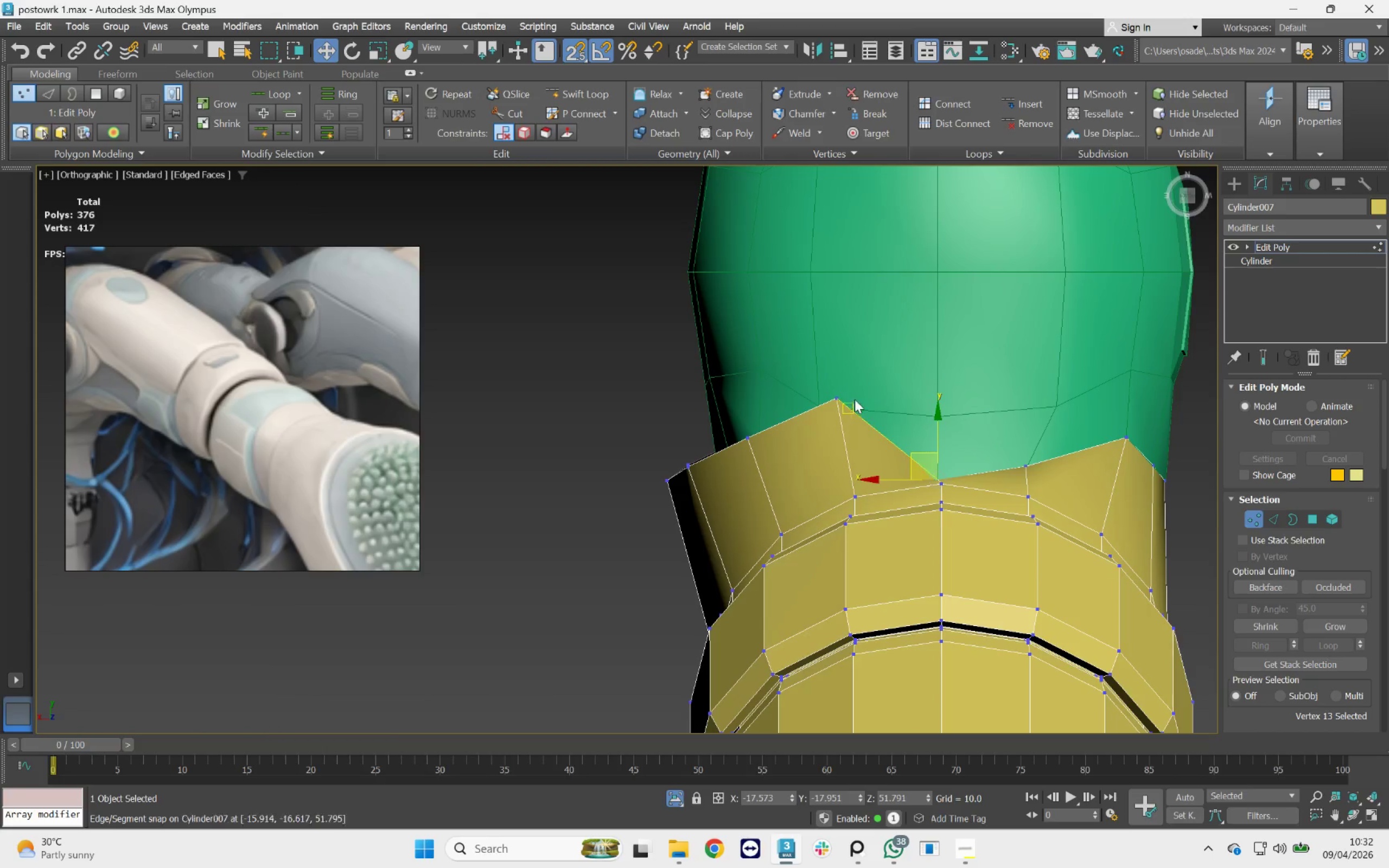 
key(F3)
 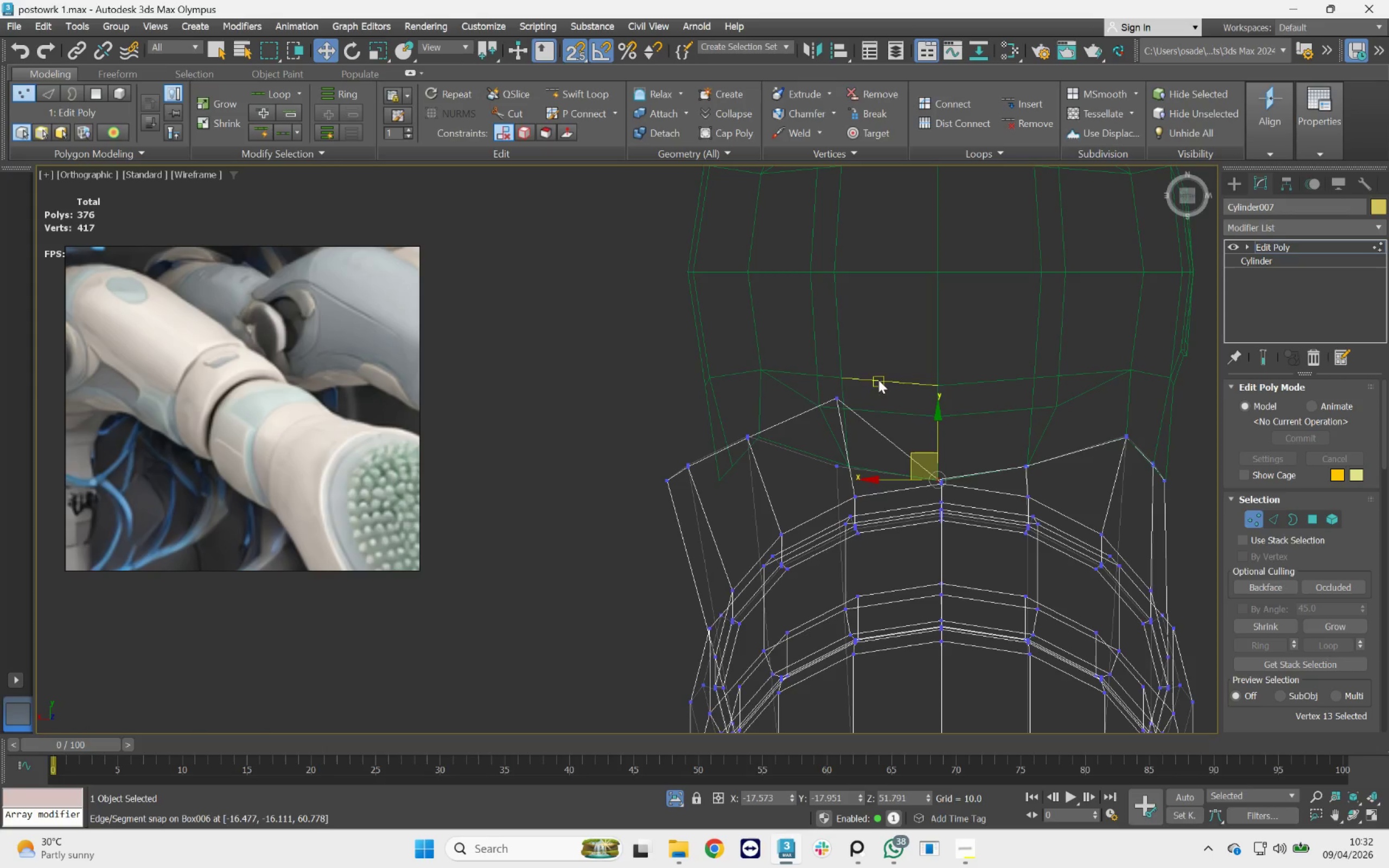 
left_click_drag(start_coordinate=[877, 379], to_coordinate=[813, 427])
 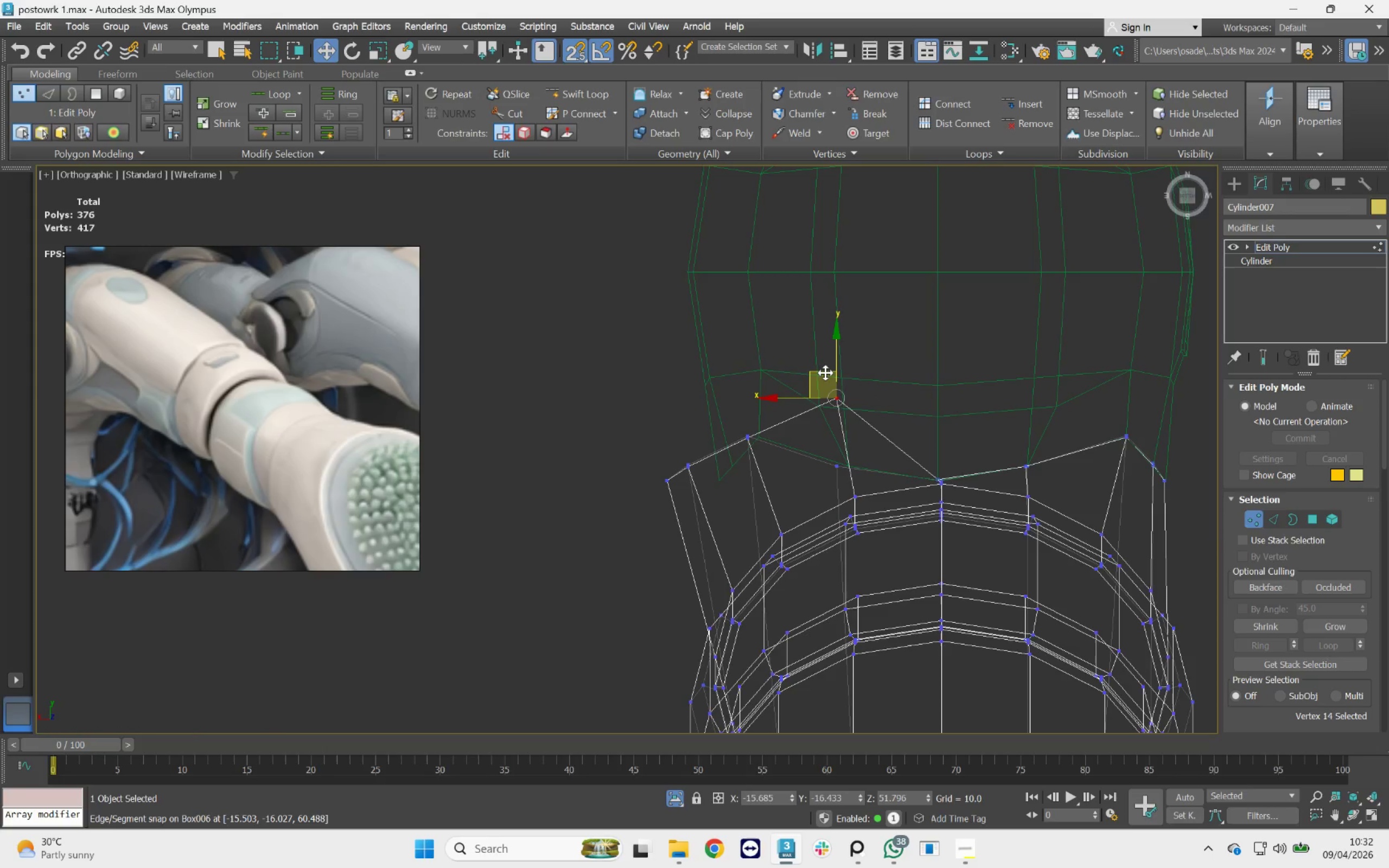 
left_click_drag(start_coordinate=[825, 372], to_coordinate=[847, 464])
 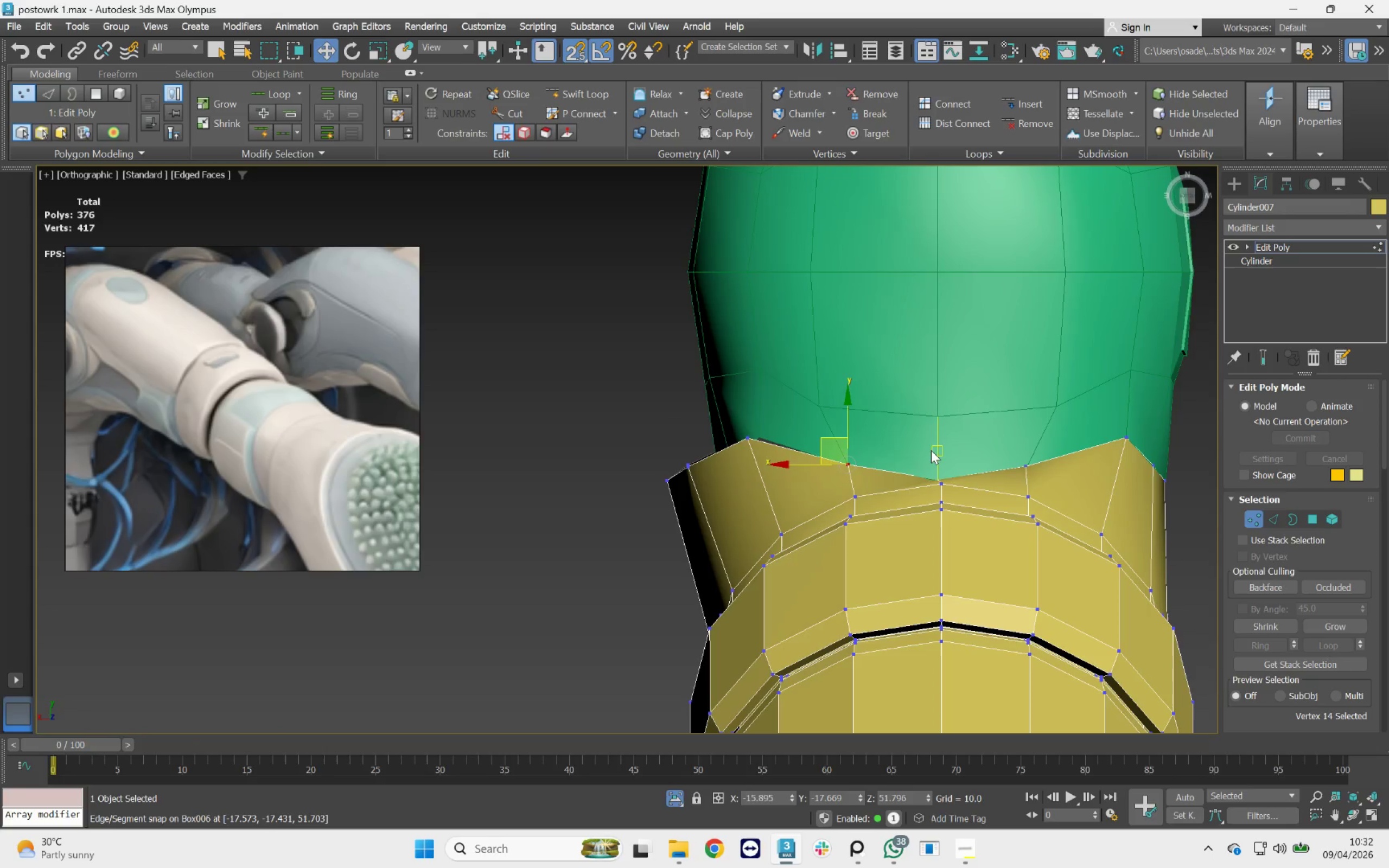 
key(F3)
 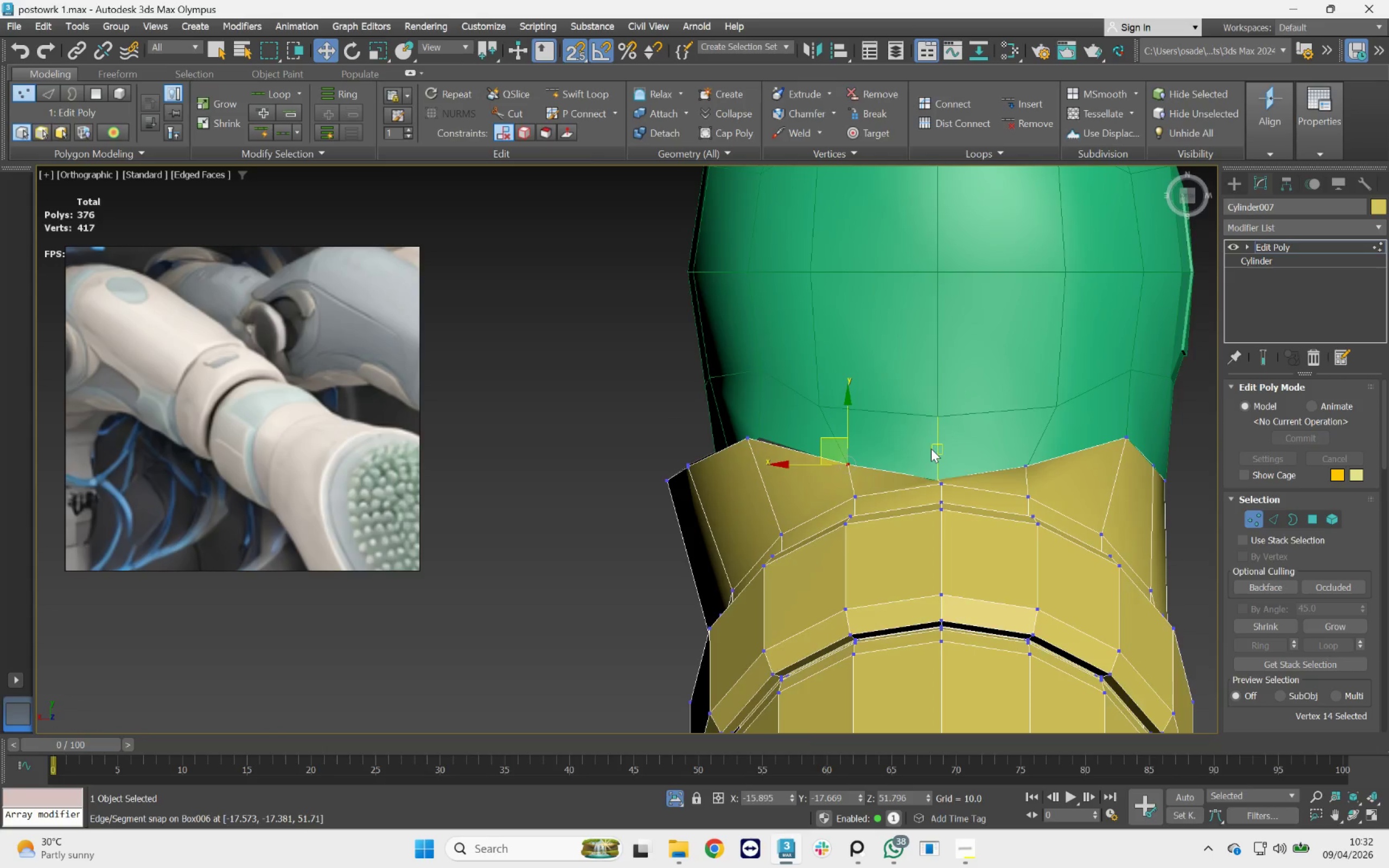 
scroll: coordinate [933, 449], scroll_direction: down, amount: 4.0
 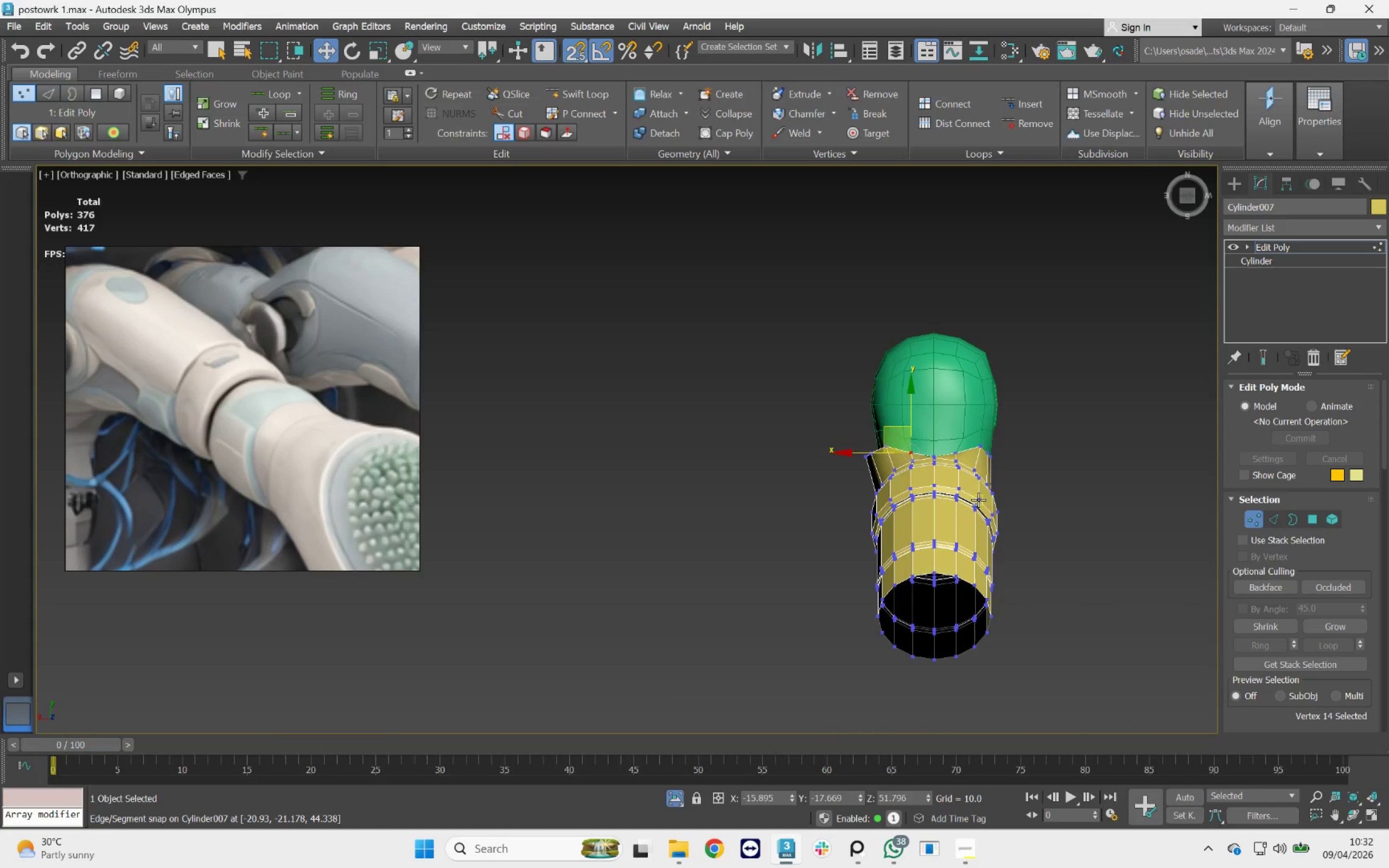 
hold_key(key=AltLeft, duration=2.0)
 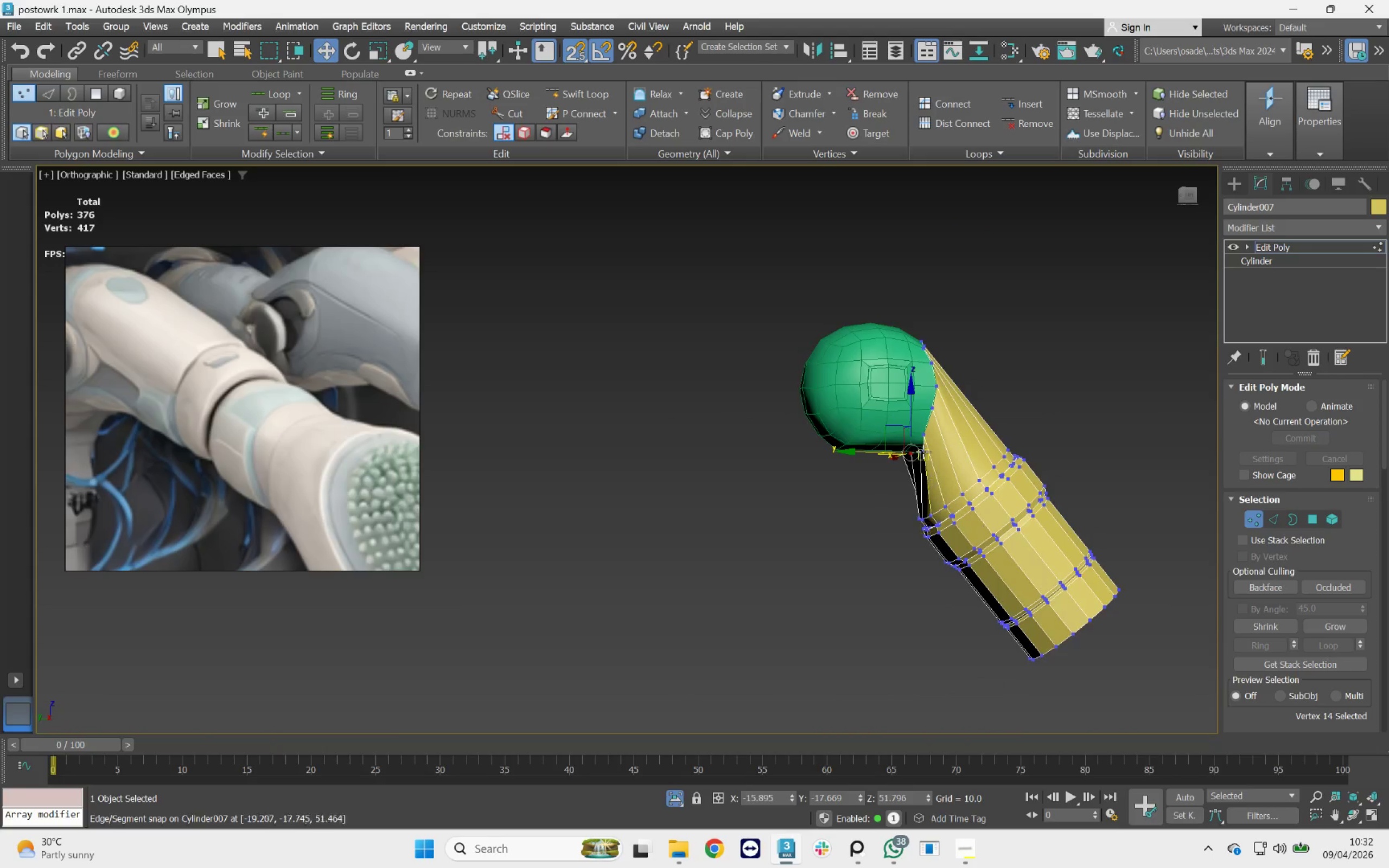 
scroll: coordinate [921, 444], scroll_direction: up, amount: 3.0
 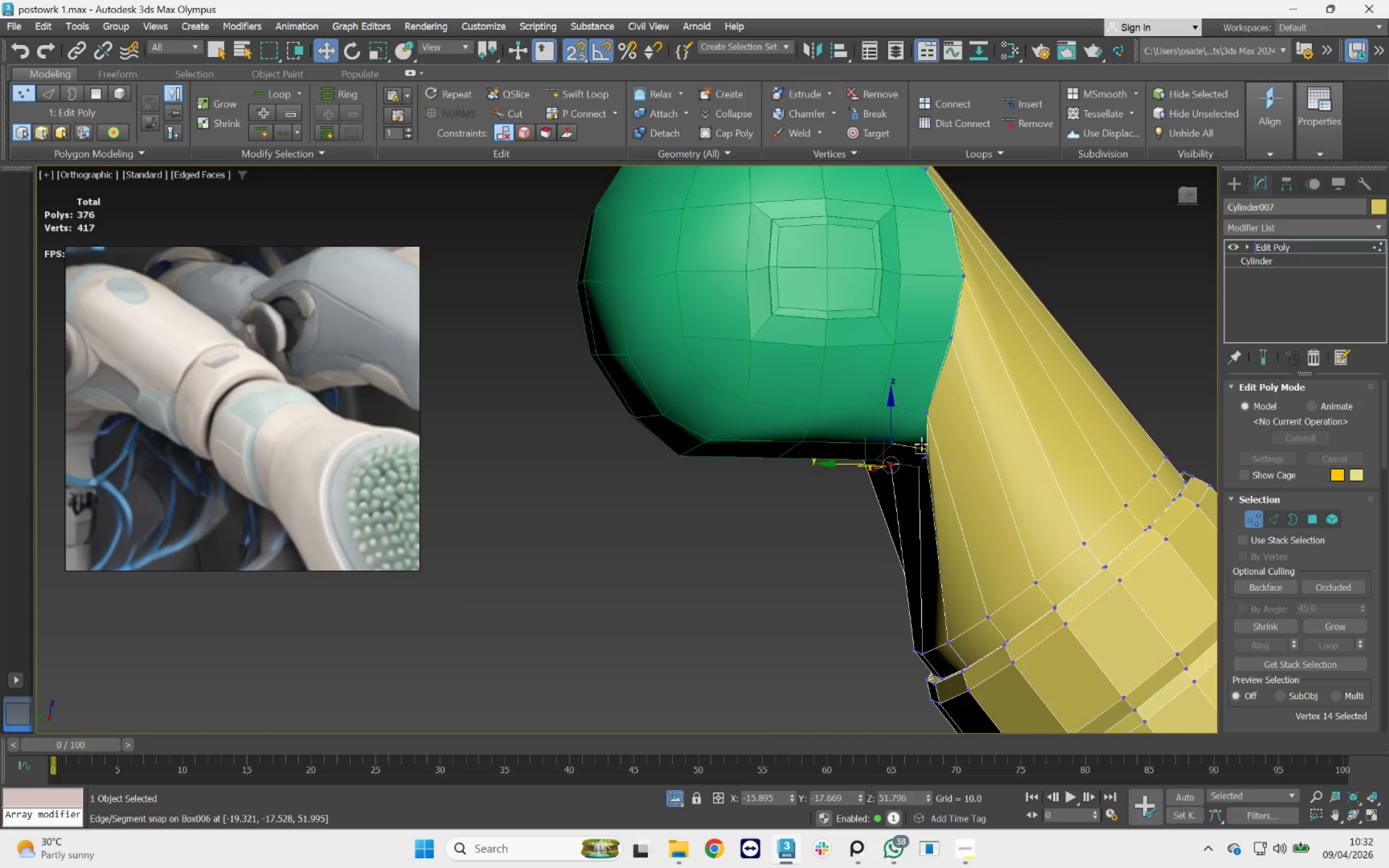 
key(Control+Z)
 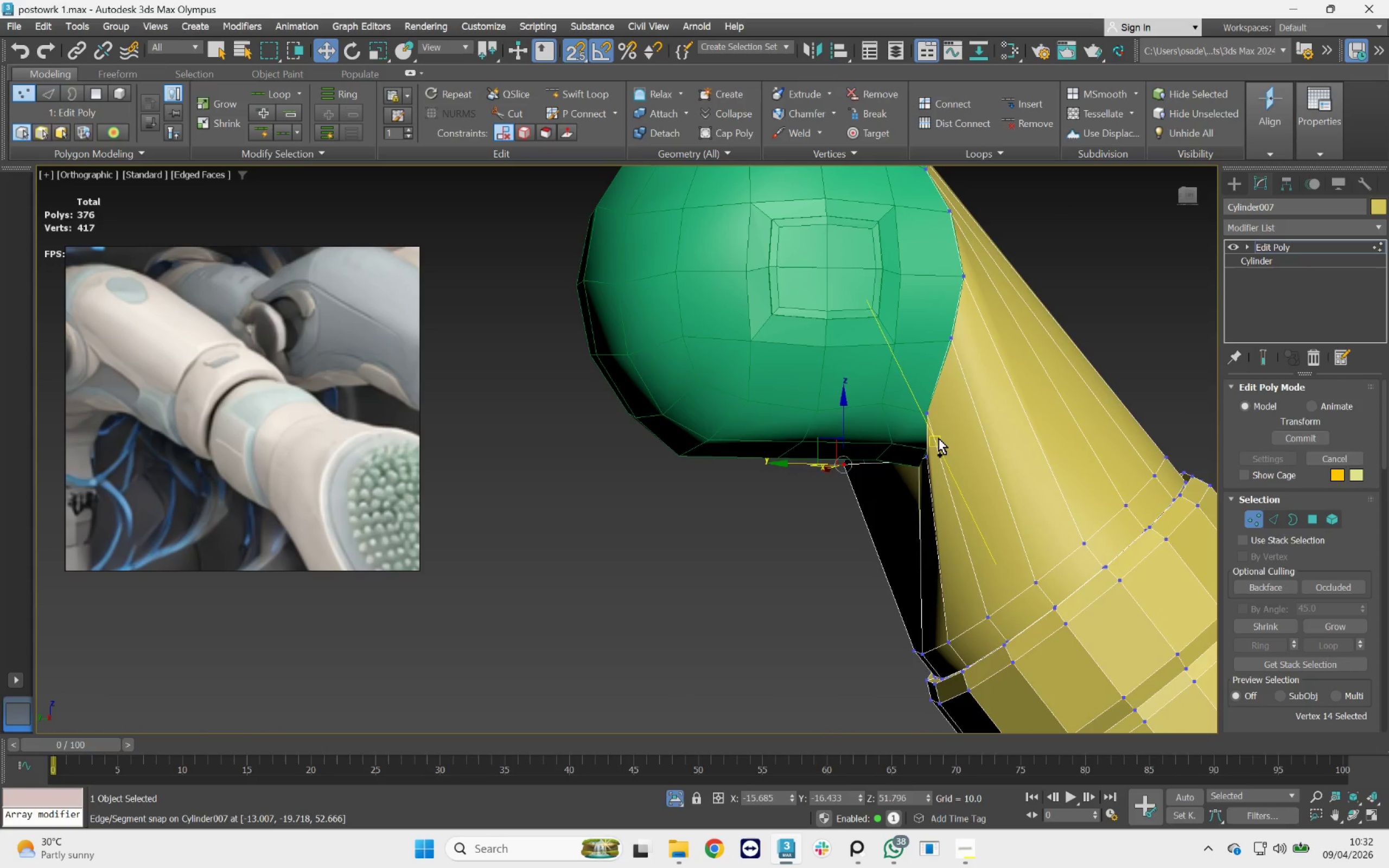 
key(Control+Z)
 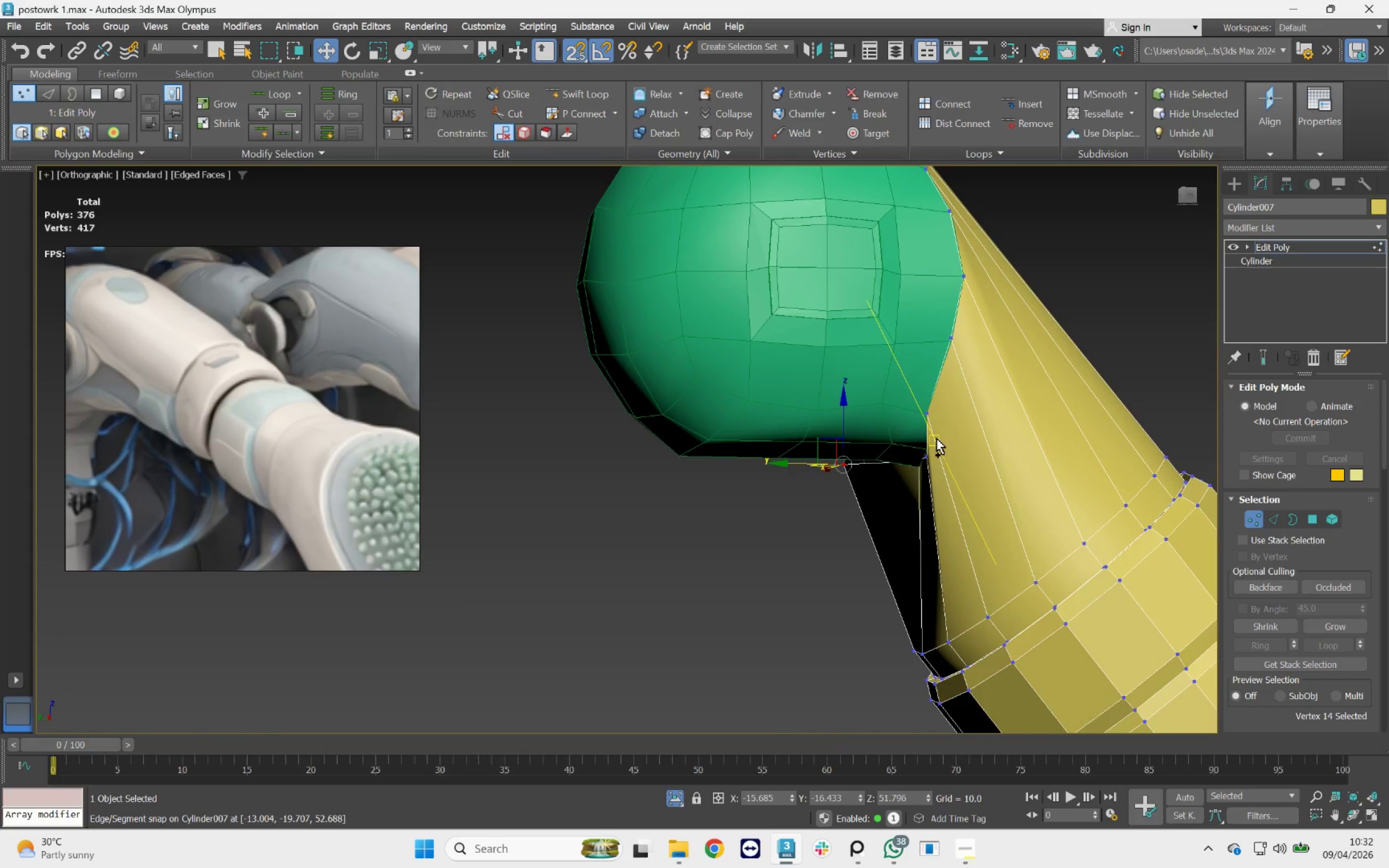 
key(Control+Z)
 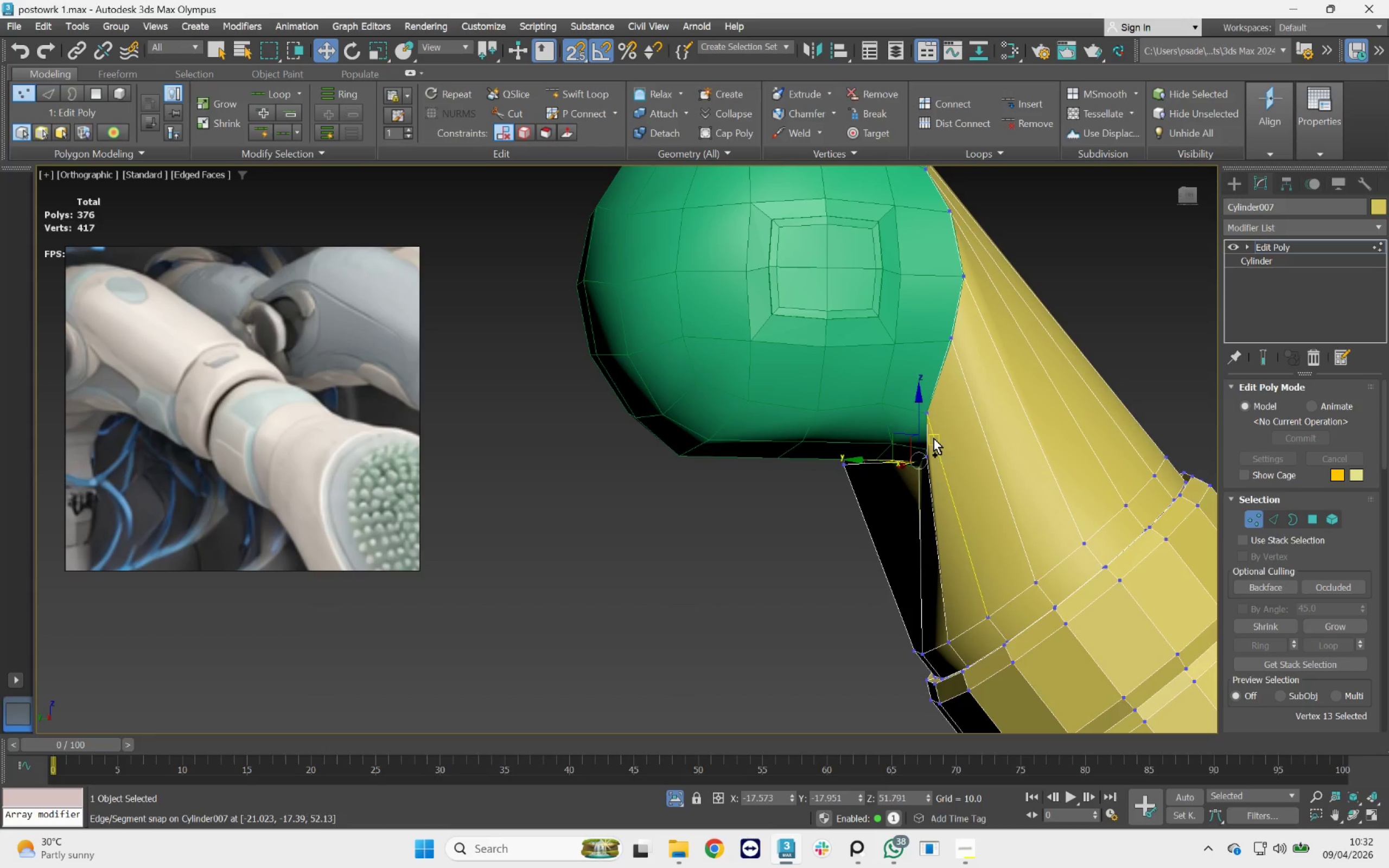 
key(Control+Z)
 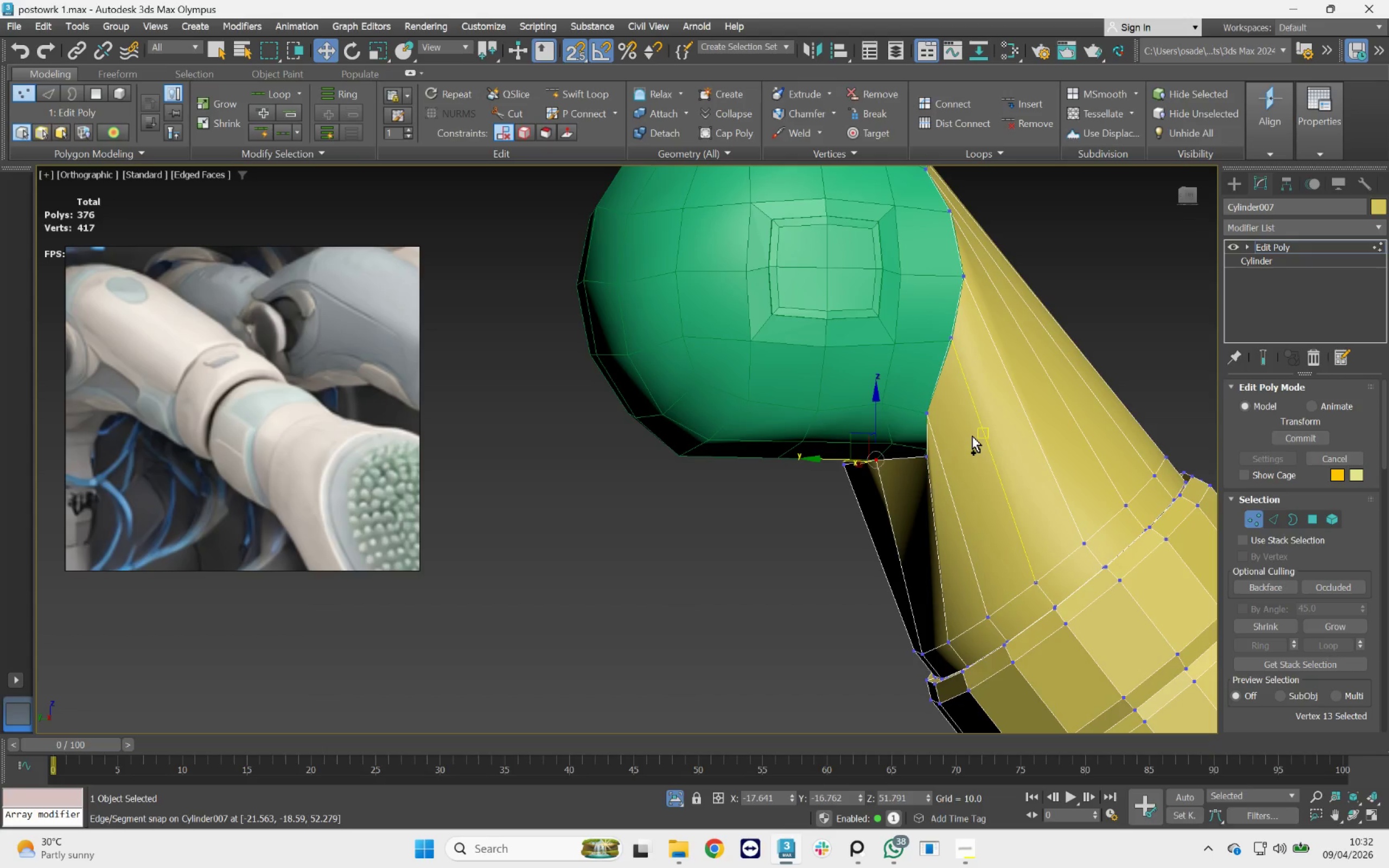 
key(Control+Z)
 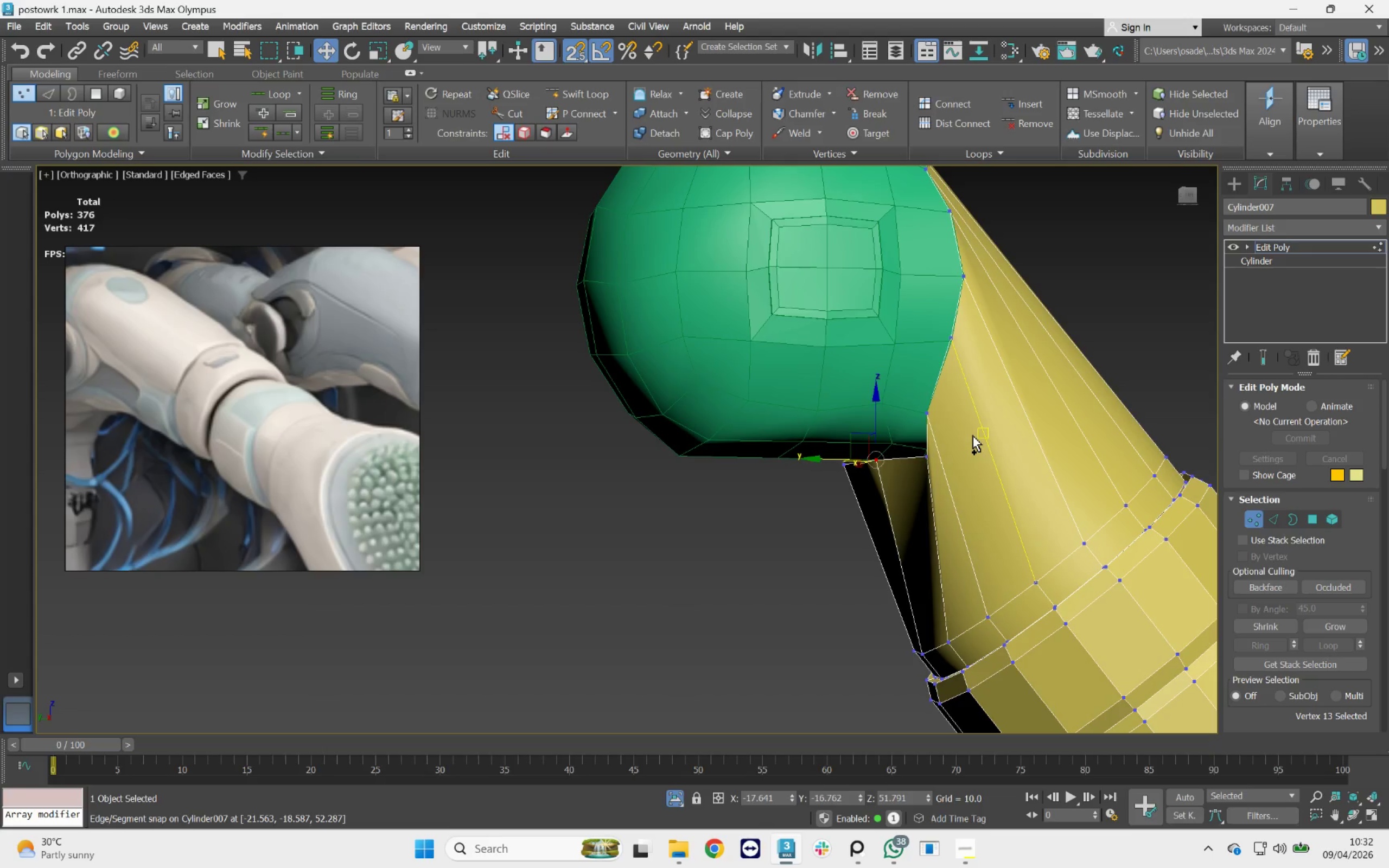 
key(Control+Z)
 